 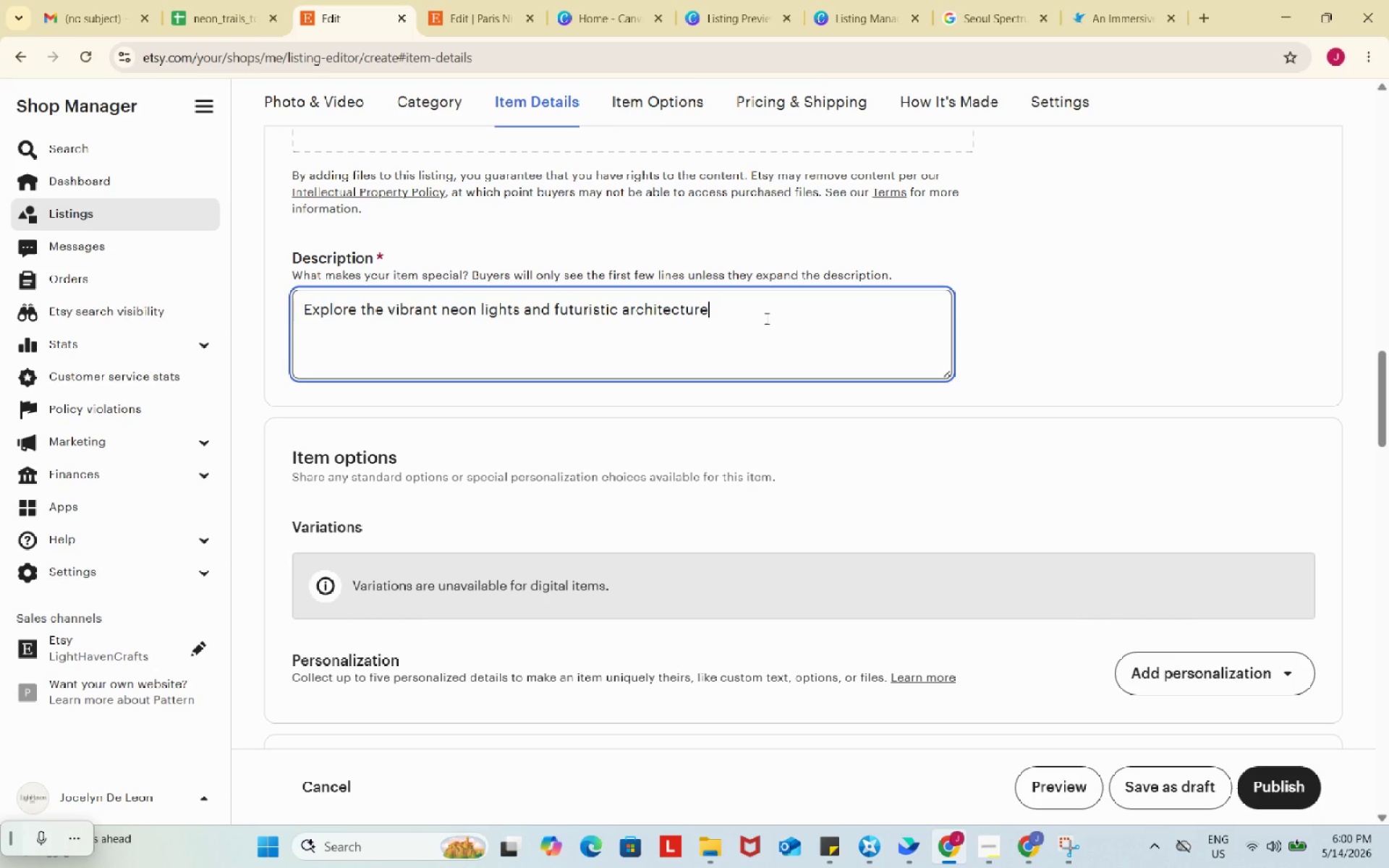 
type( of Seaou)
key(Backspace)
key(Backspace)
key(Backspace)
type(oul after dark on this immersive Dongdaemun D)
key(Backspace)
type(Design Plaza photography tour. Perfect for beginner photographers, this guided night walk combines creative photography)
 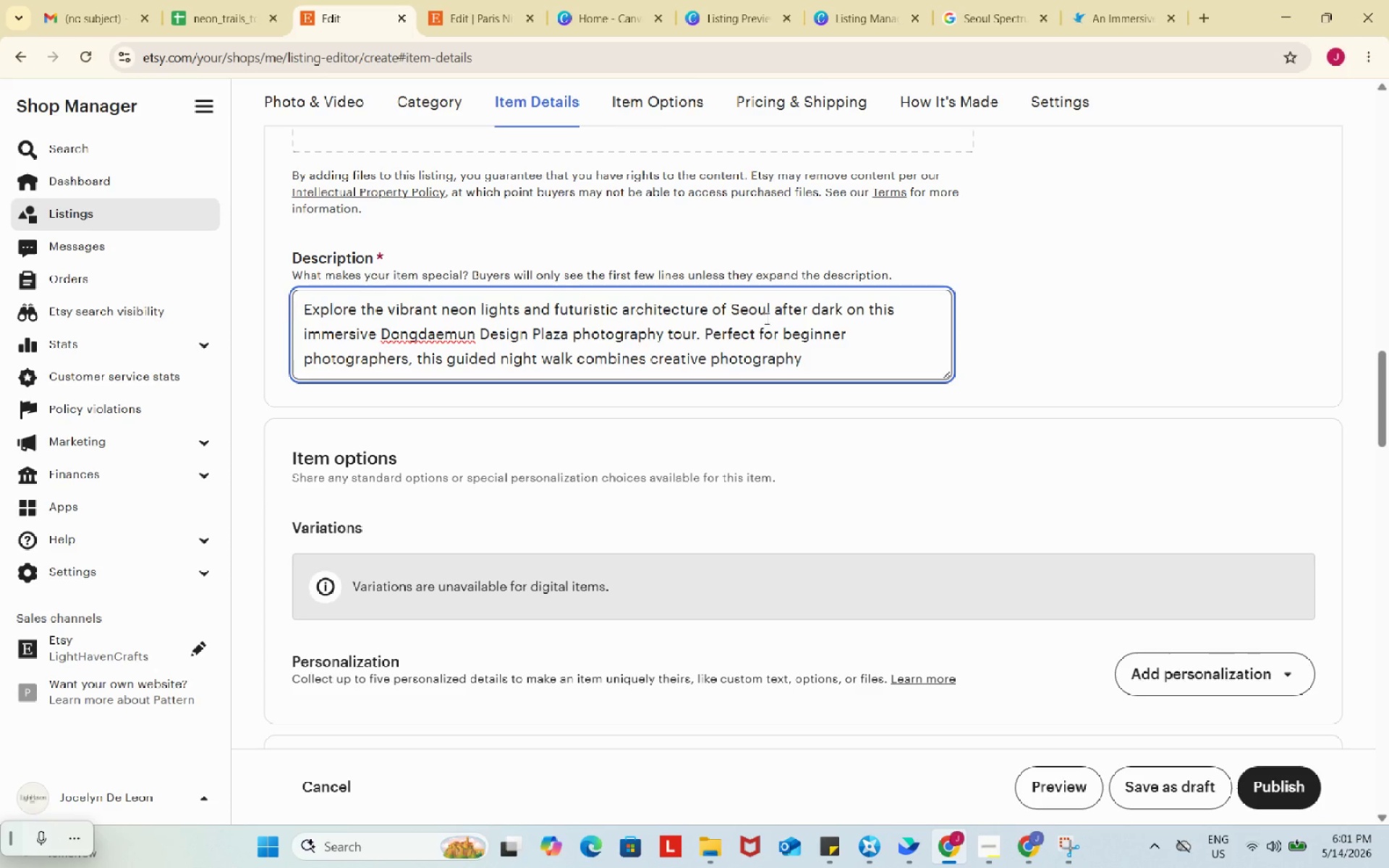 
wait(12.22)
 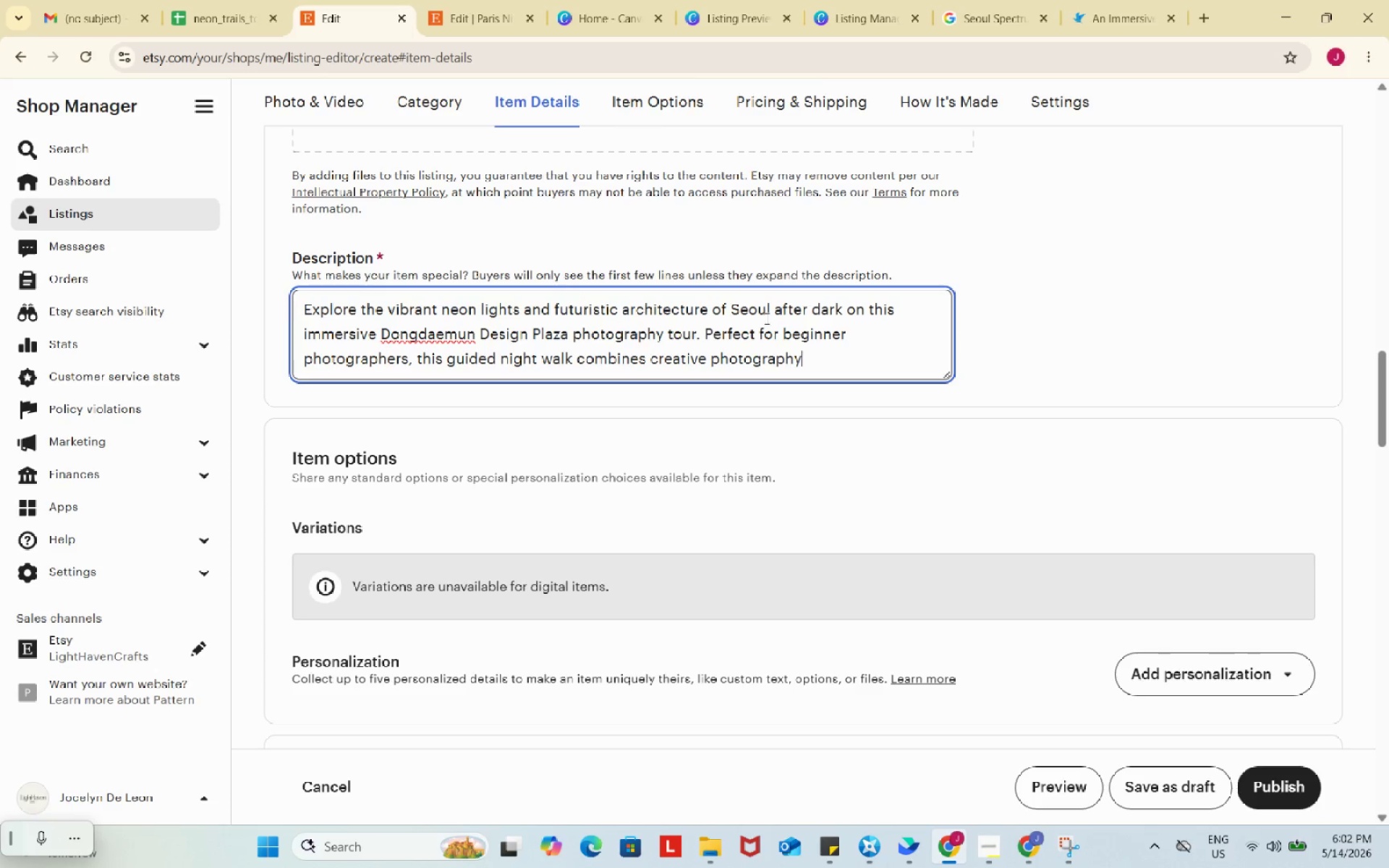 
type( trchniques)
key(Backspace)
key(Backspace)
key(Backspace)
key(Backspace)
key(Backspace)
key(Backspace)
key(Backspace)
key(Backspace)
key(Backspace)
type(echi)
key(Backspace)
type(niques with iconic)
 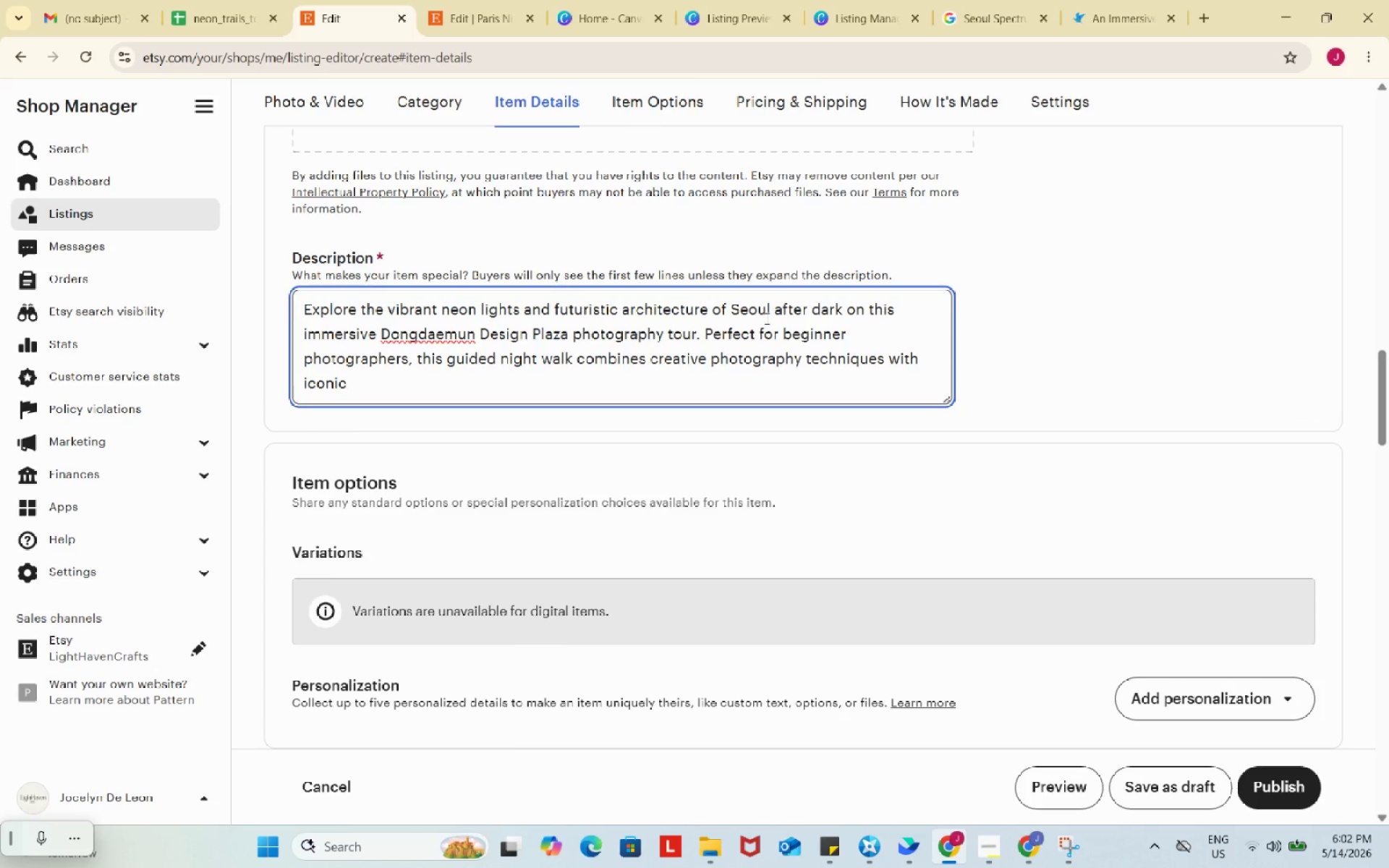 
wait(6.14)
 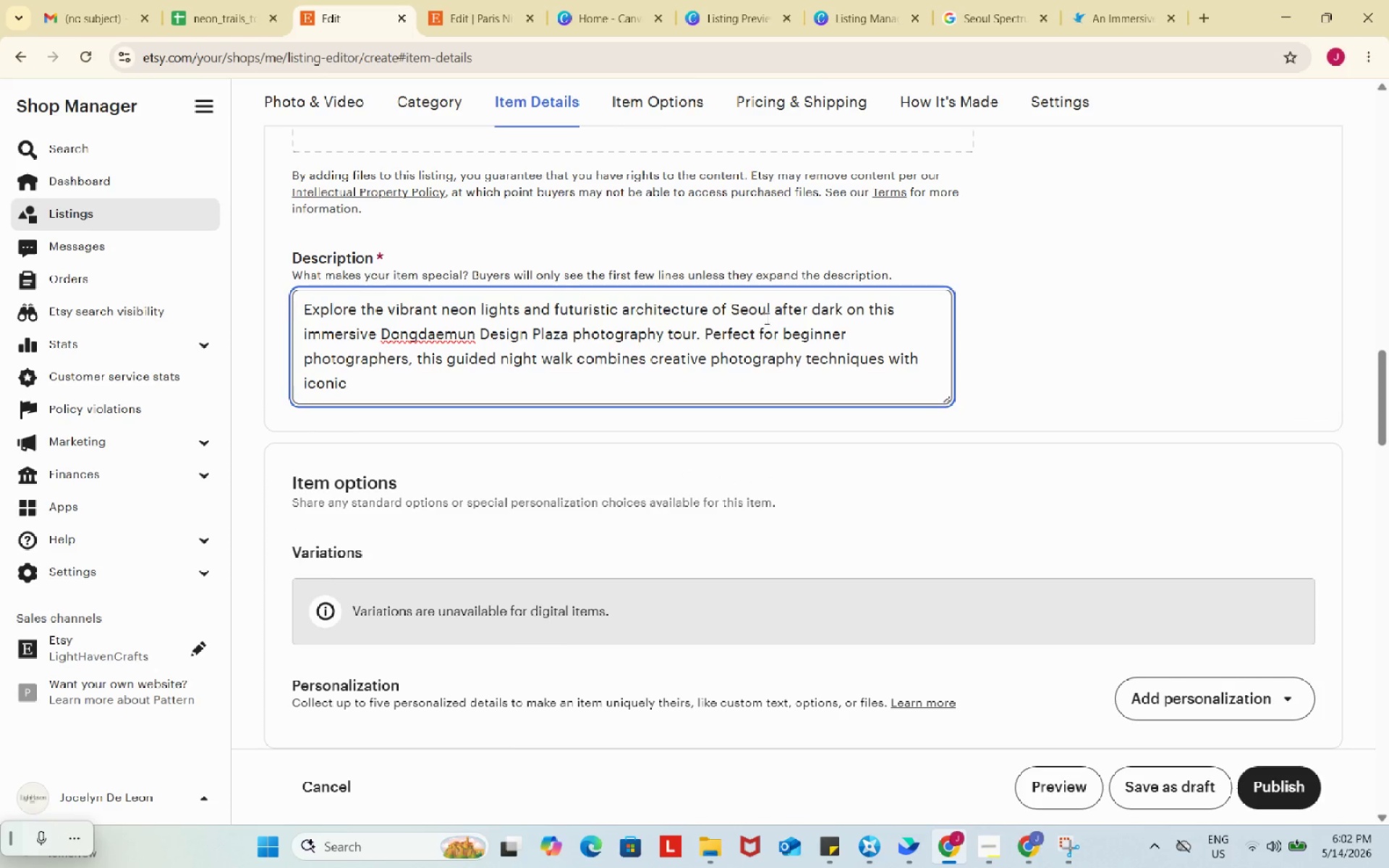 
type( city scenery and hidden urban locations.)
 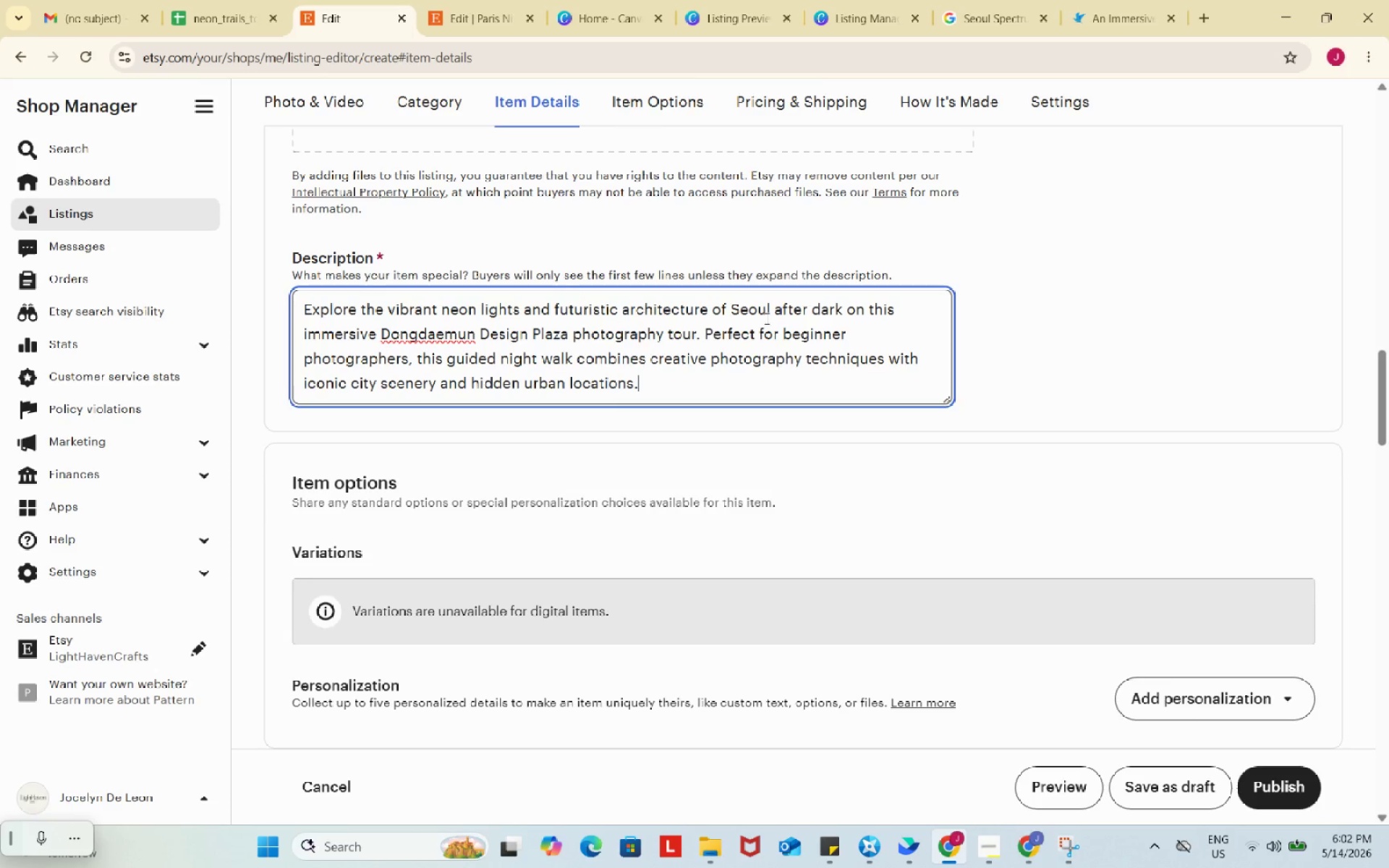 
key(Enter)
 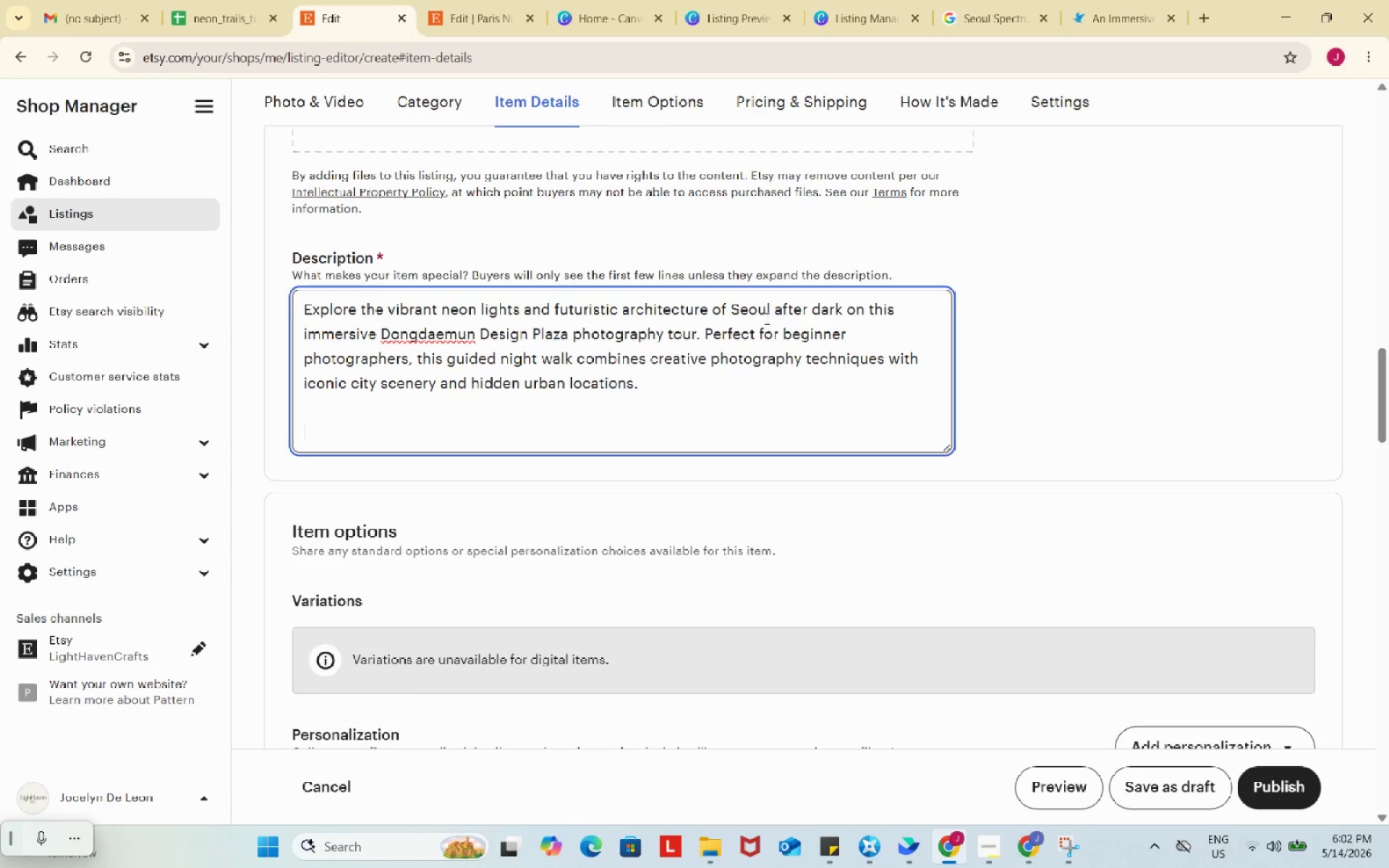 
key(Enter)
 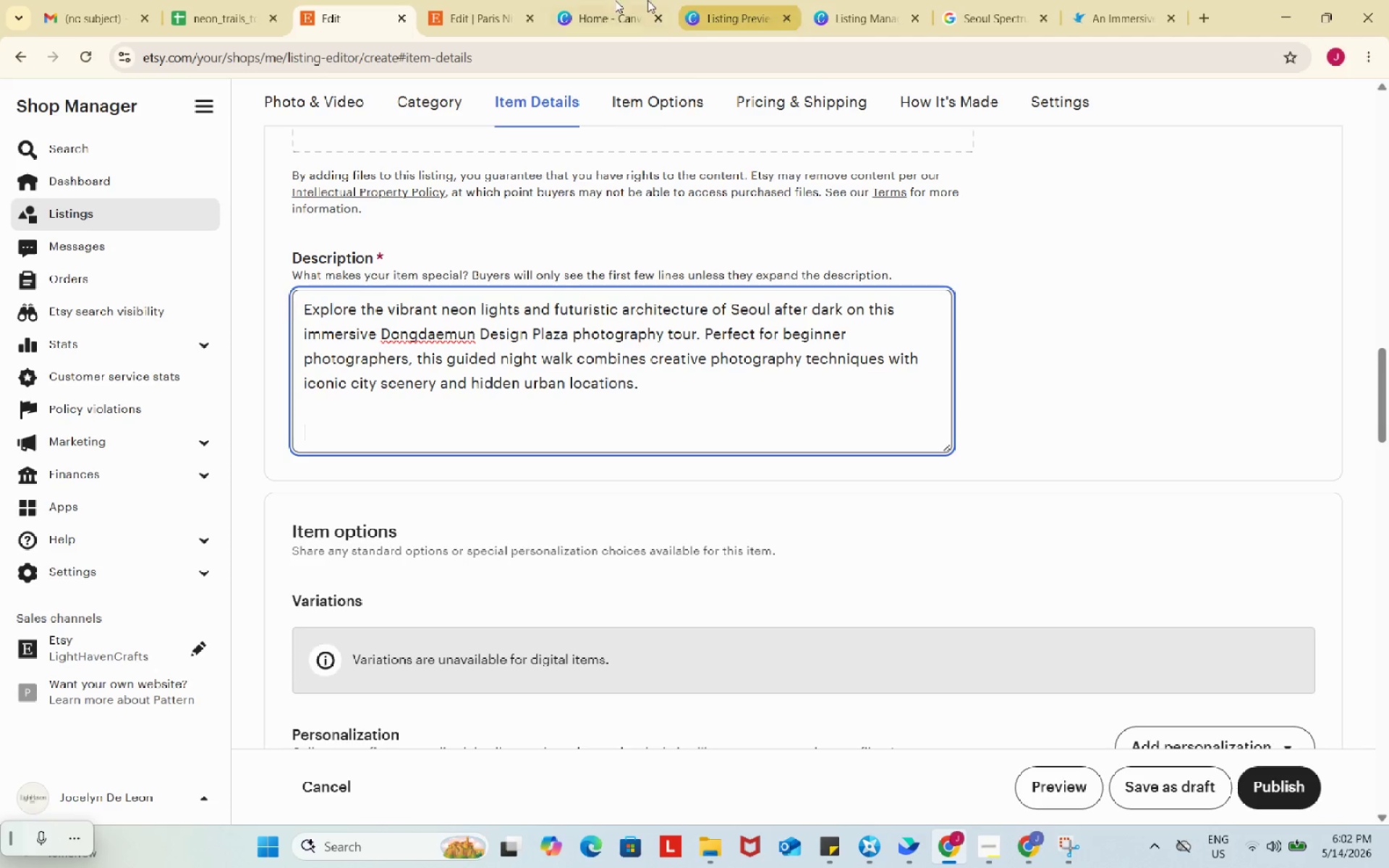 
left_click([471, 0])
 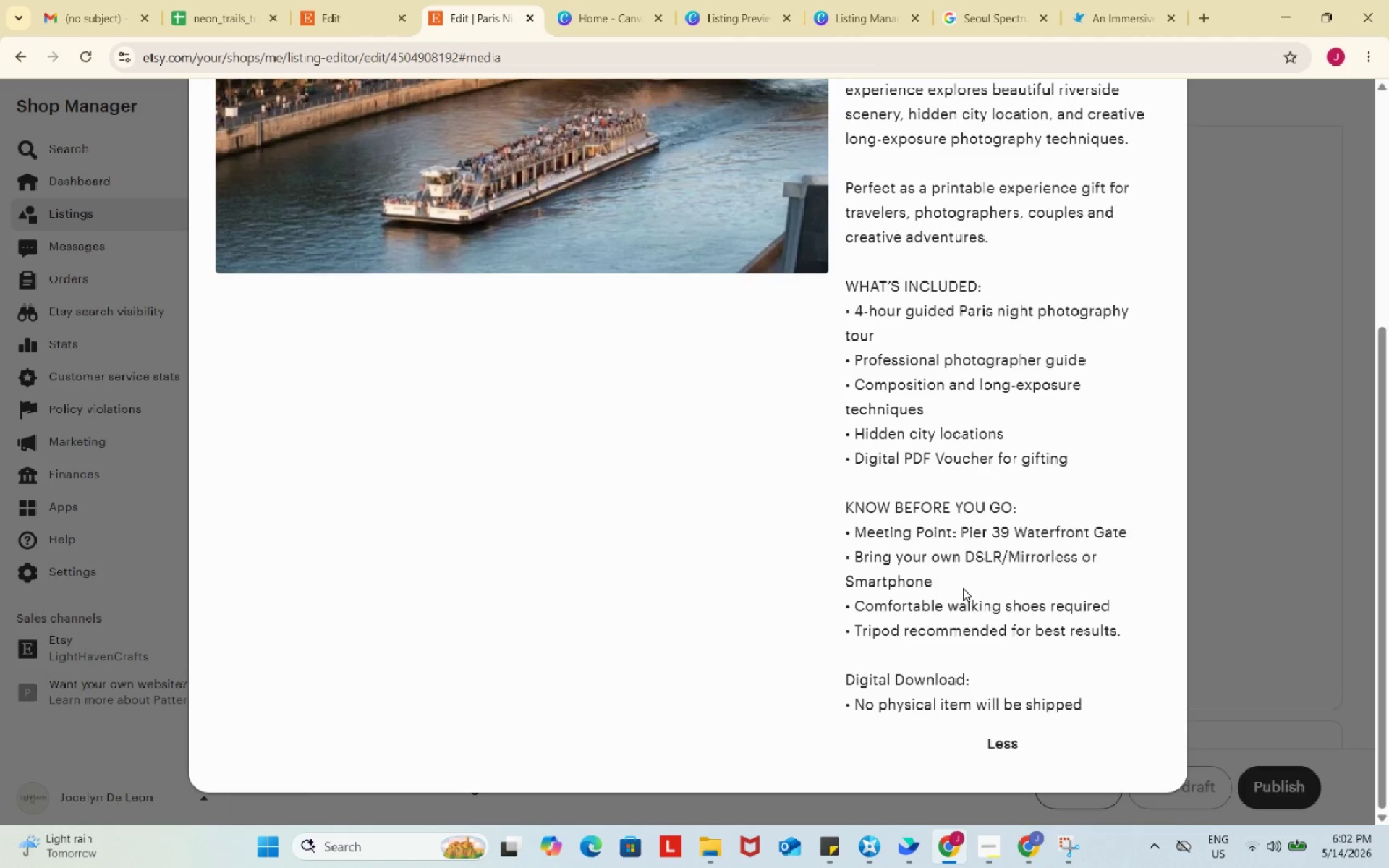 
scroll: coordinate [963, 588], scroll_direction: up, amount: 2.0
 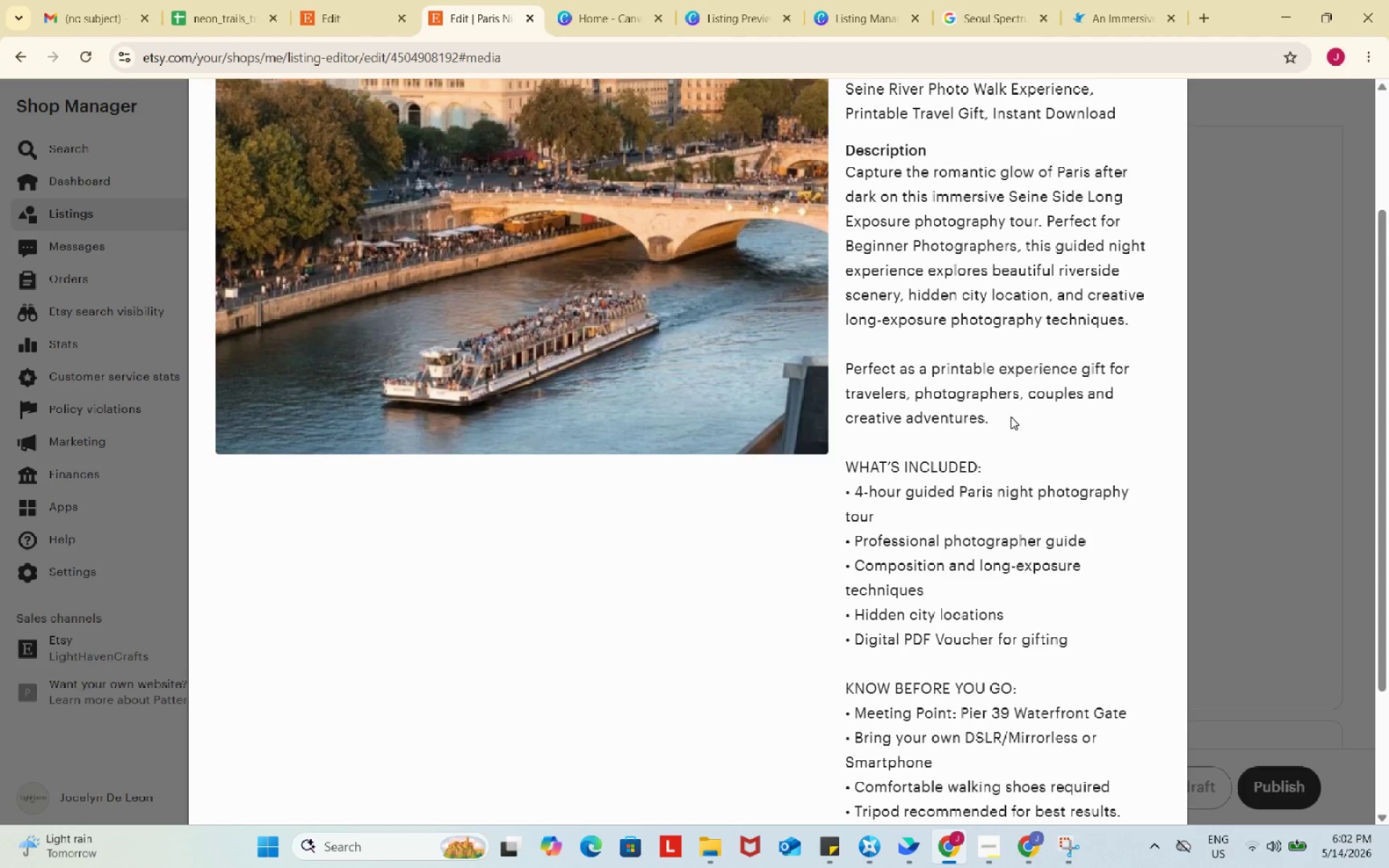 
left_click_drag(start_coordinate=[1011, 417], to_coordinate=[849, 360])
 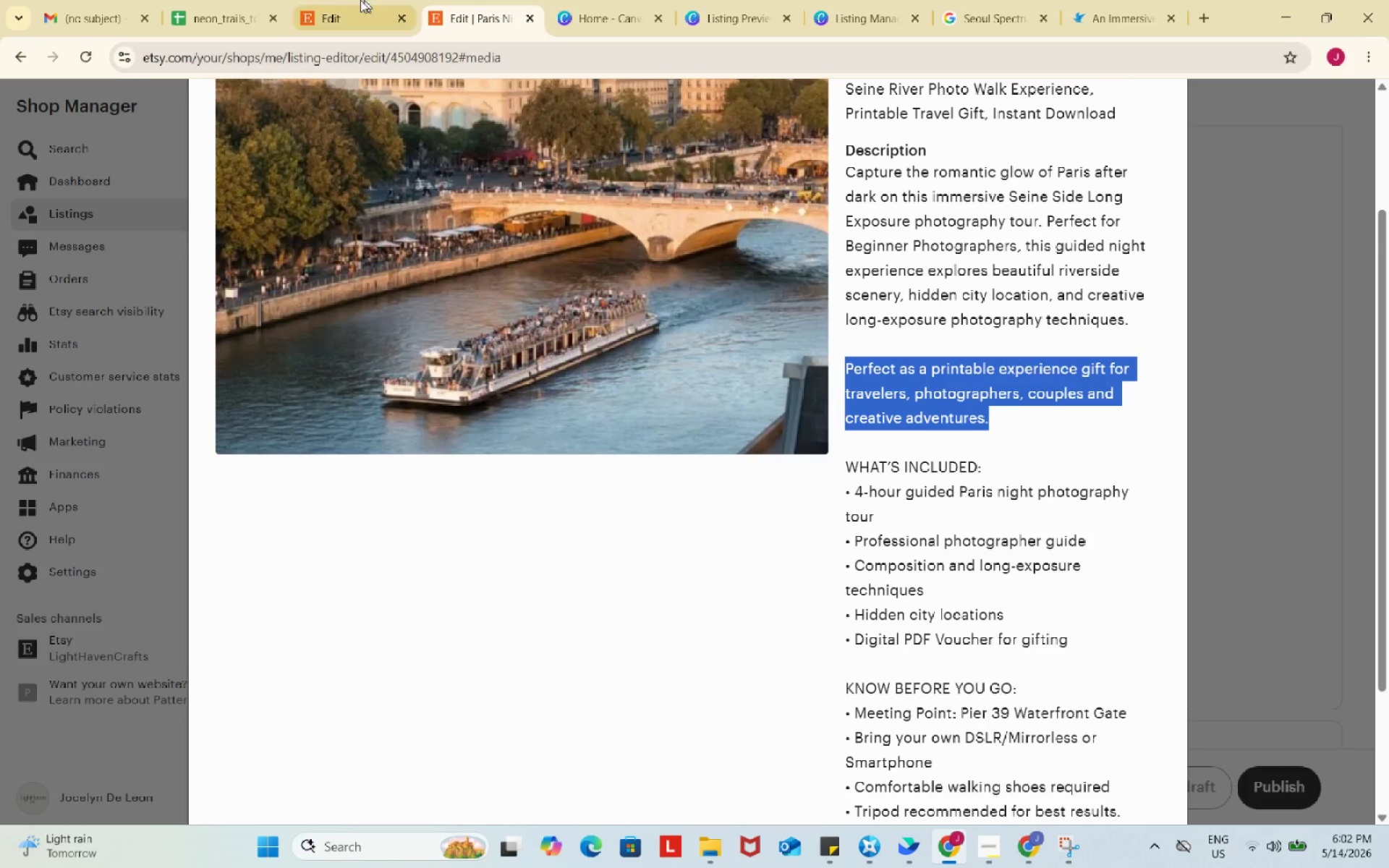 
key(Control+C)
 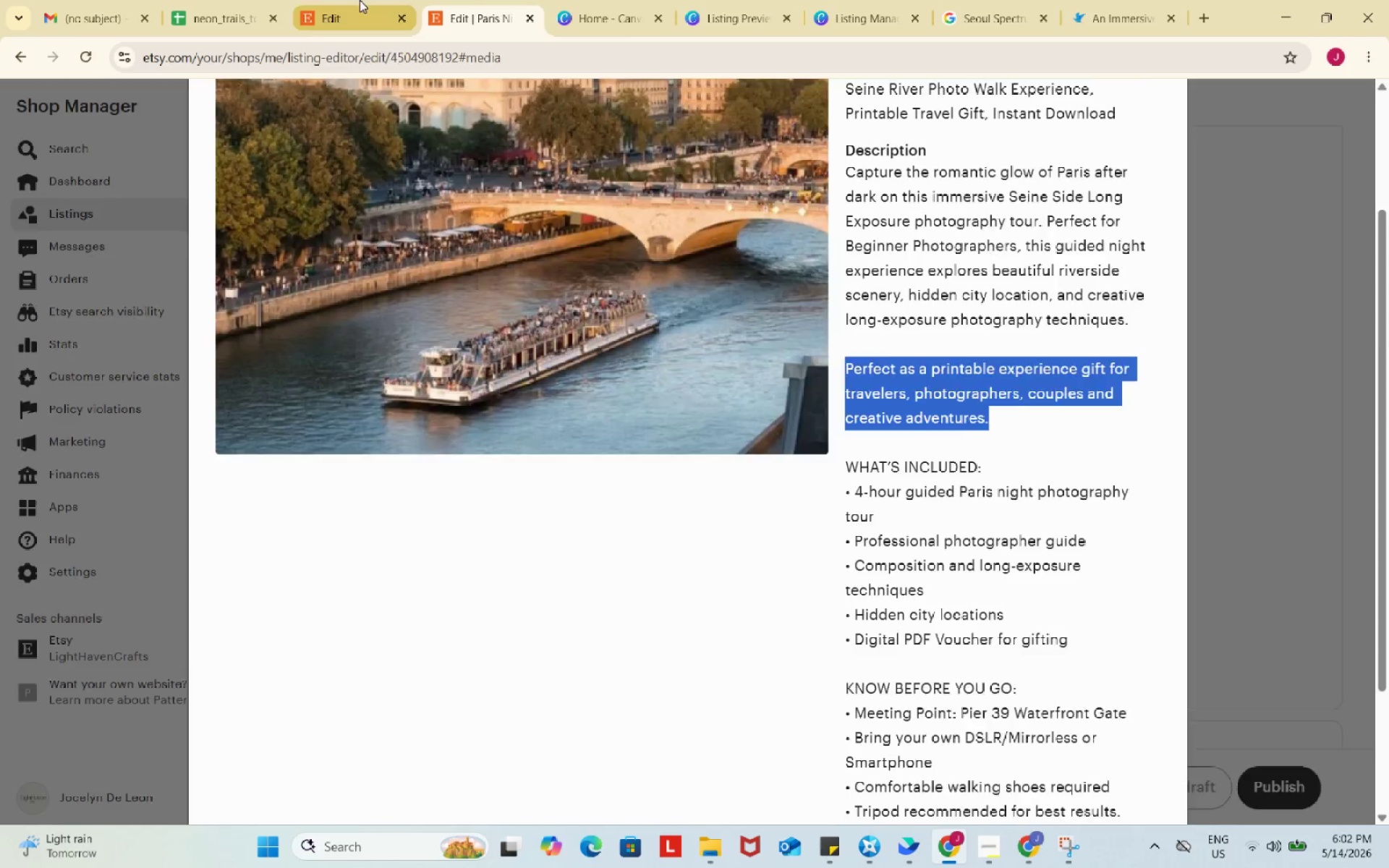 
left_click([360, 0])
 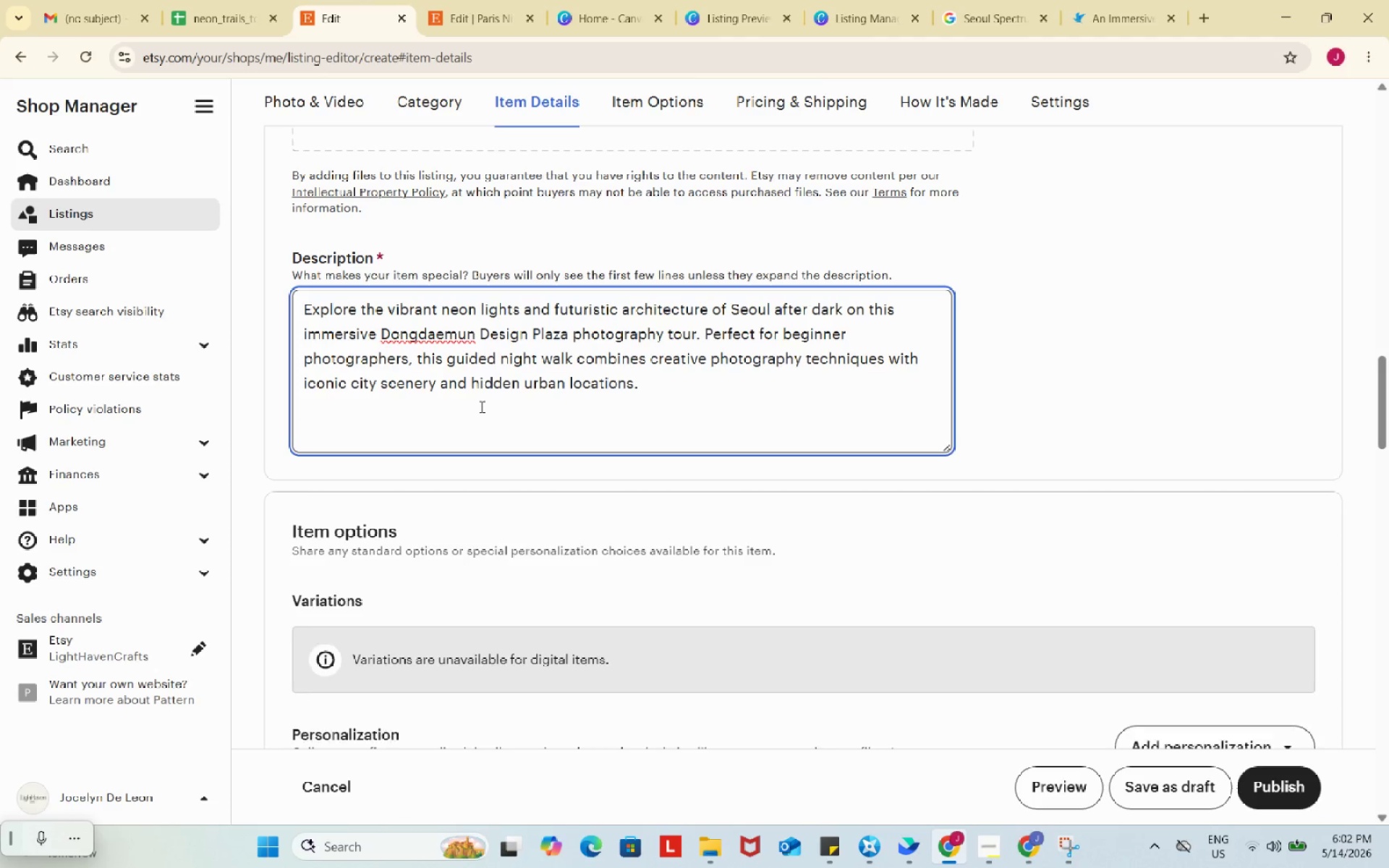 
key(Control+ControlLeft)
 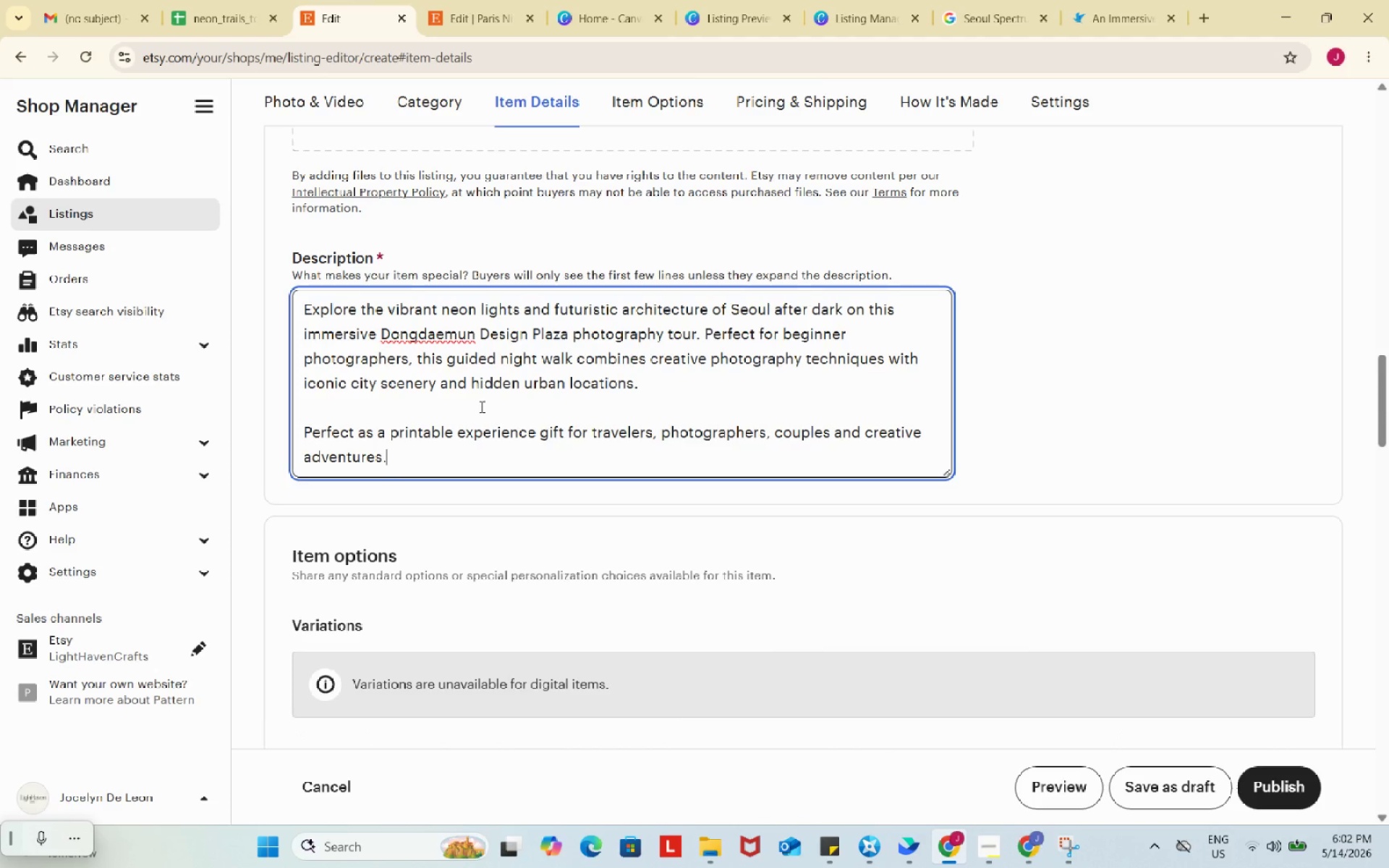 
key(Control+V)
 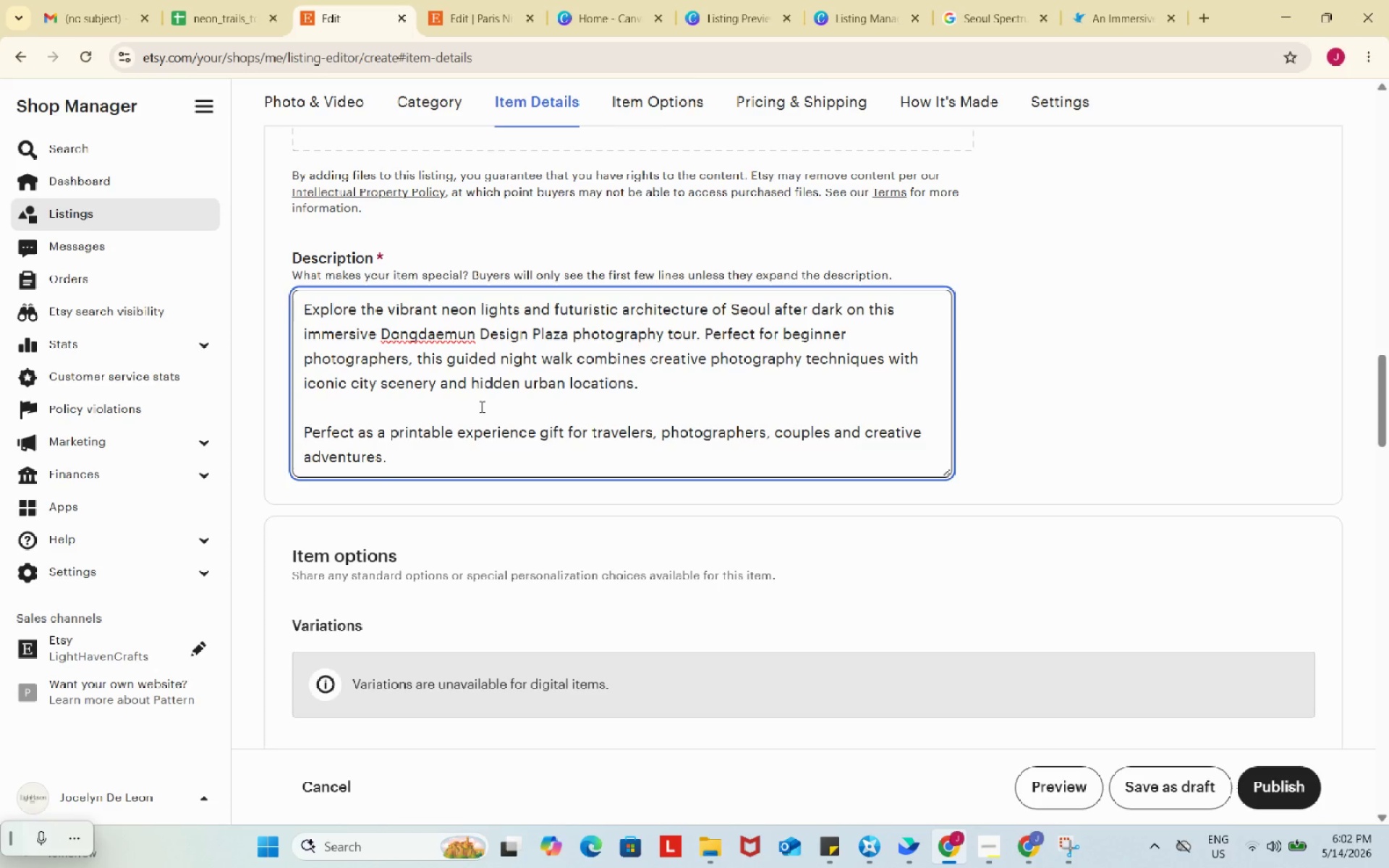 
wait(6.36)
 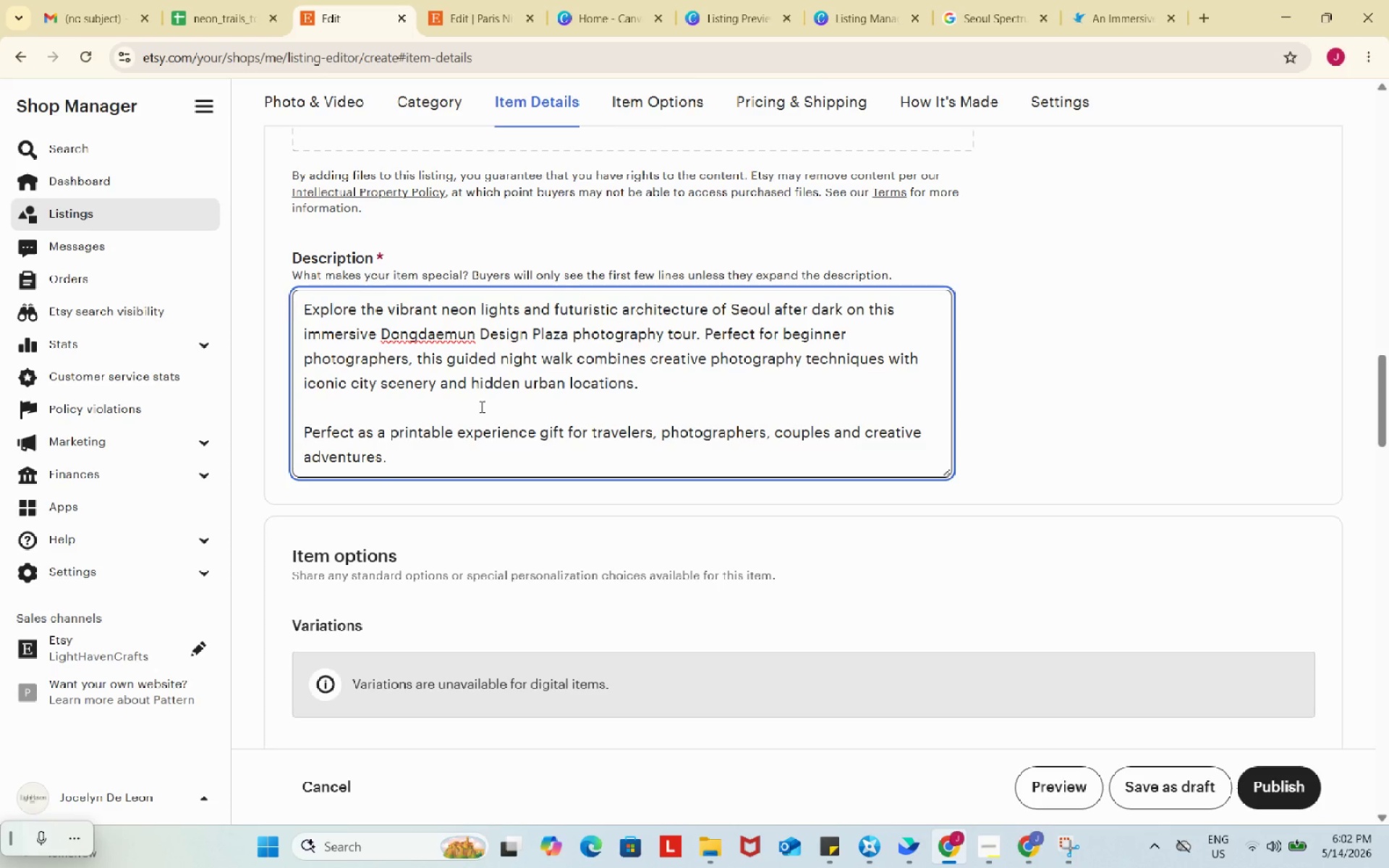 
key(Backspace)
key(Backspace)
type(rs)
 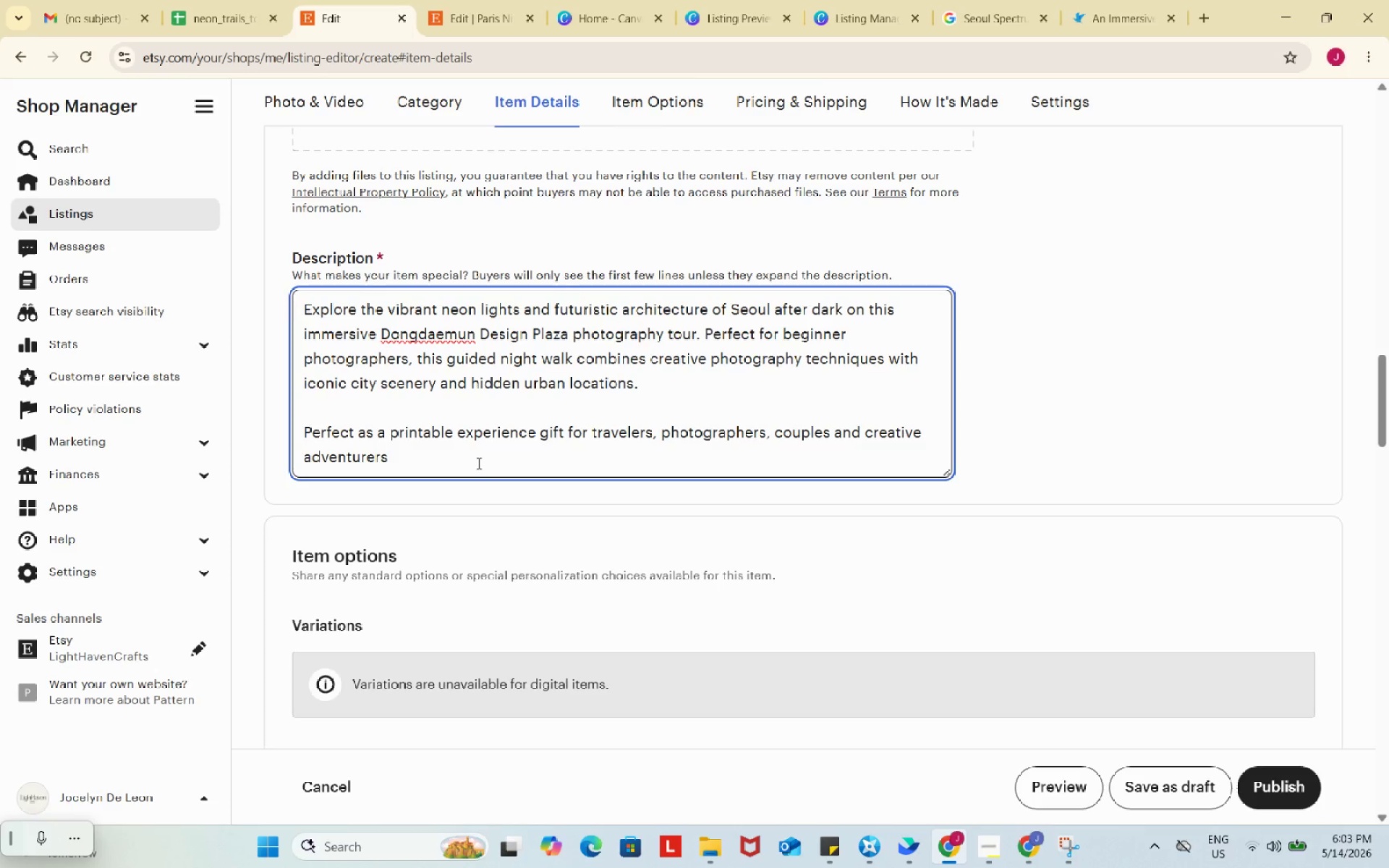 
wait(7.78)
 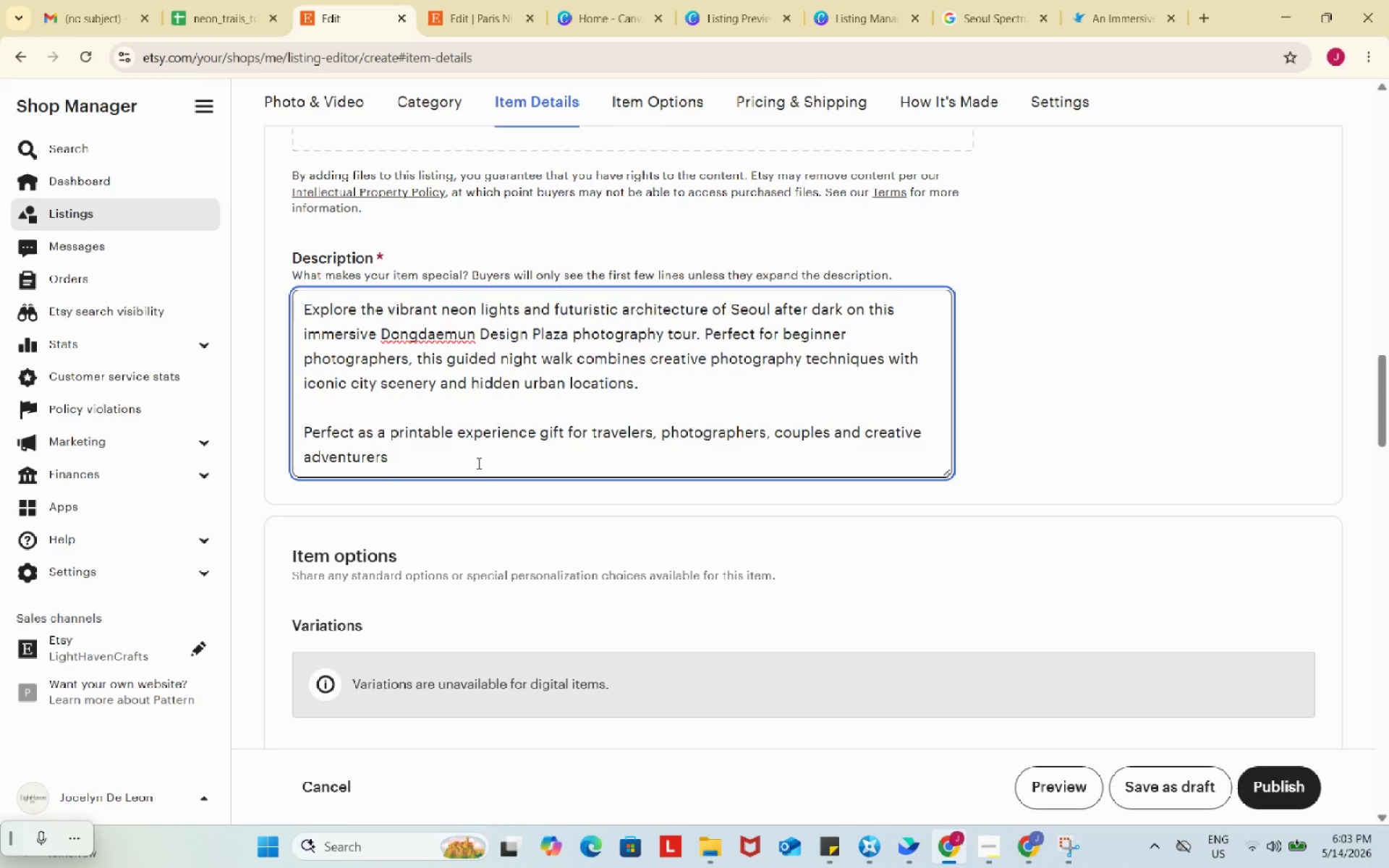 
key(Period)
 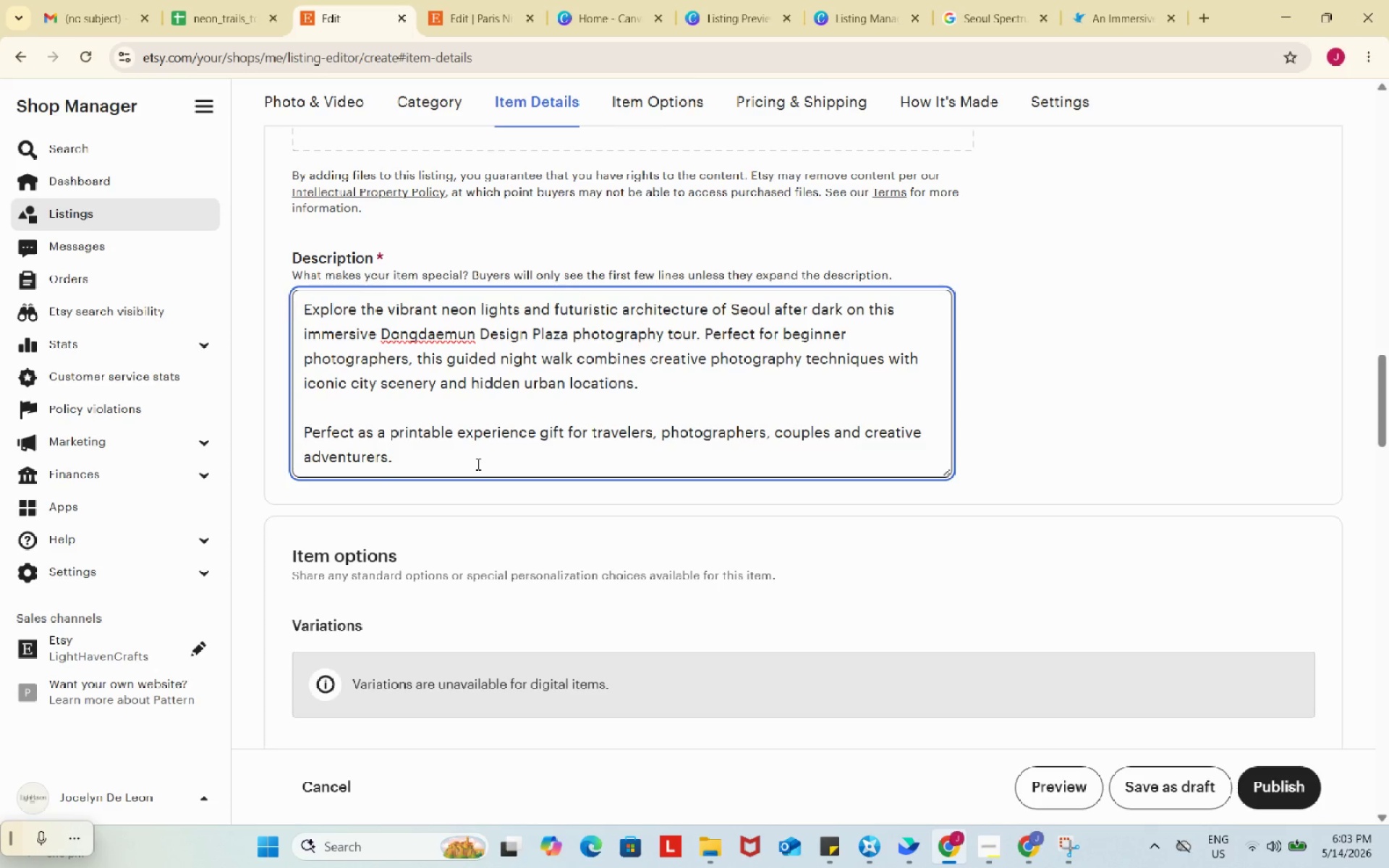 
left_click_drag(start_coordinate=[477, 464], to_coordinate=[302, 428])
 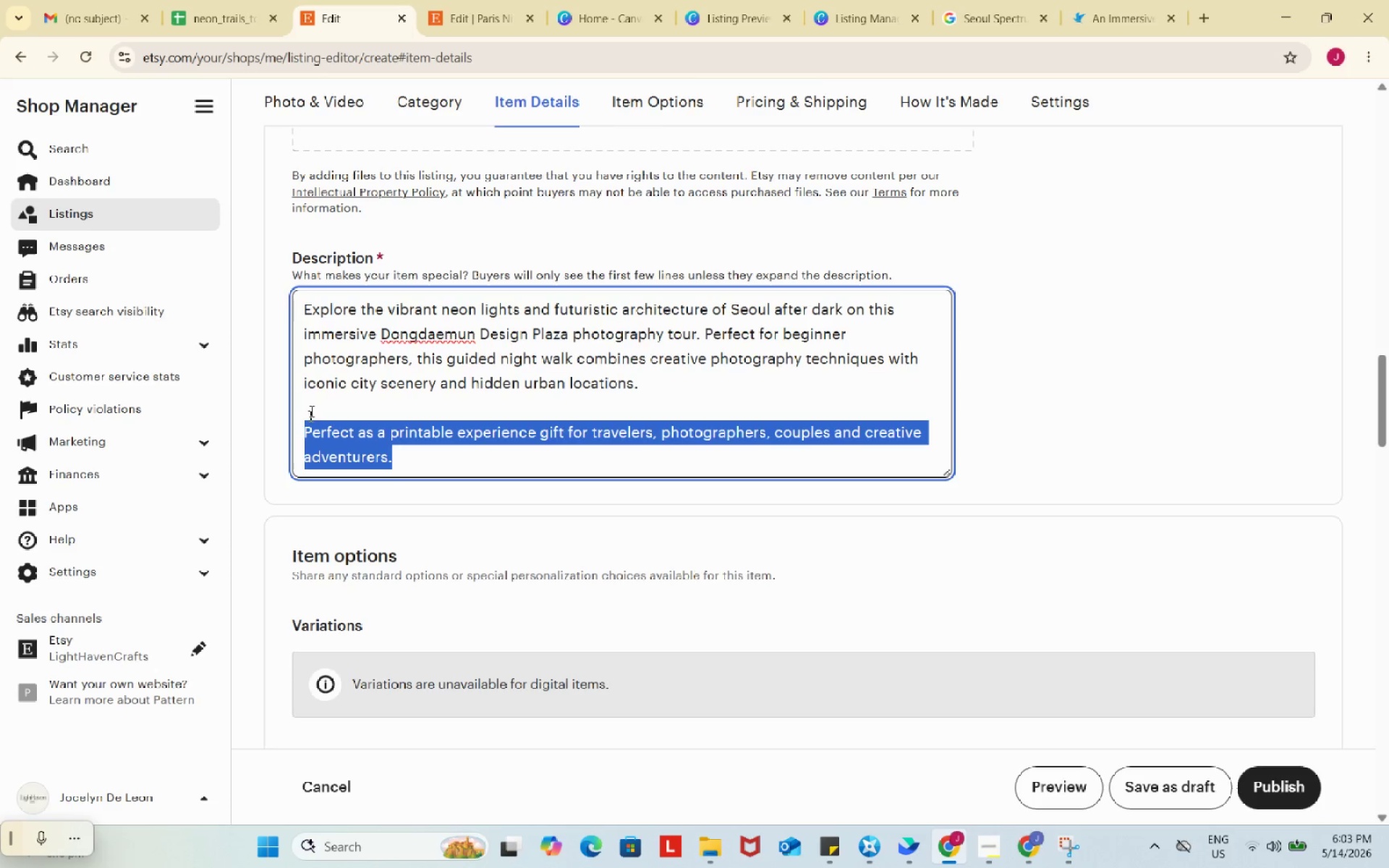 
key(Control+ControlLeft)
 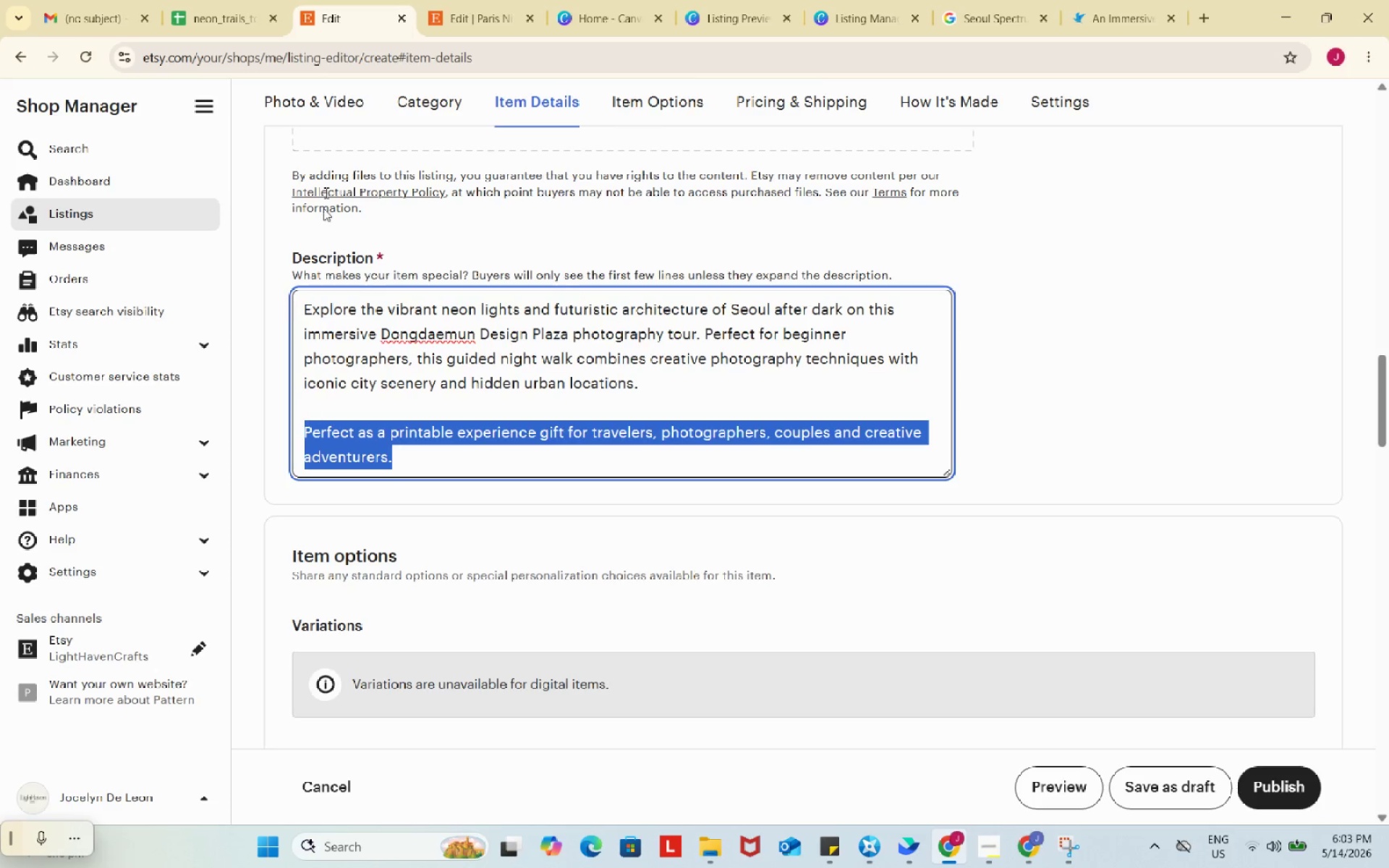 
key(Control+C)
 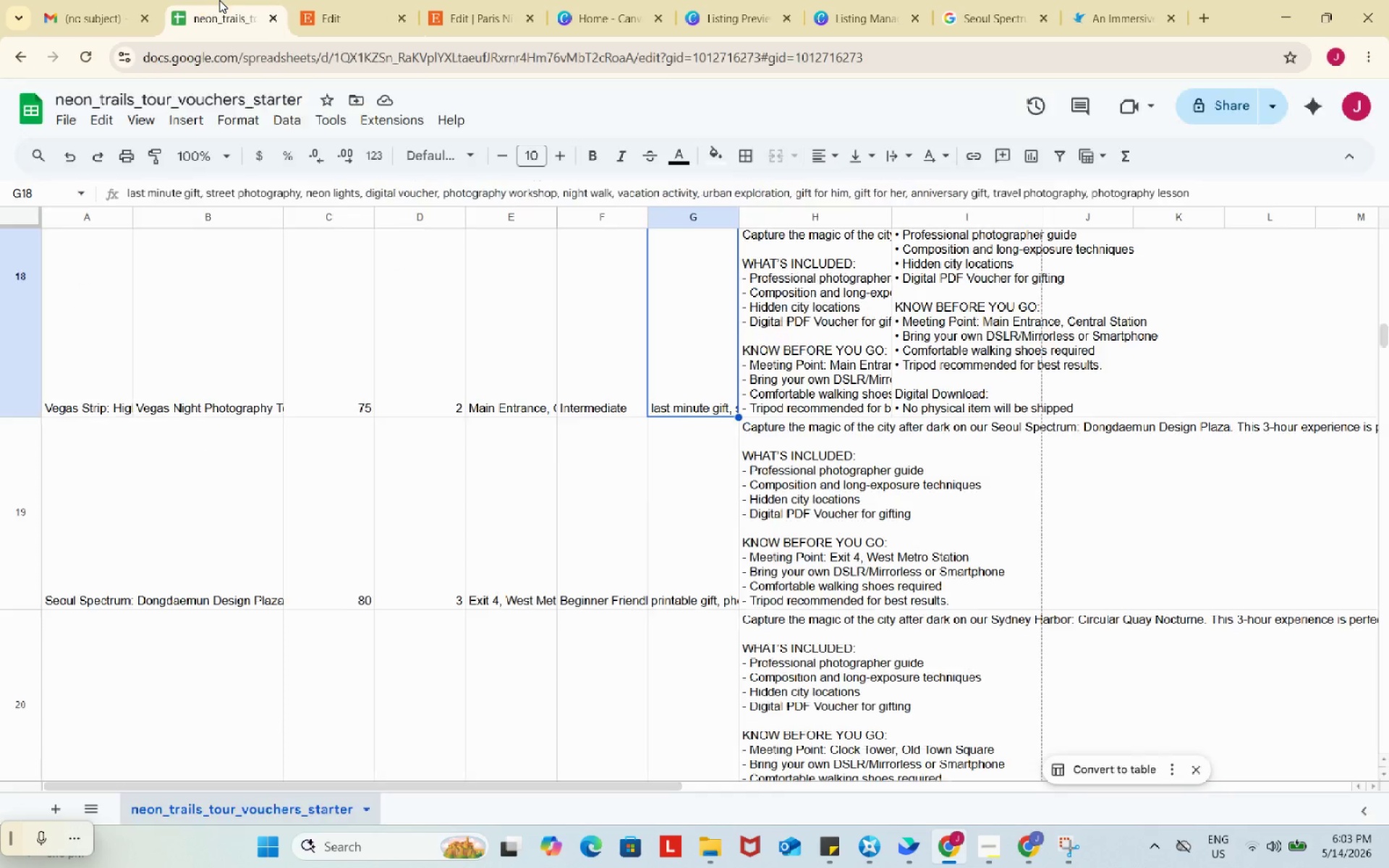 
left_click([219, 0])
 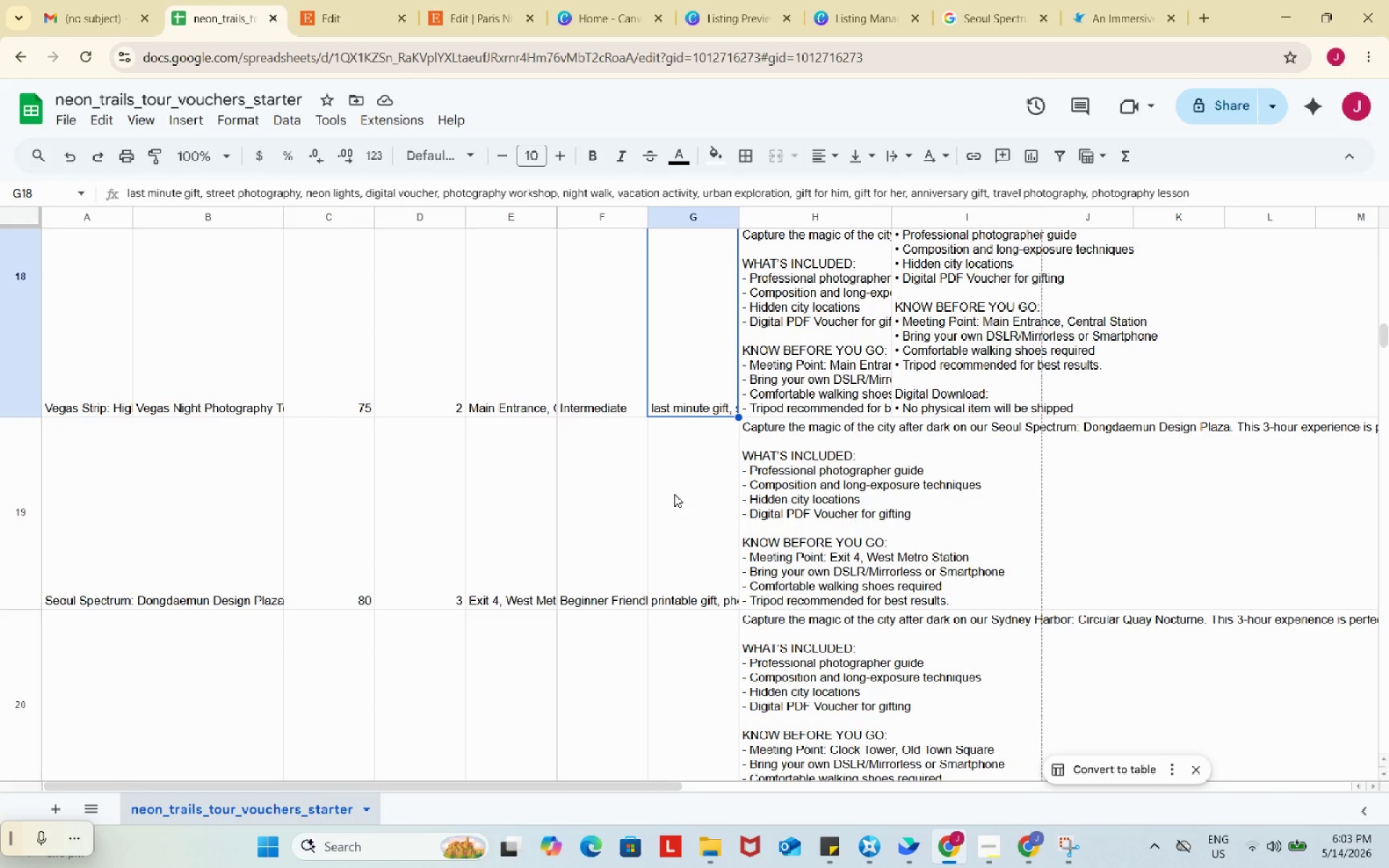 
scroll: coordinate [674, 494], scroll_direction: up, amount: 1.0
 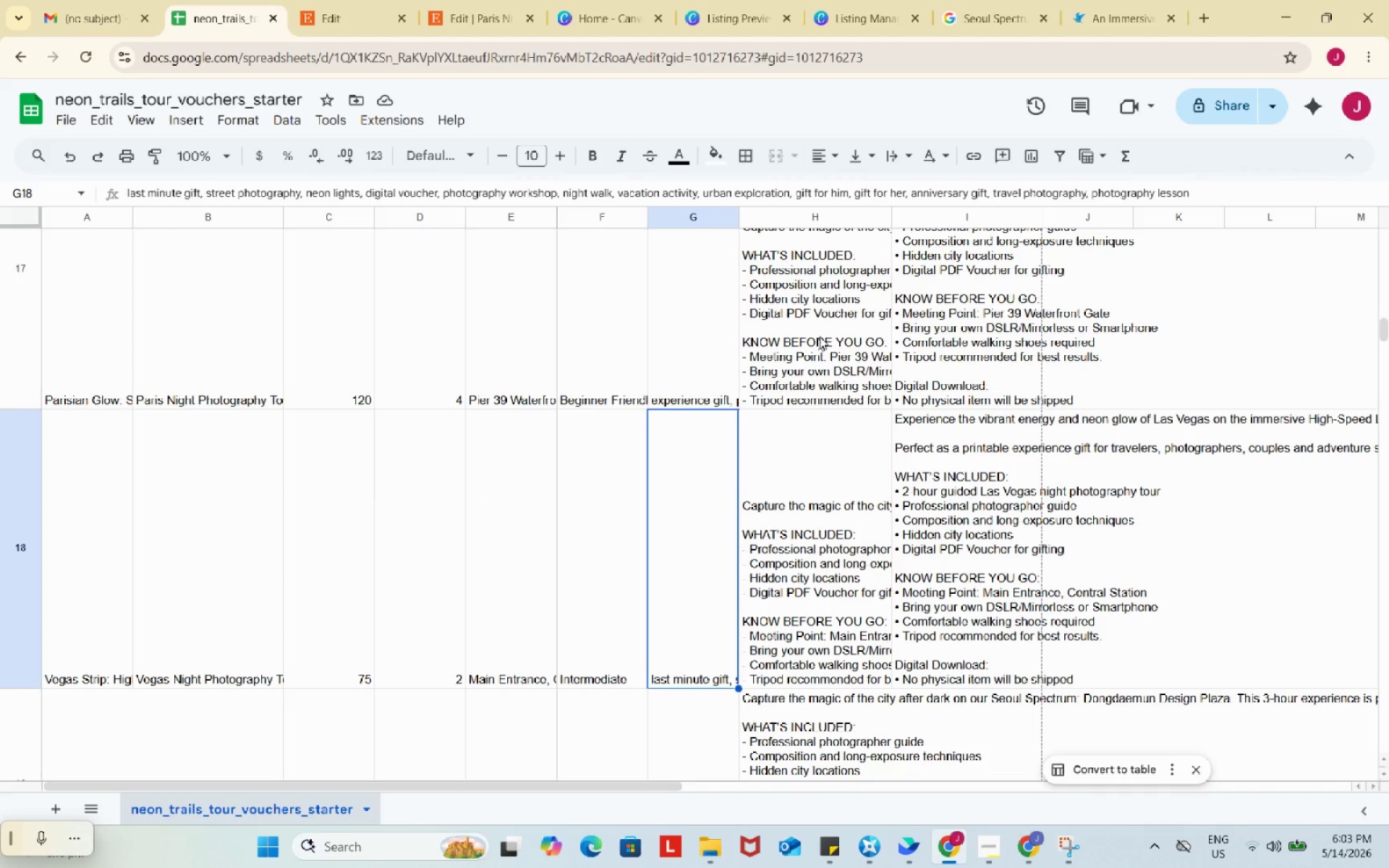 
left_click([820, 336])
 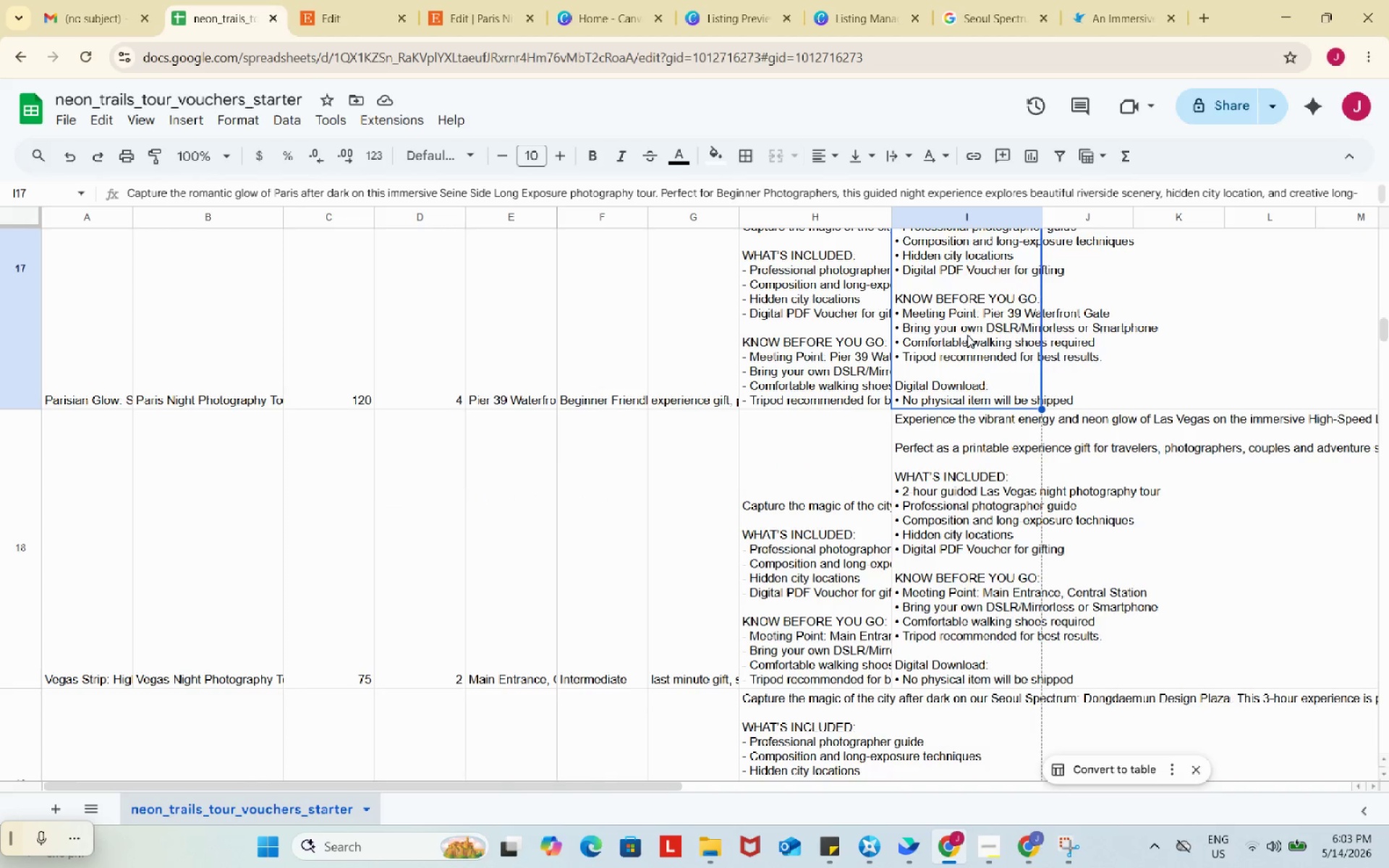 
double_click([967, 335])
 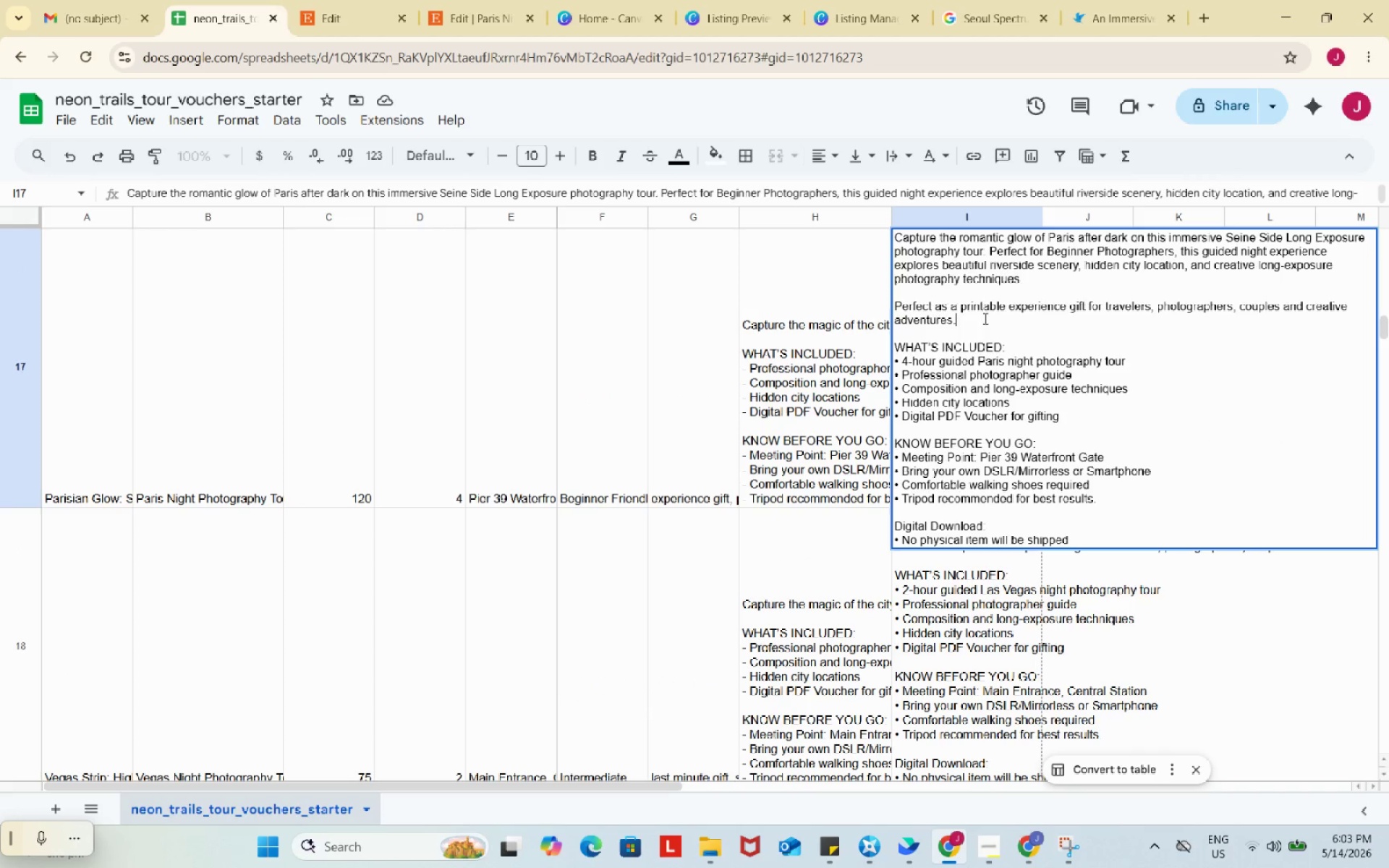 
left_click_drag(start_coordinate=[989, 318], to_coordinate=[878, 309])
 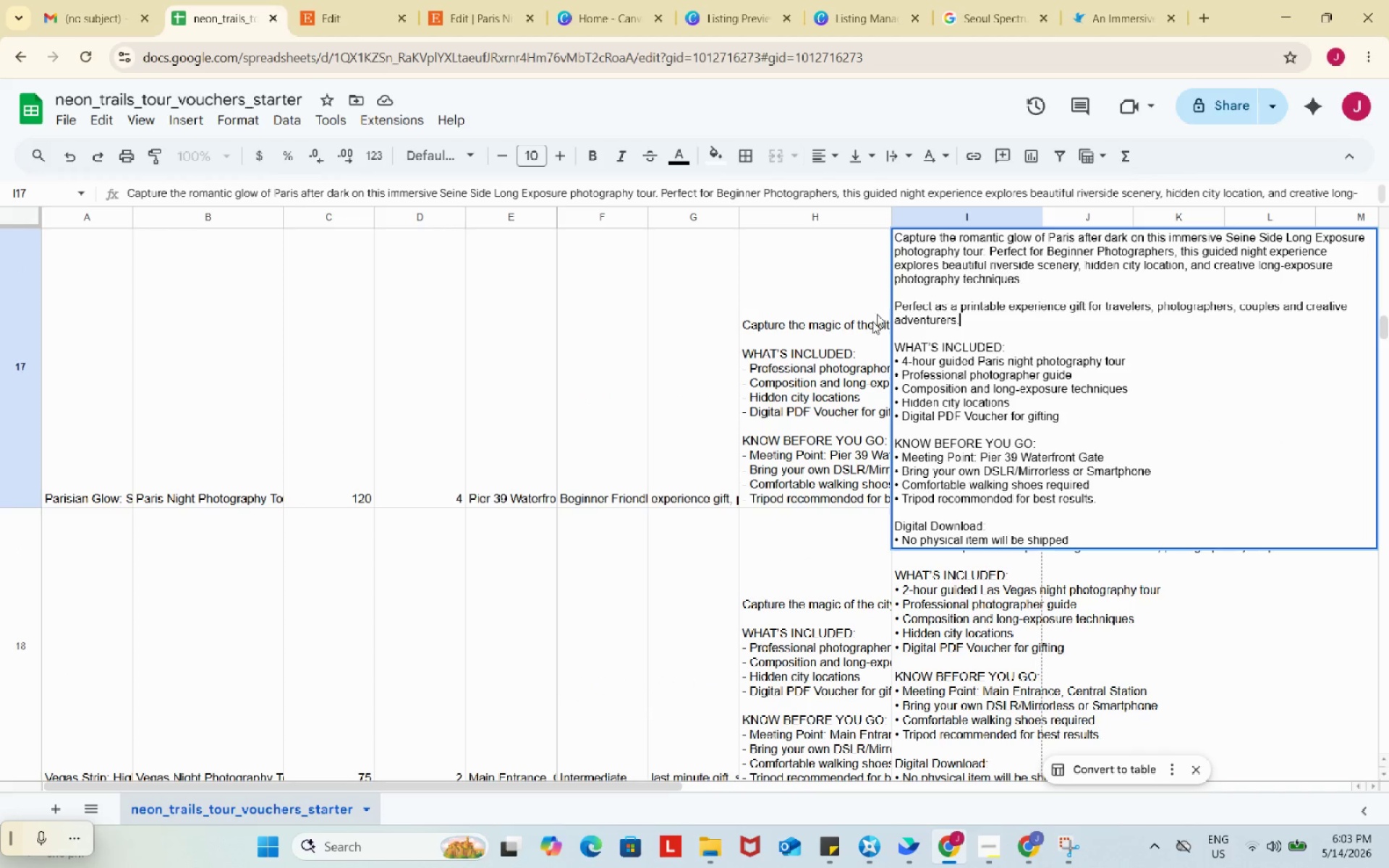 
key(Control+ControlLeft)
 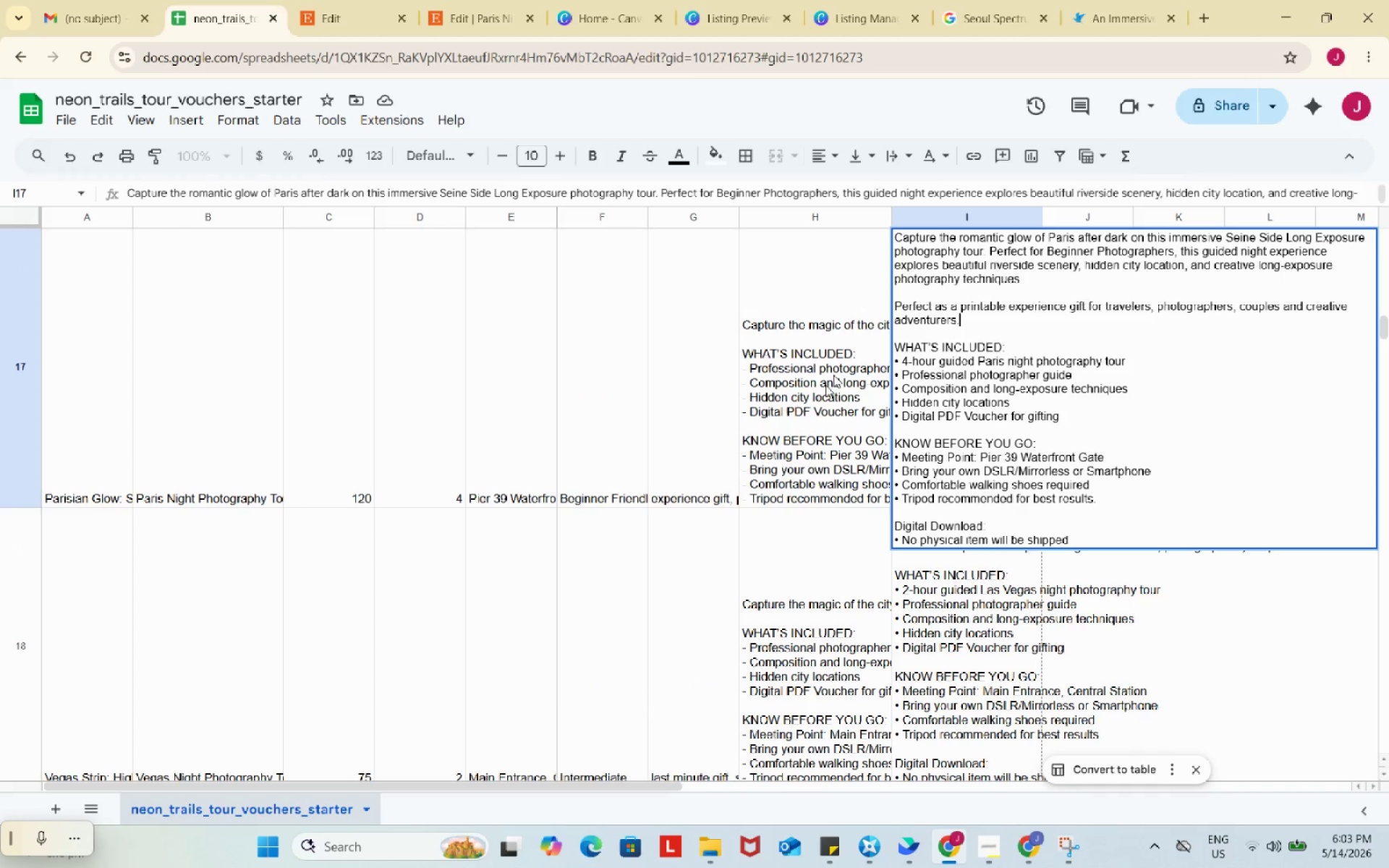 
key(Control+V)
 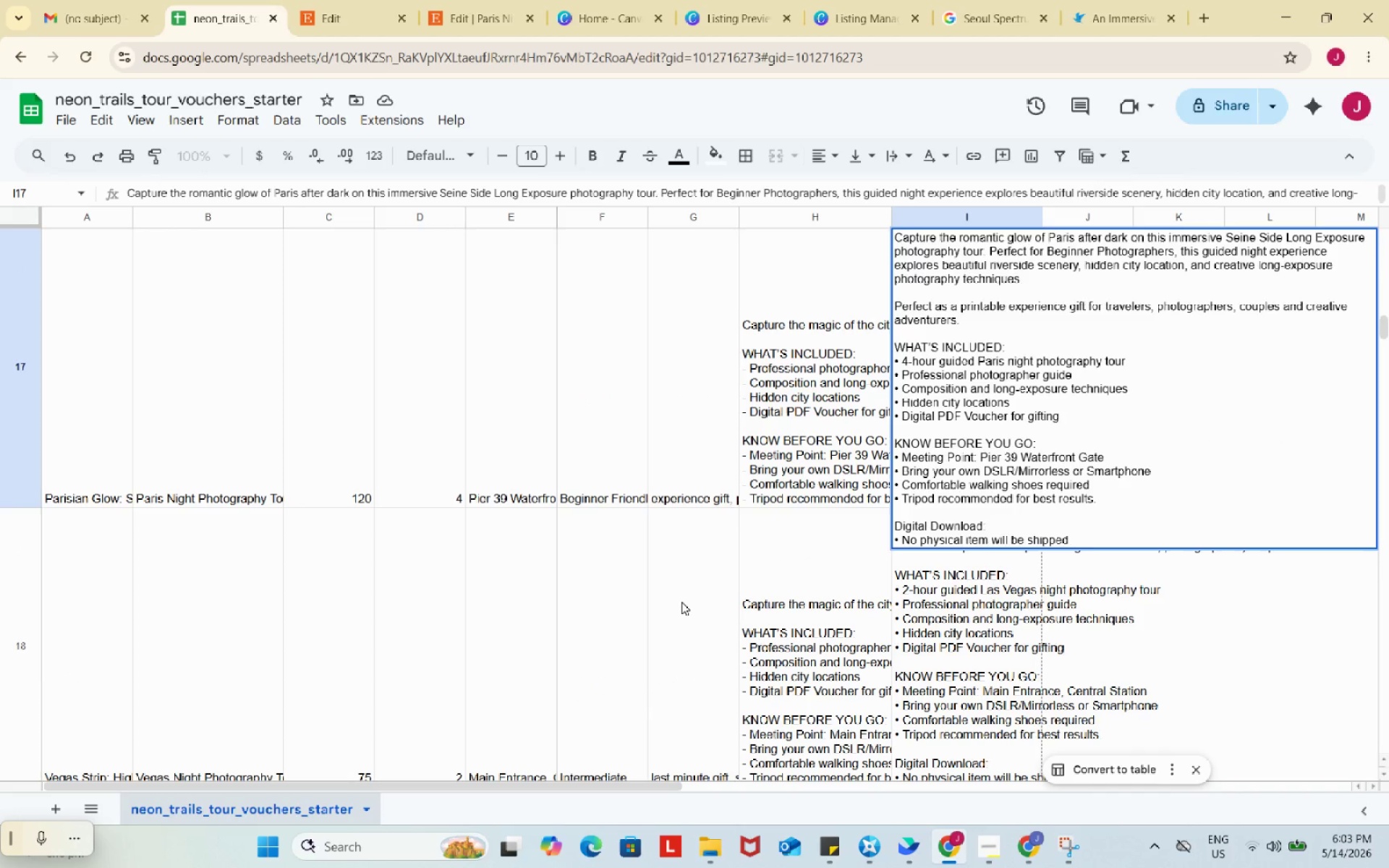 
left_click([681, 602])
 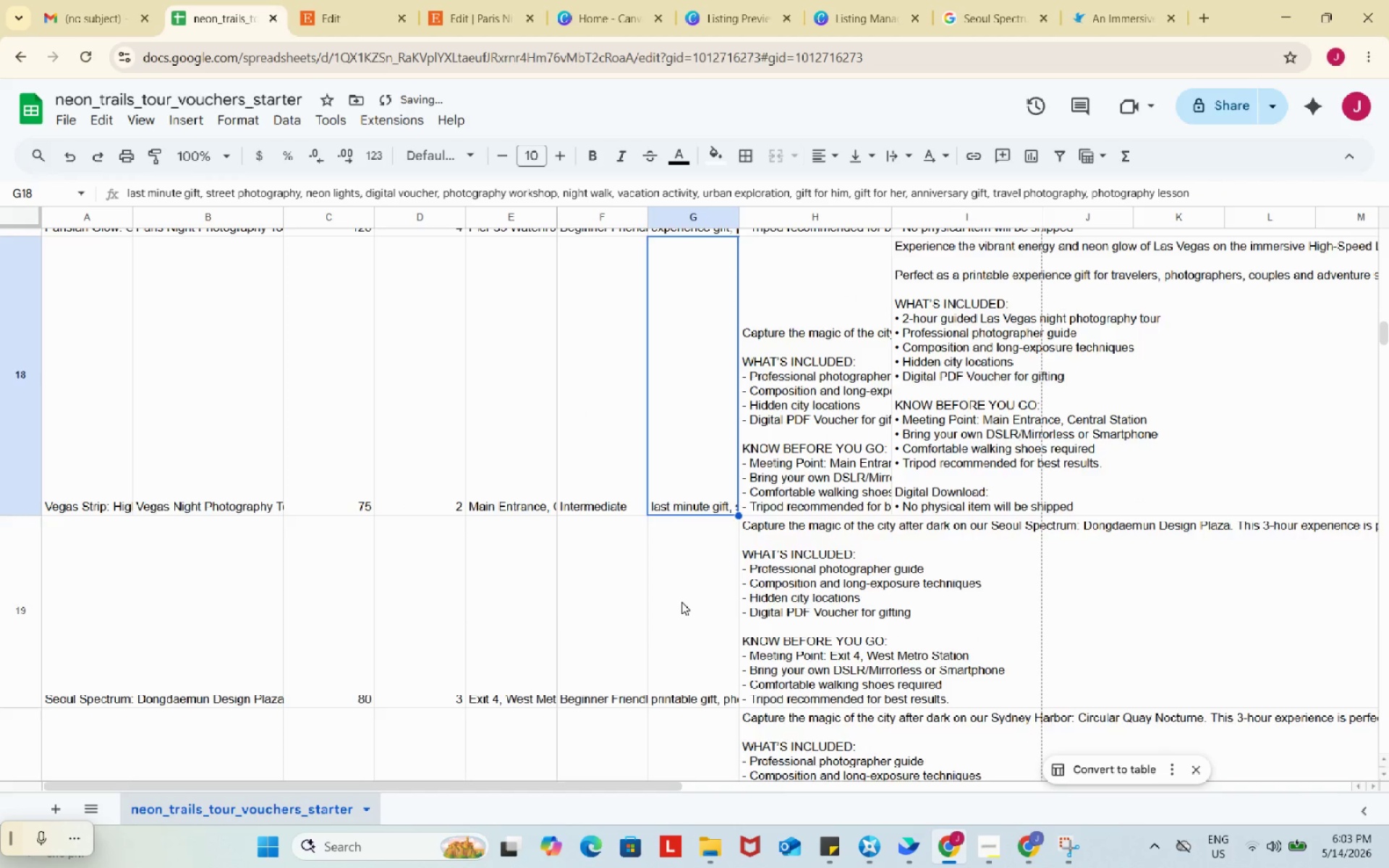 
scroll: coordinate [681, 602], scroll_direction: down, amount: 4.0
 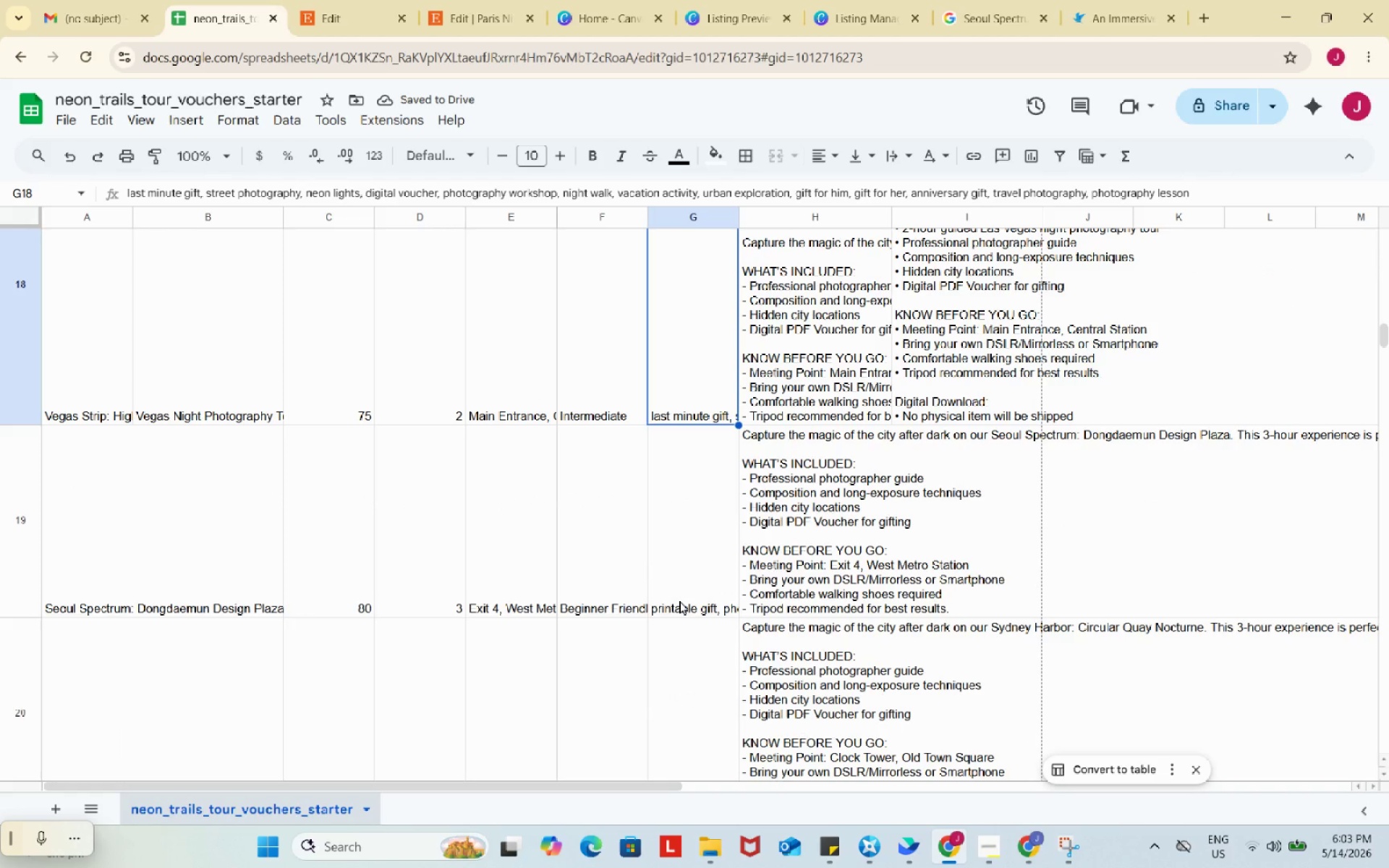 
left_click([679, 601])
 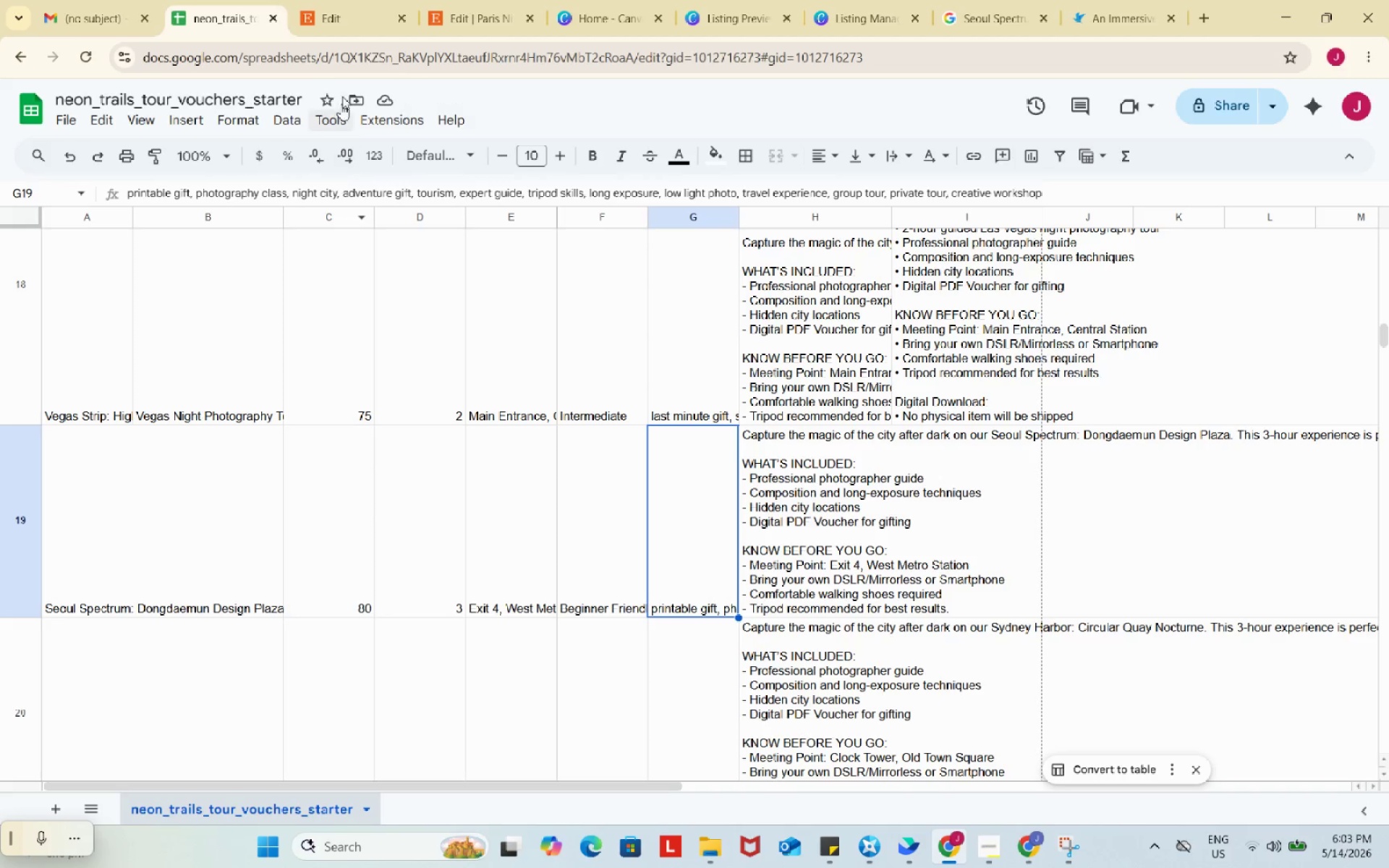 
left_click([351, 9])
 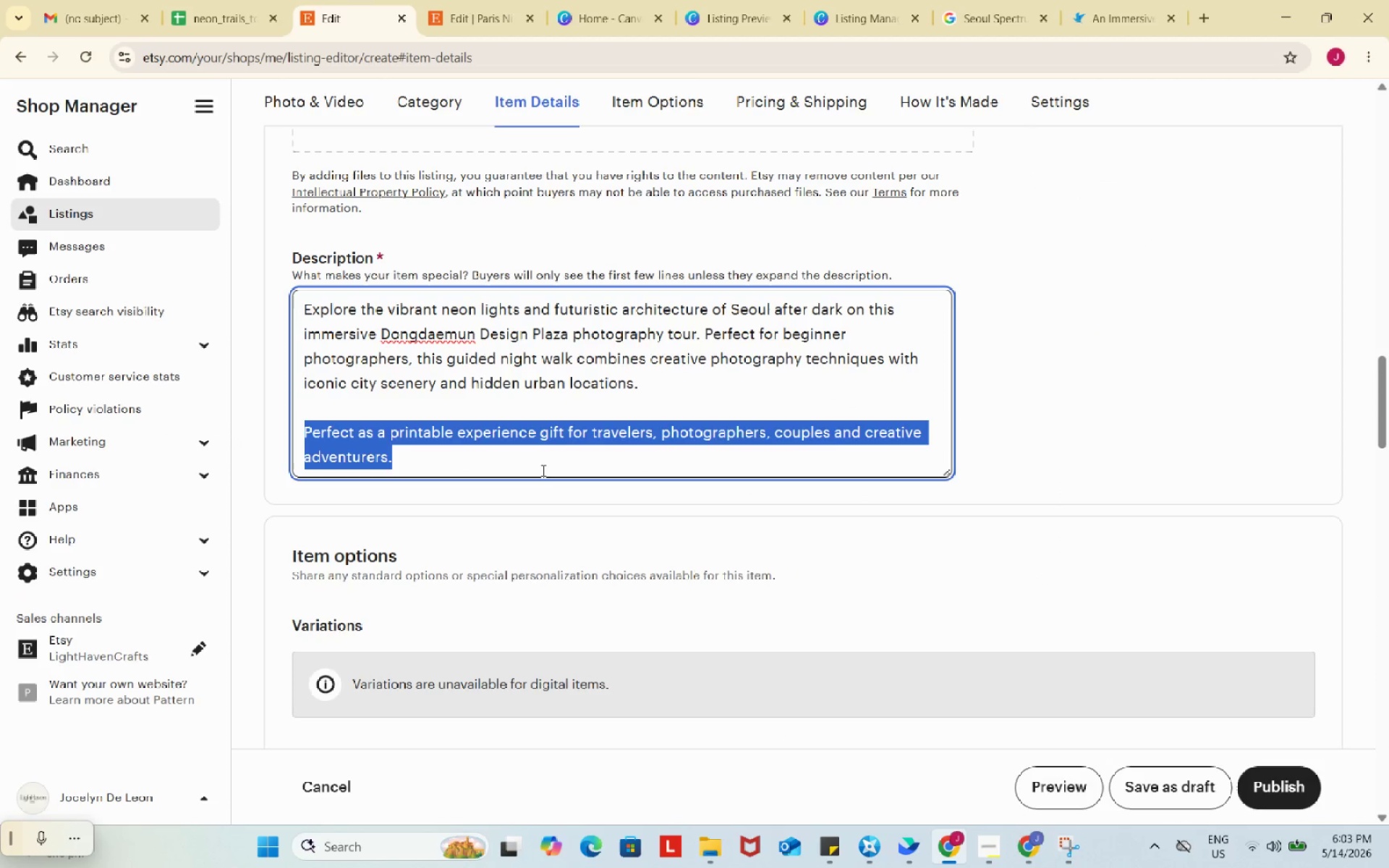 
left_click([539, 469])
 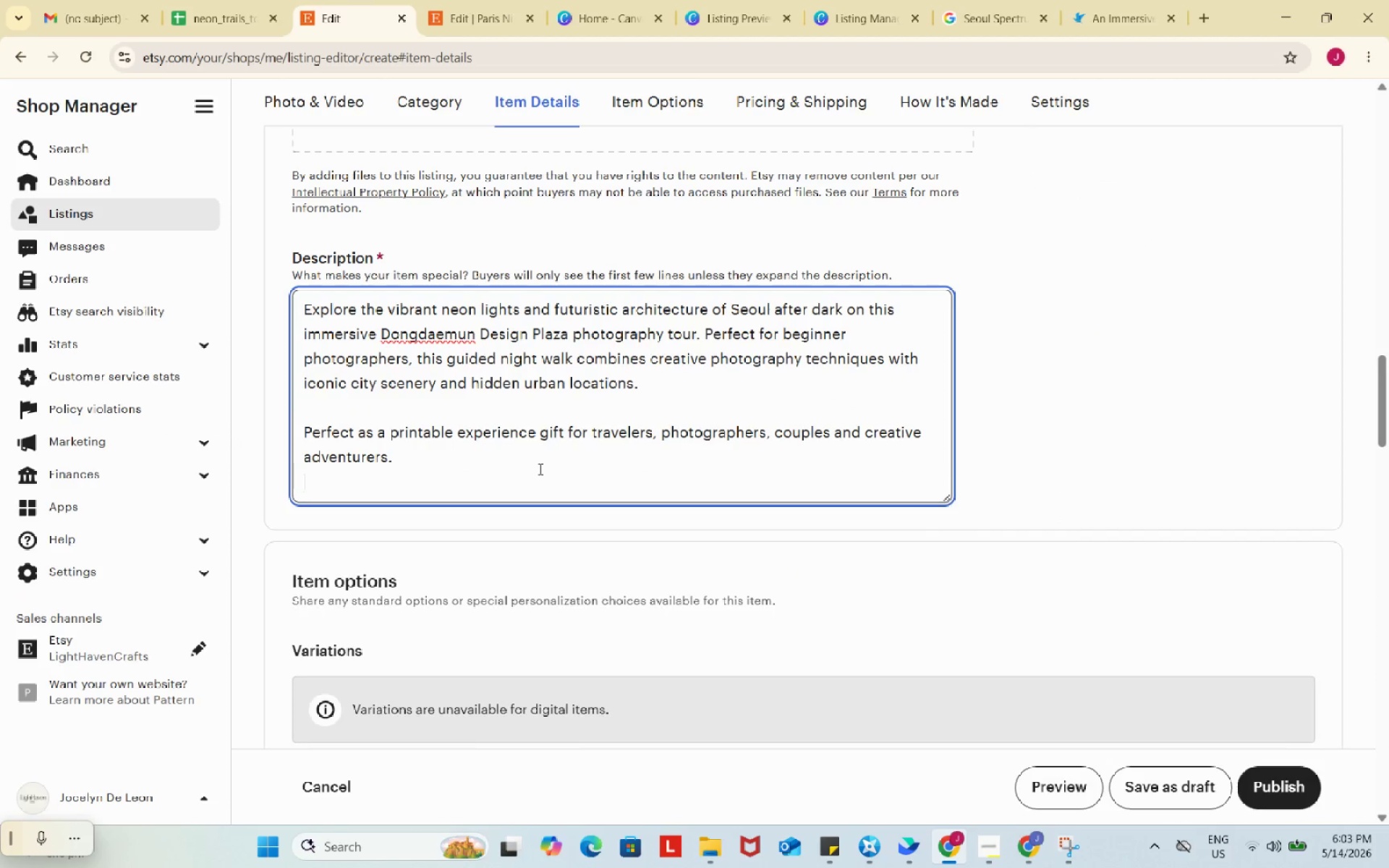 
key(Enter)
 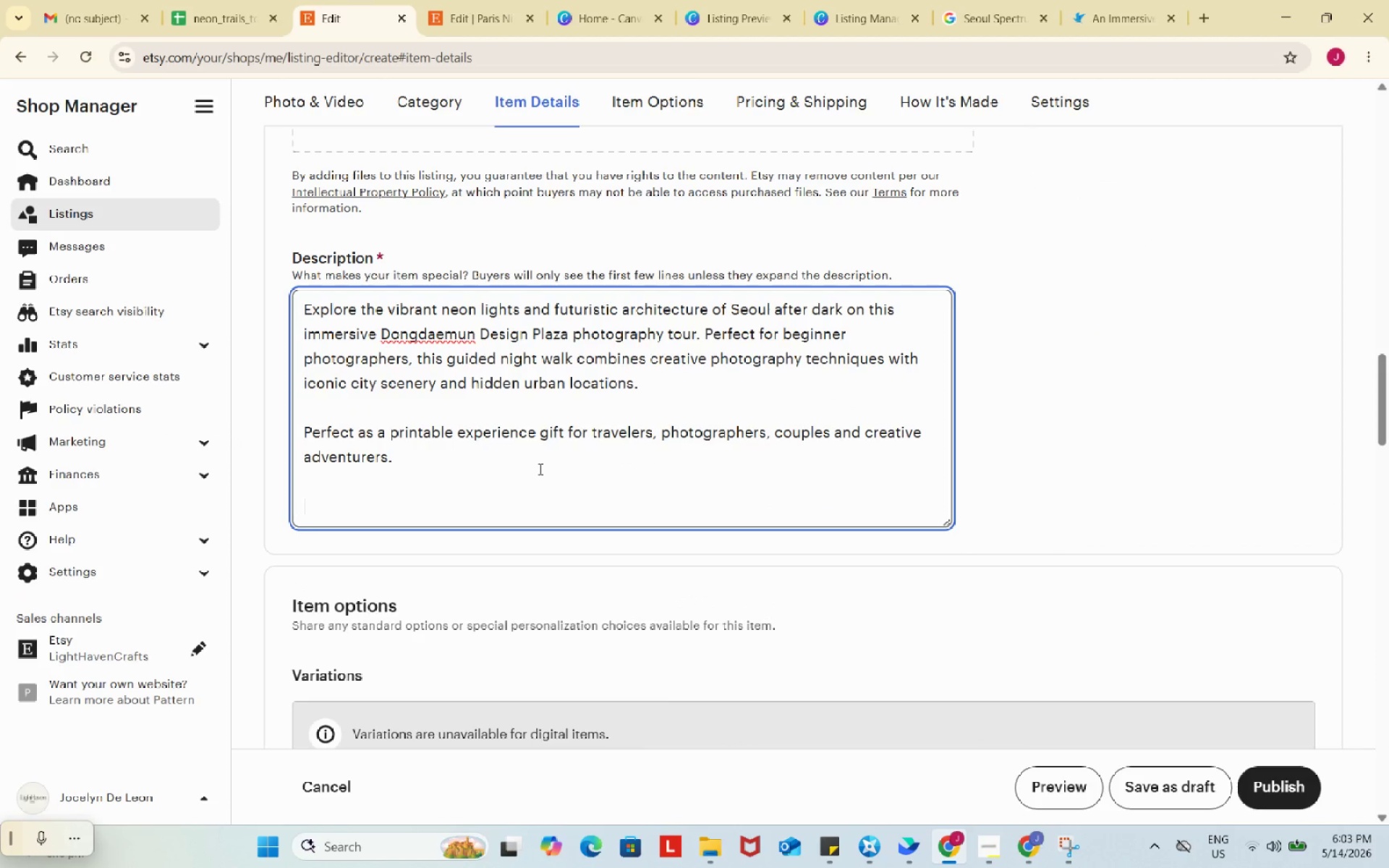 
key(Enter)
 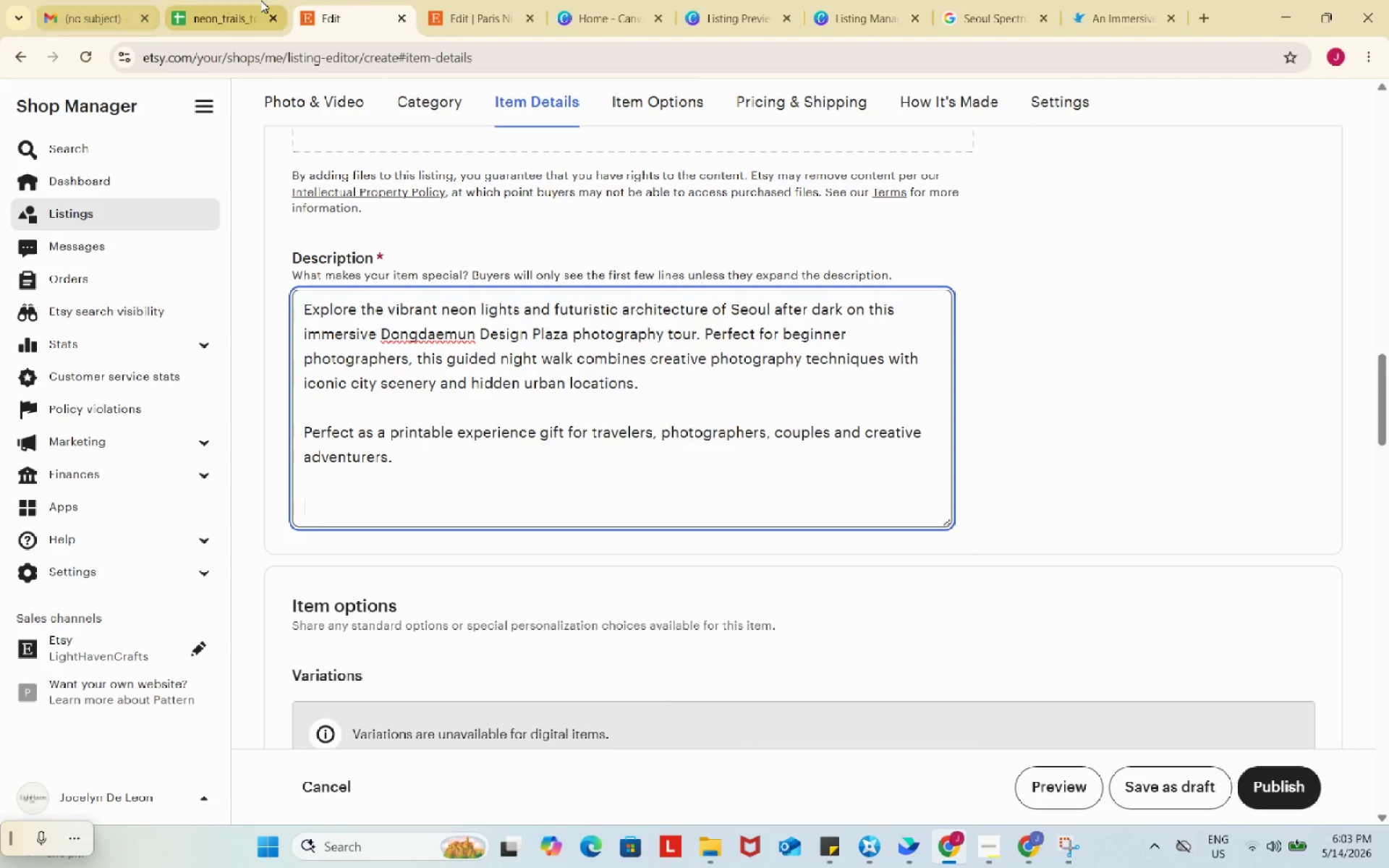 
left_click([260, 0])
 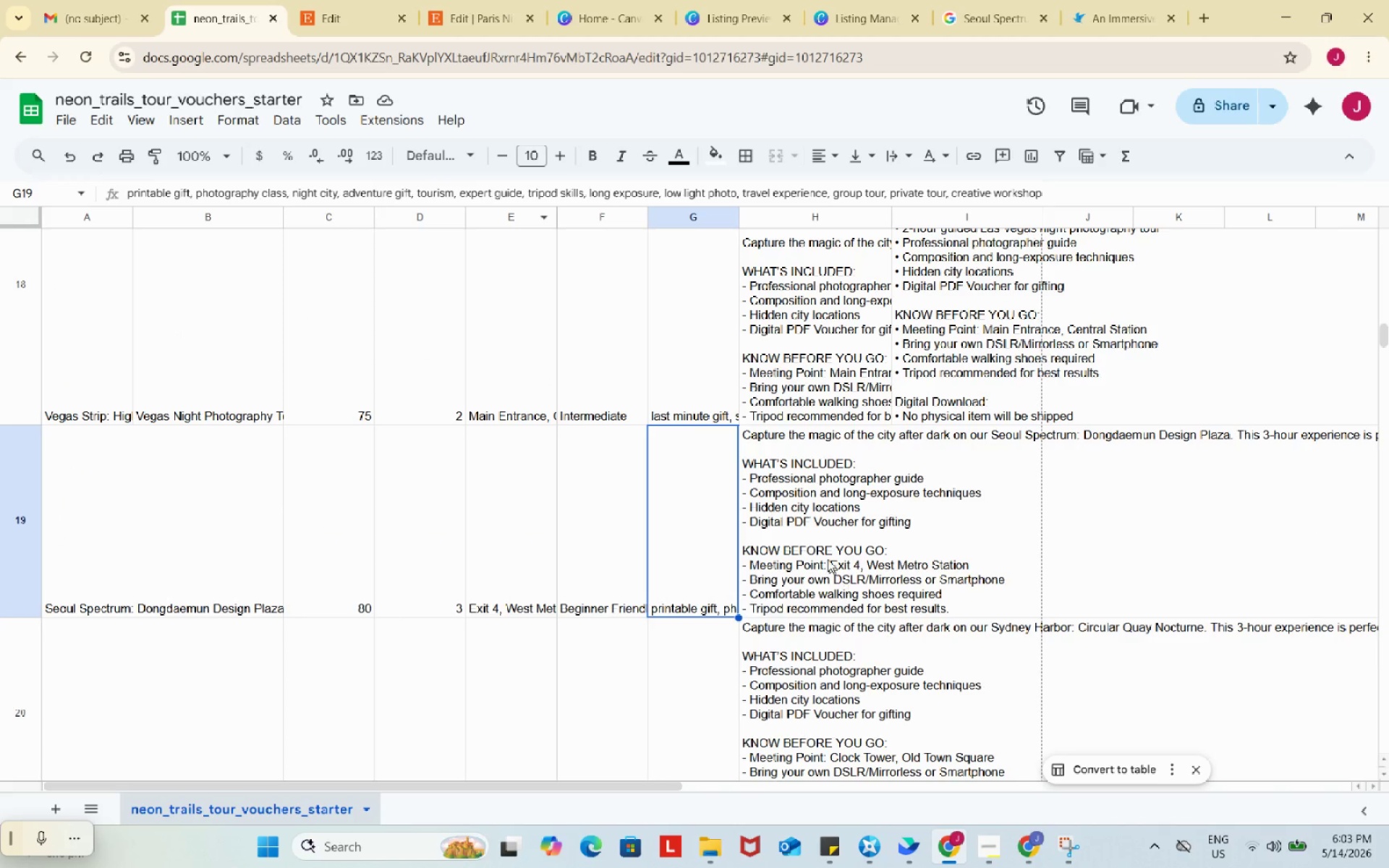 
left_click([828, 559])
 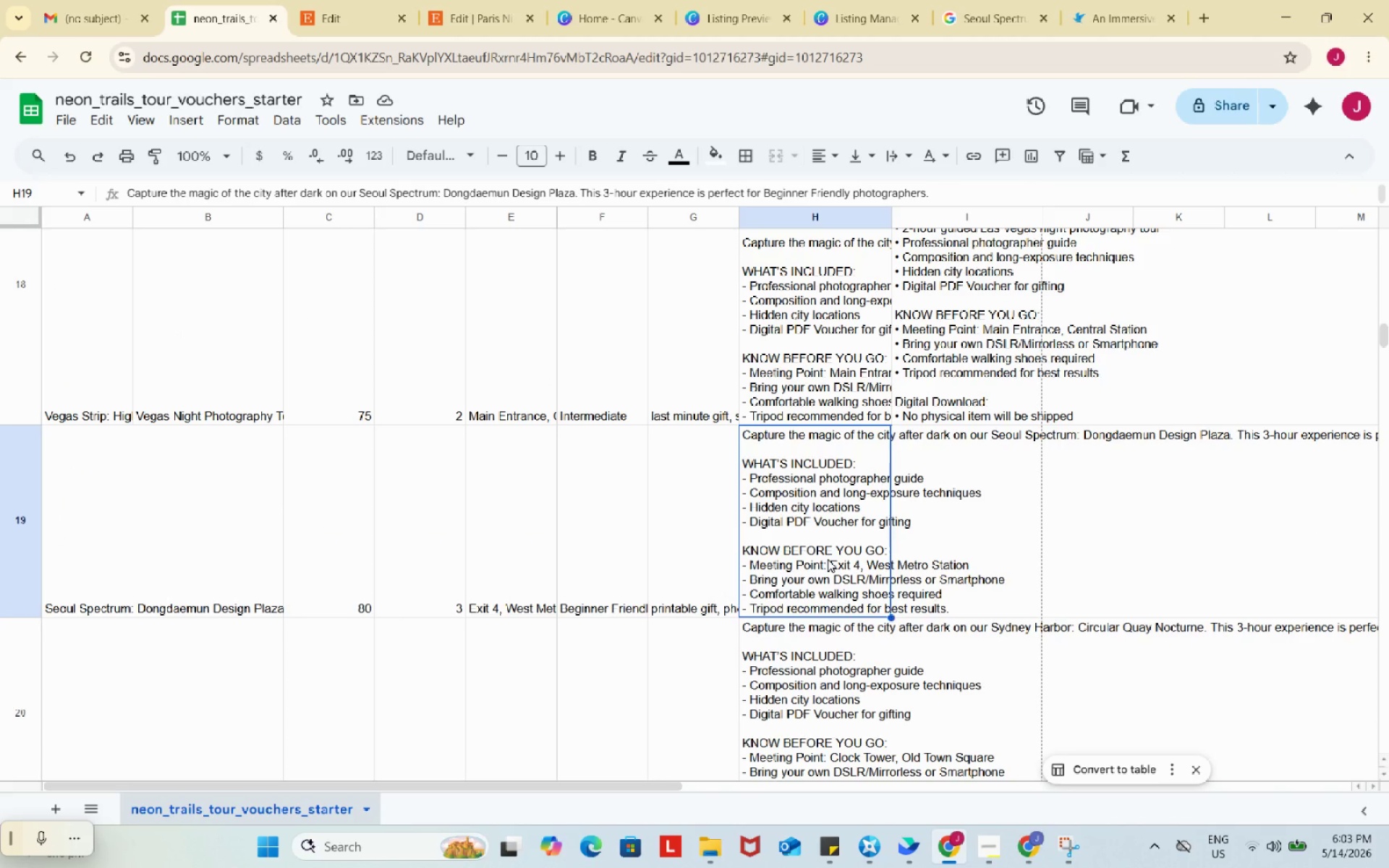 
key(Control+C)
 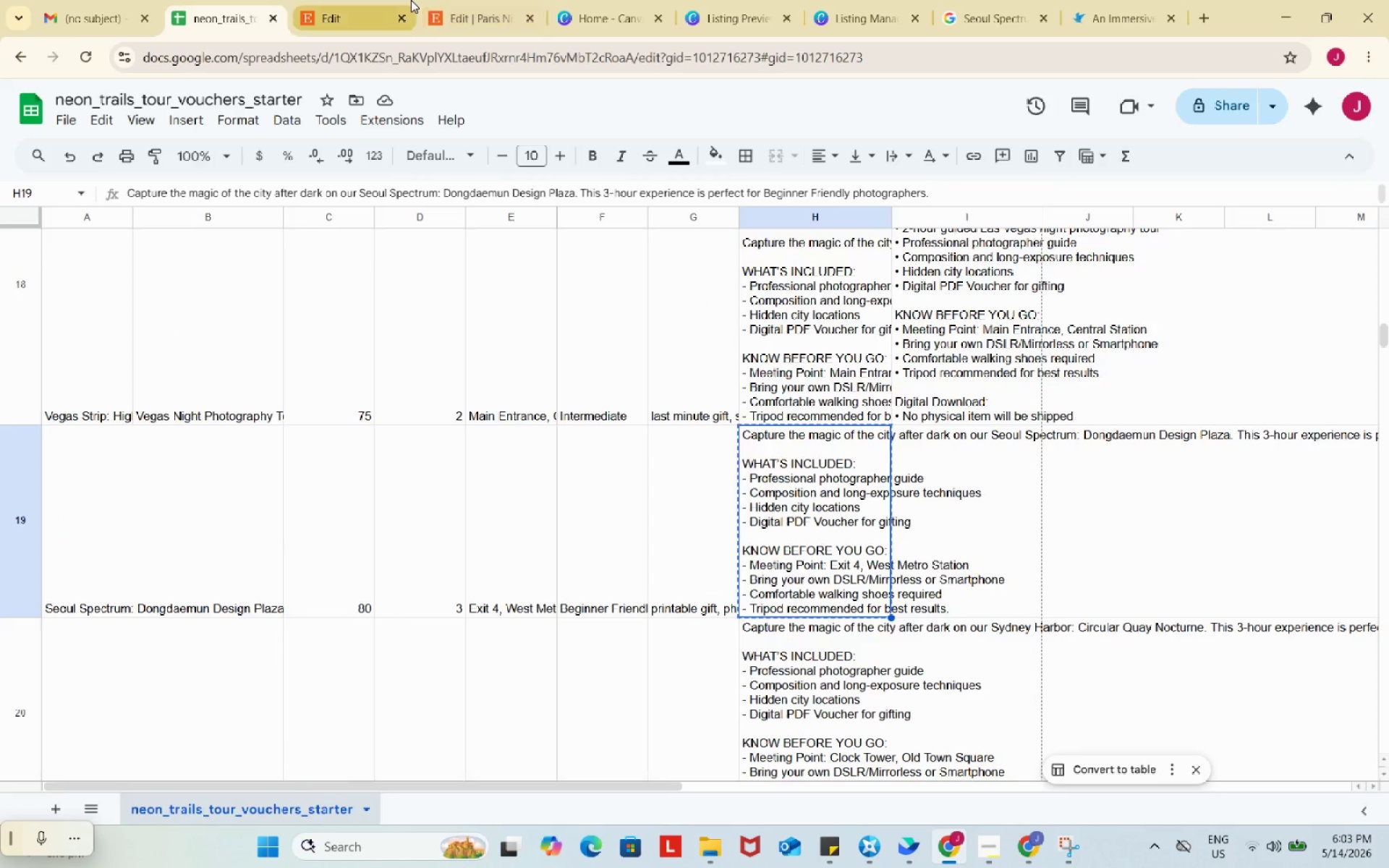 
left_click([411, 0])
 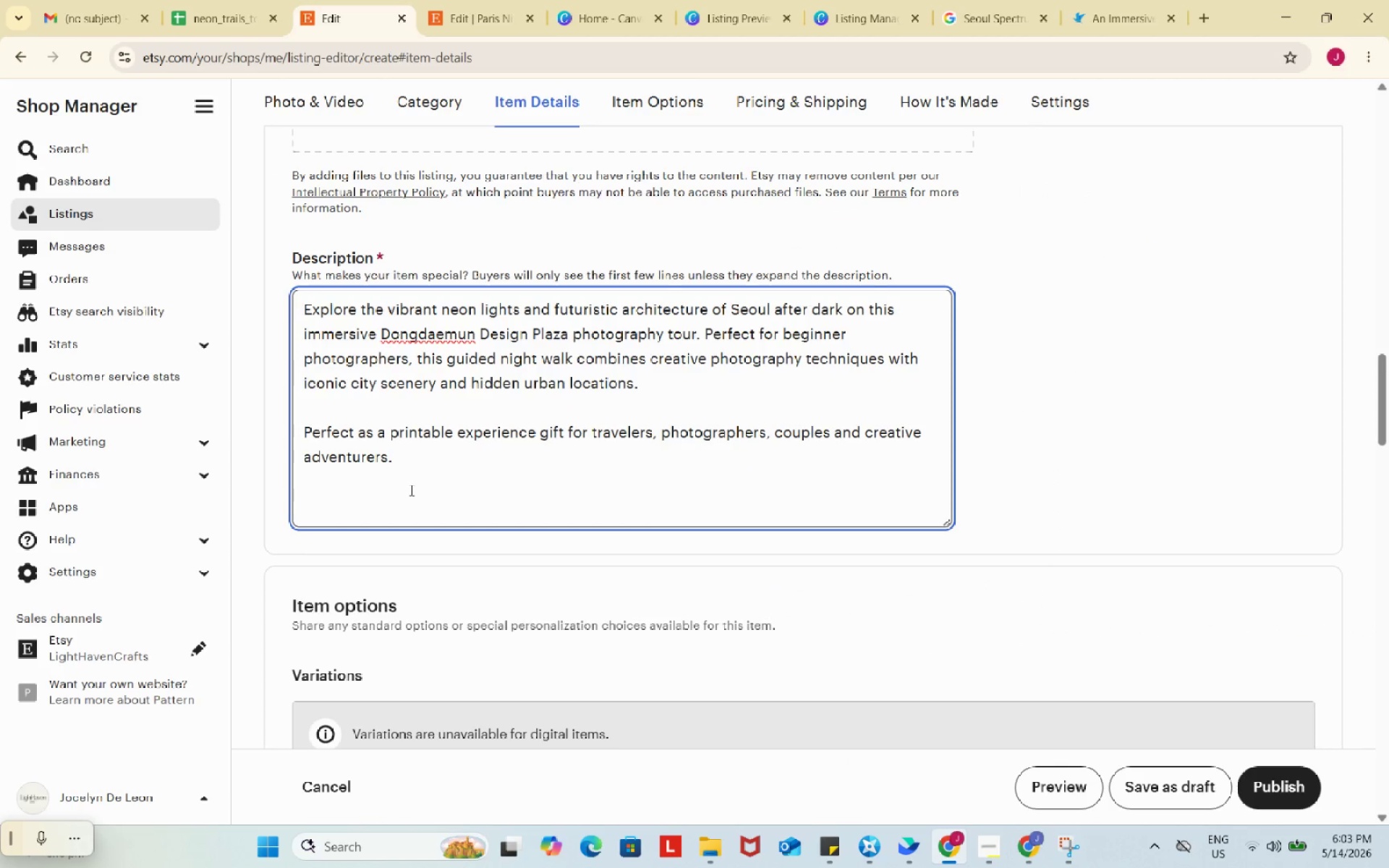 
key(Control+ControlLeft)
 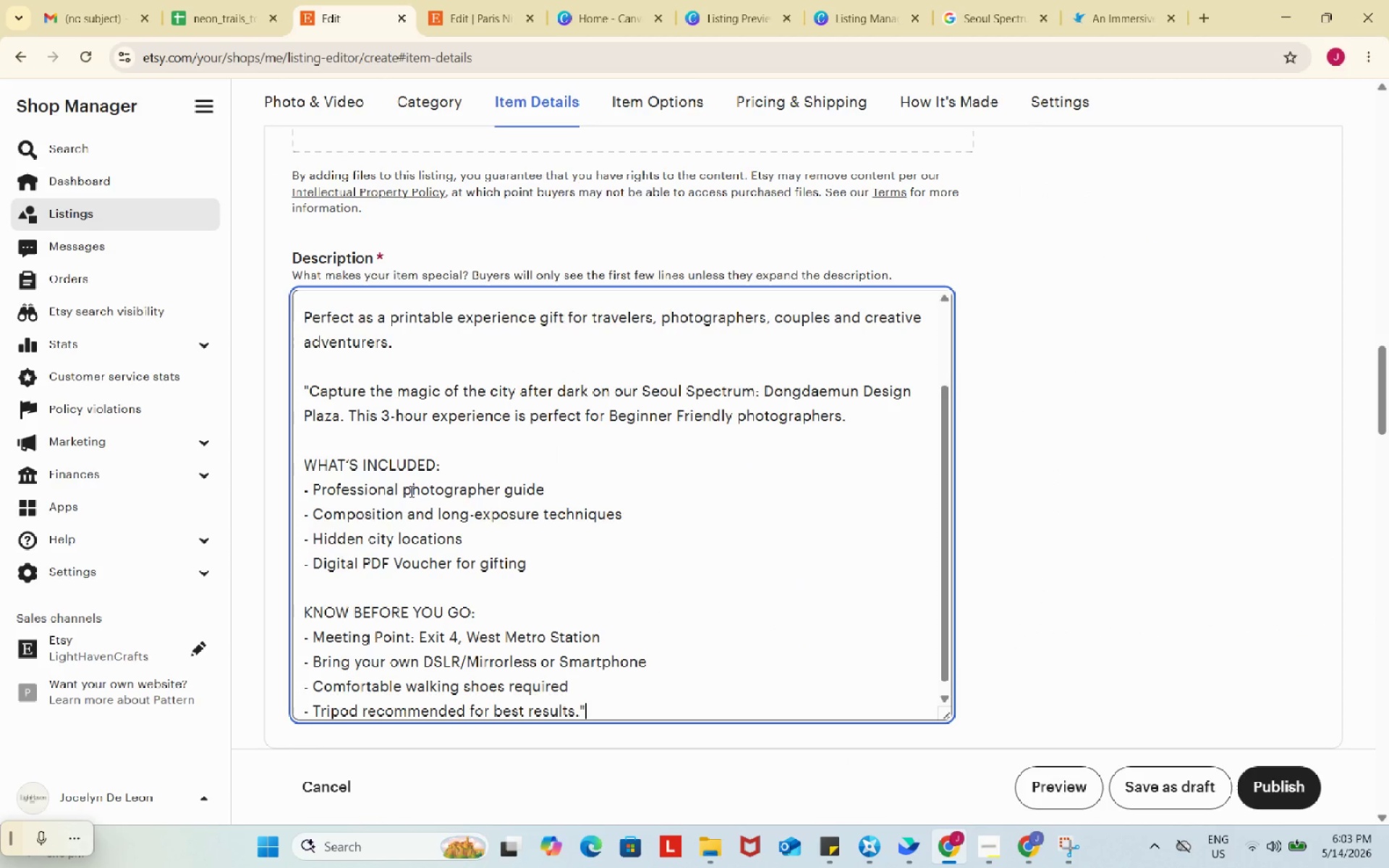 
key(Control+V)
 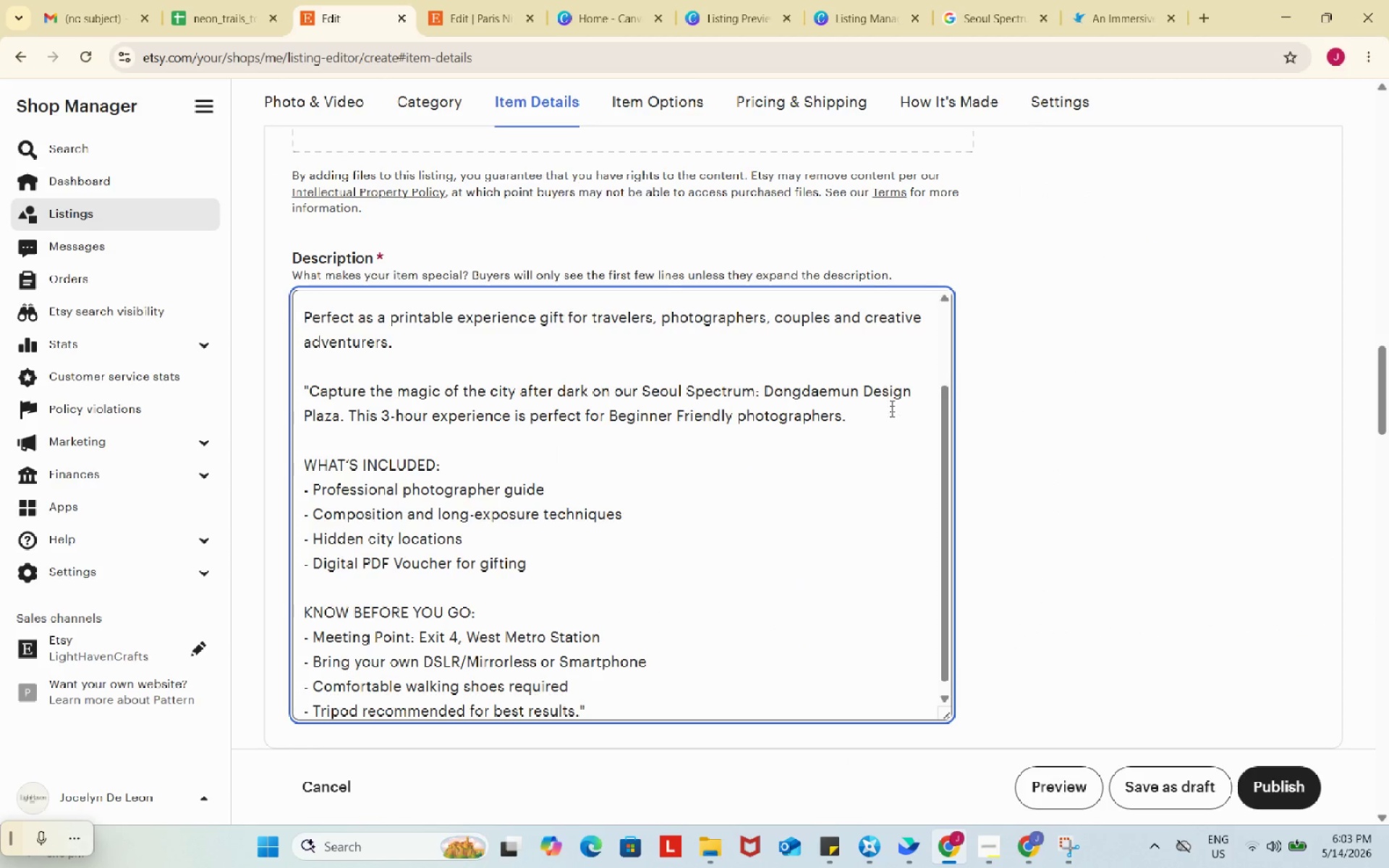 
left_click_drag(start_coordinate=[883, 417], to_coordinate=[300, 393])
 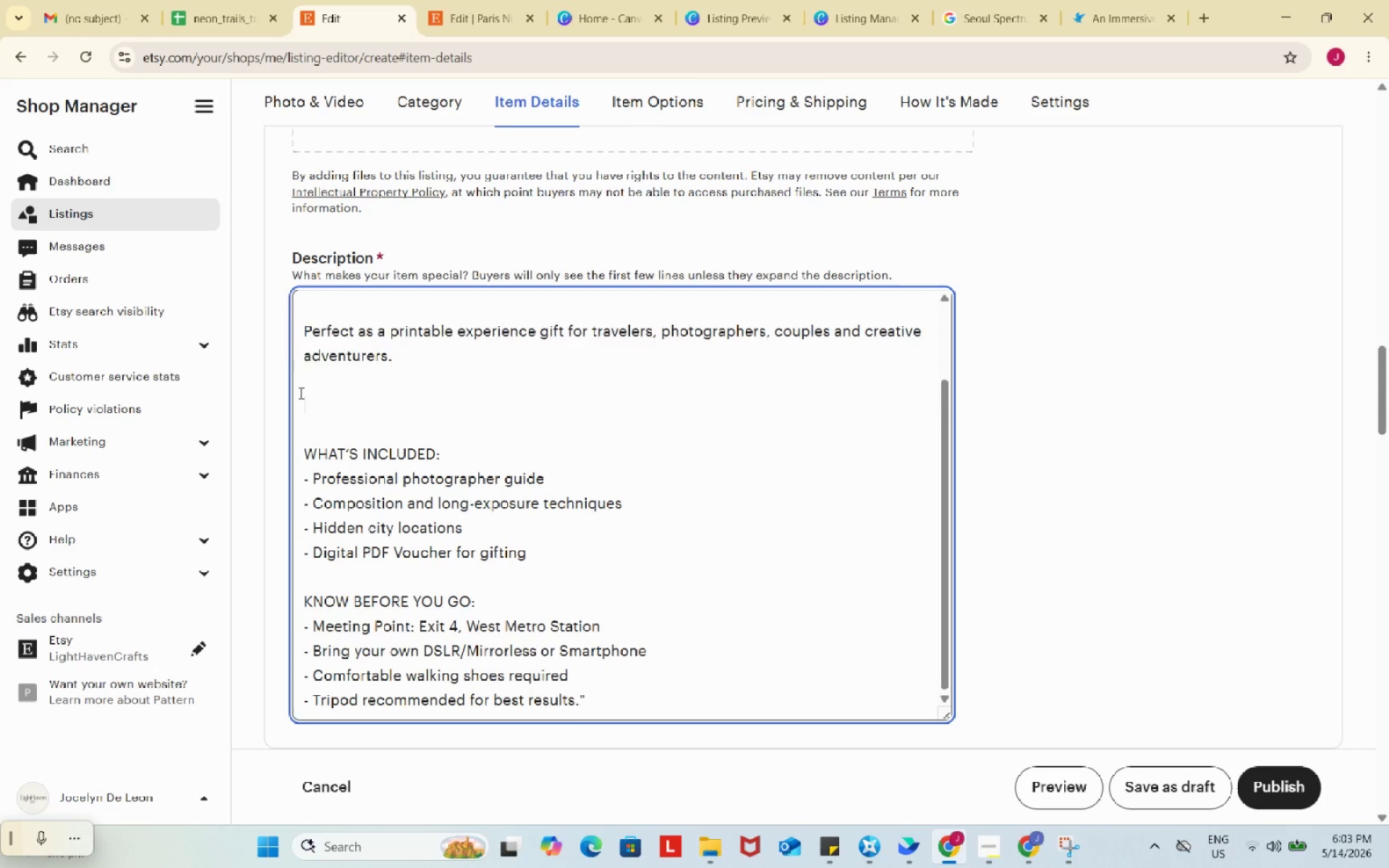 
key(Backspace)
 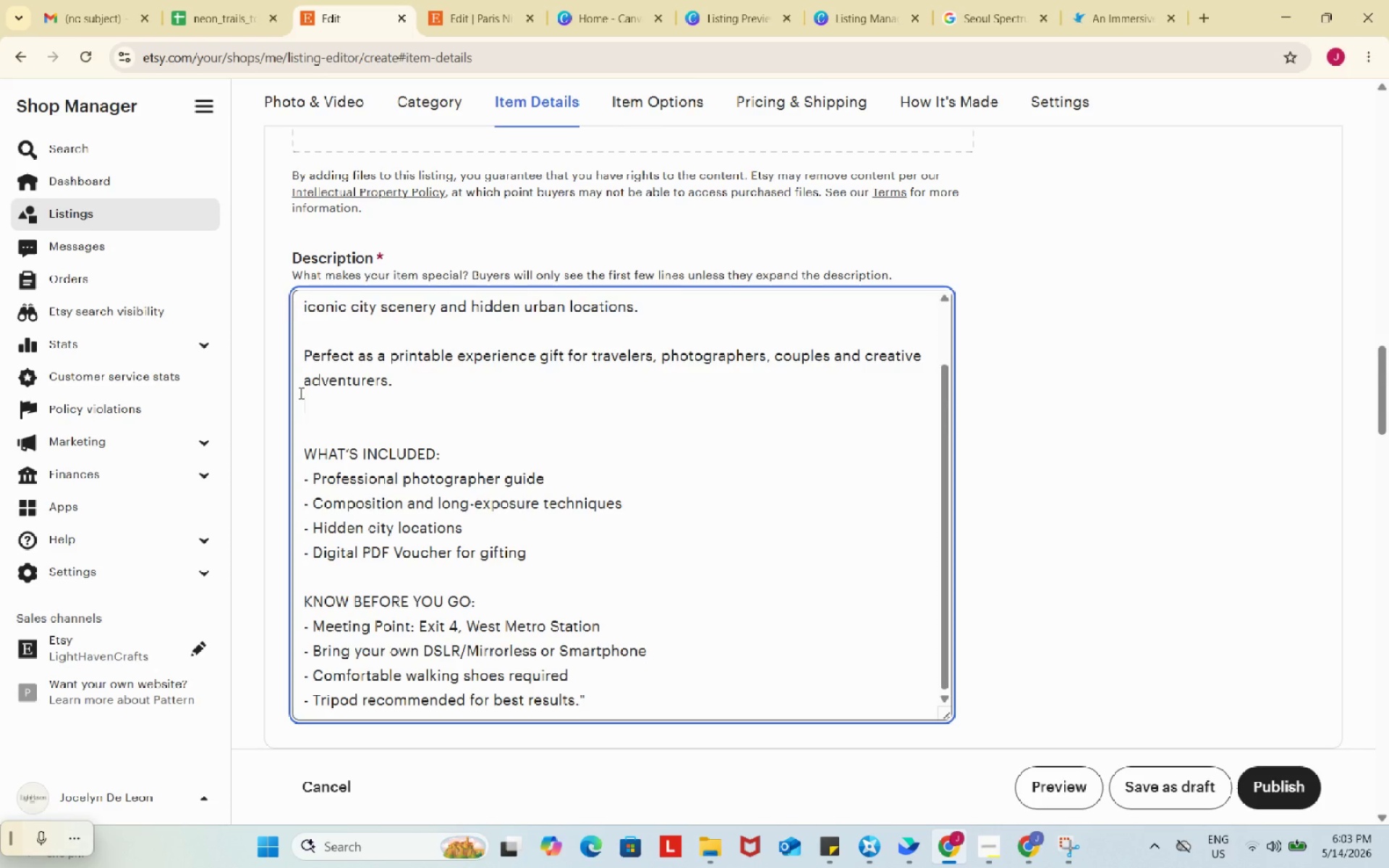 
key(Backspace)
 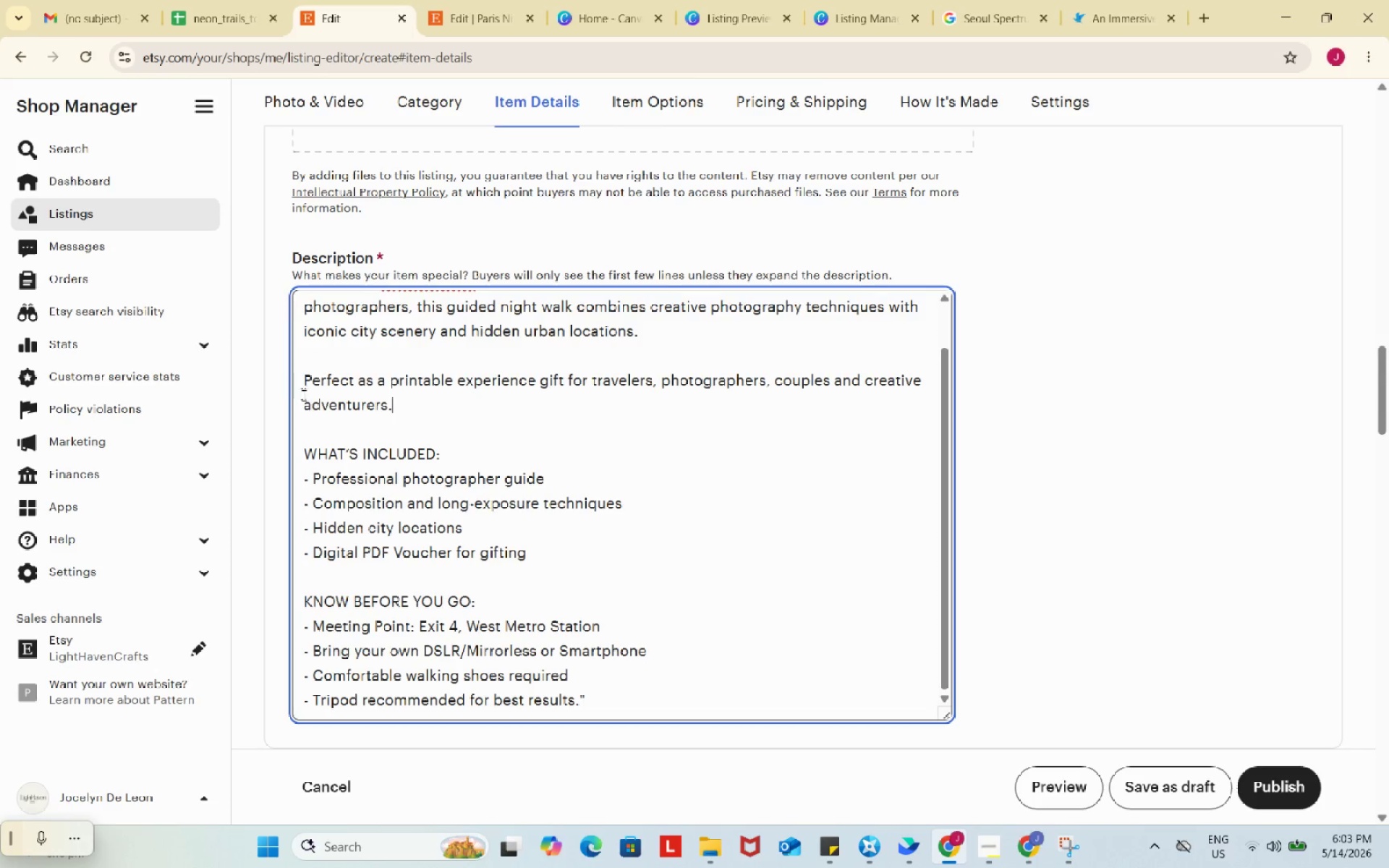 
key(Backspace)
 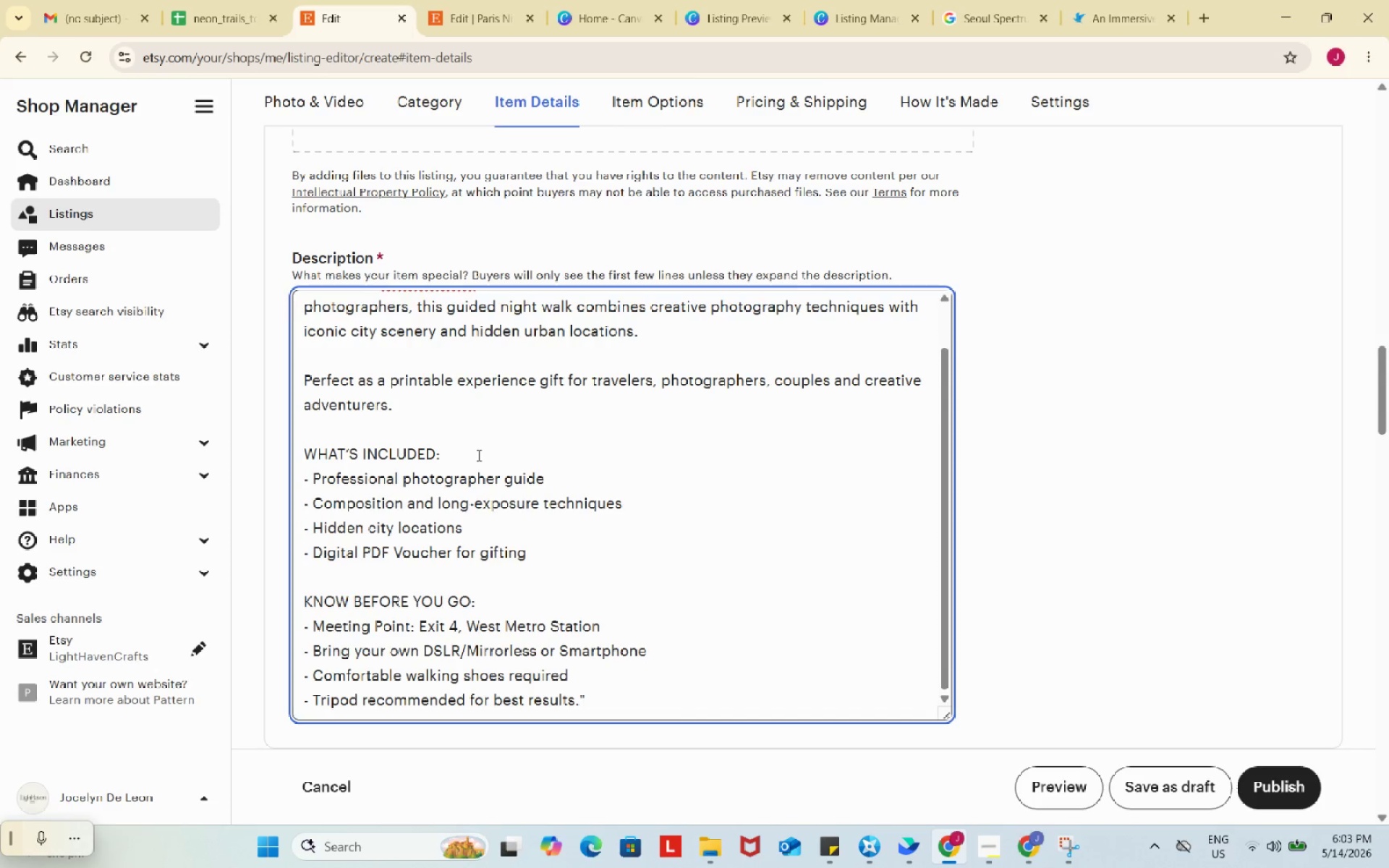 
left_click([477, 455])
 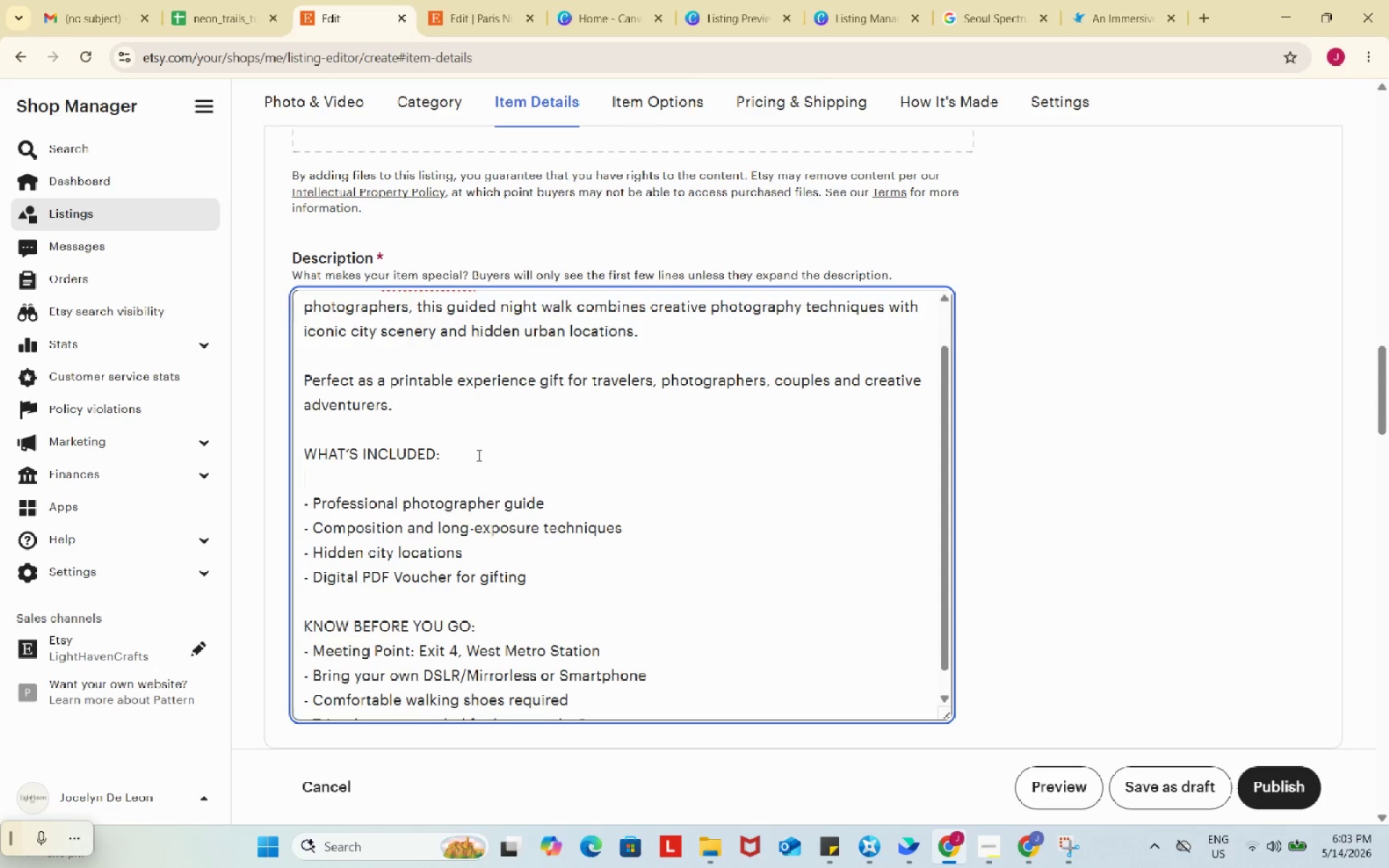 
key(Enter)
 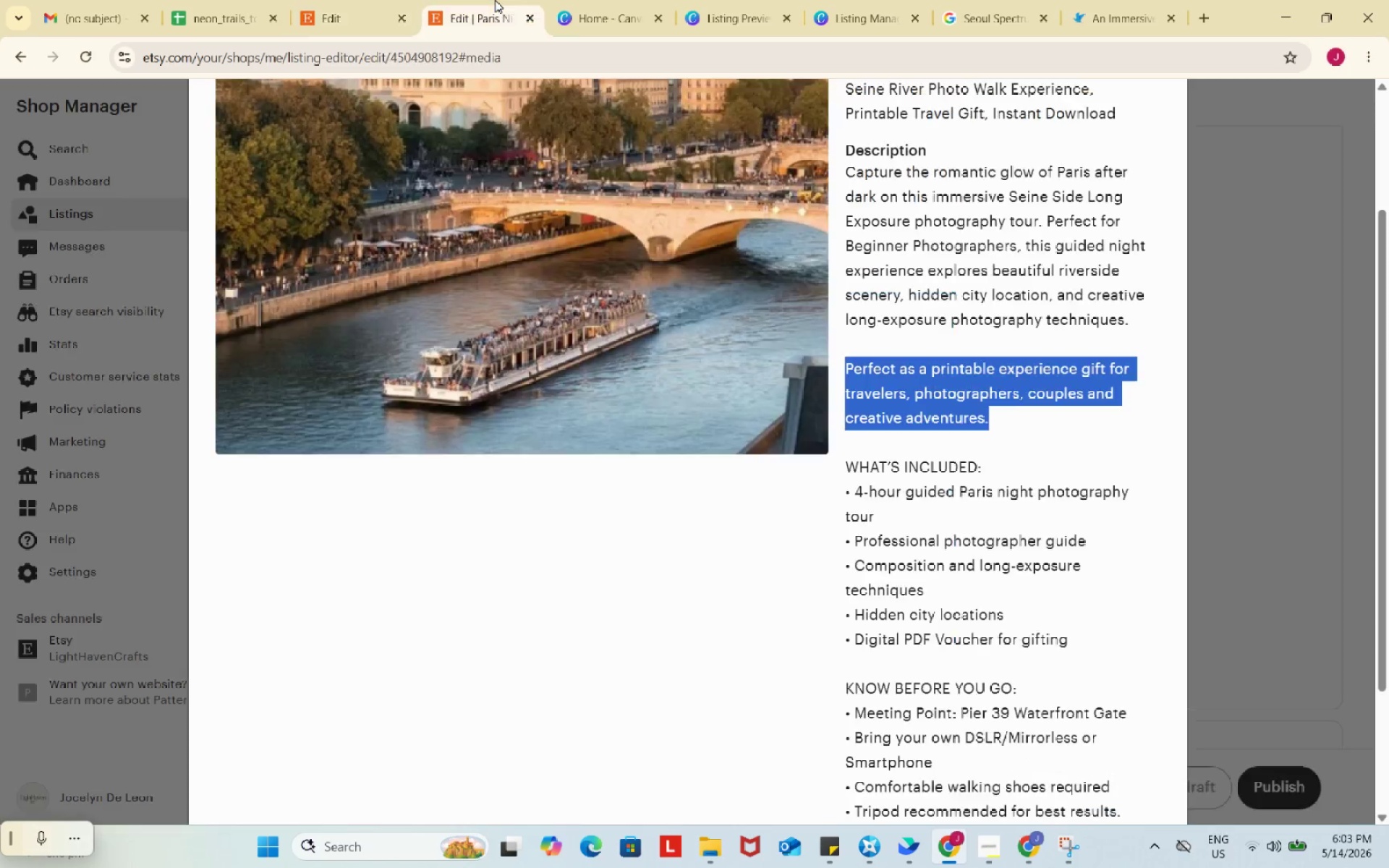 
left_click([495, 0])
 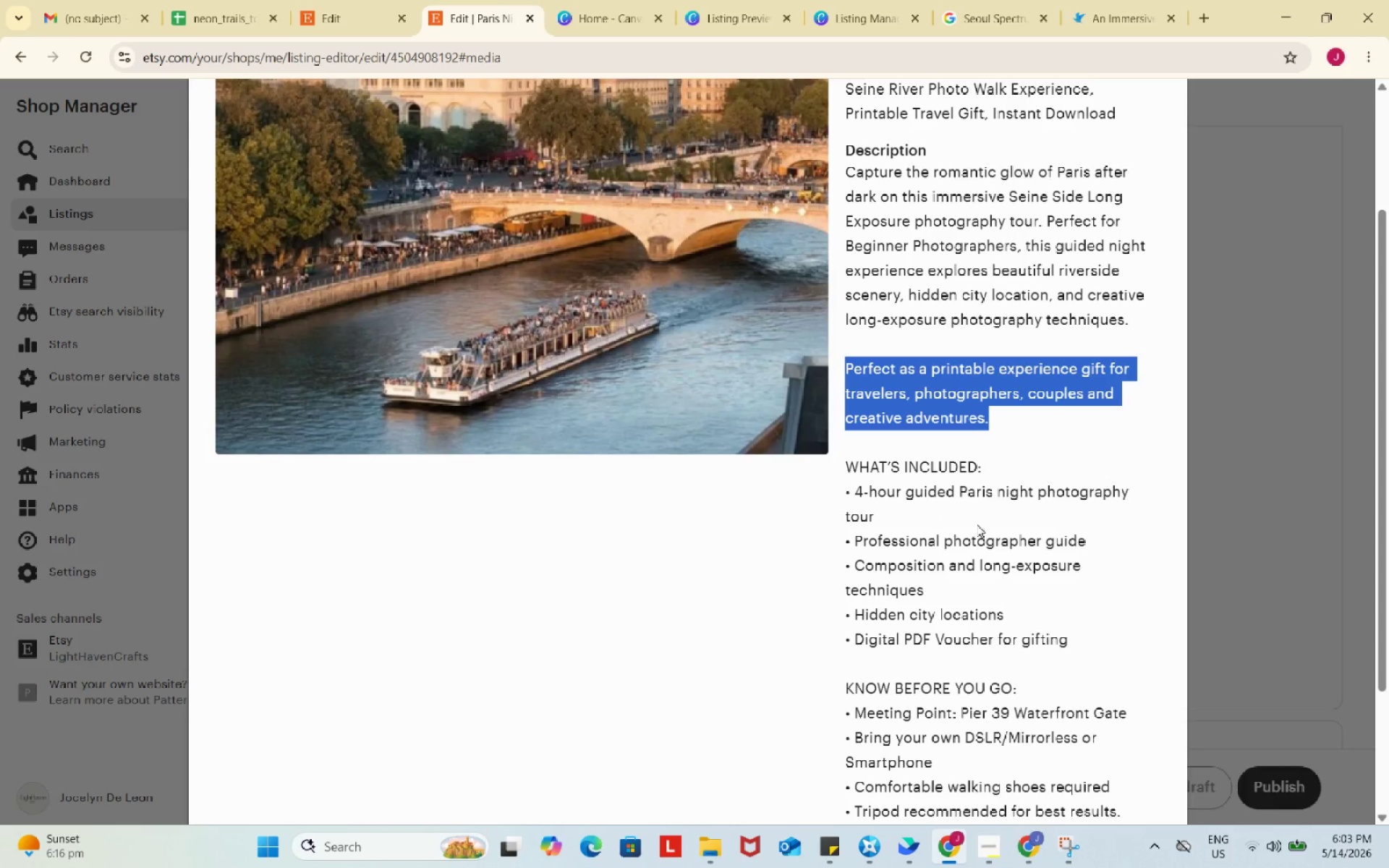 
left_click([1228, 128])
 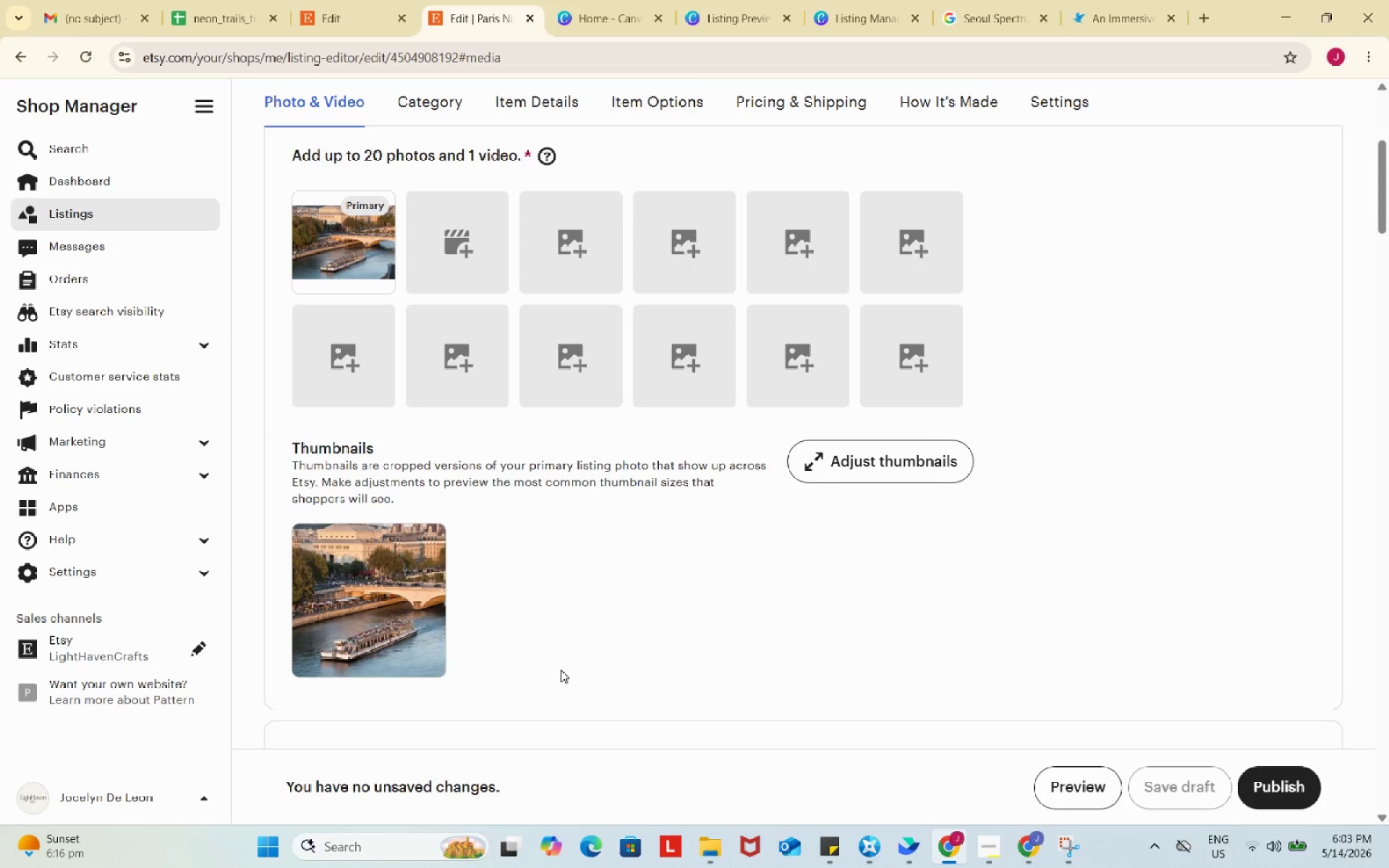 
scroll: coordinate [1018, 532], scroll_direction: up, amount: 6.0
 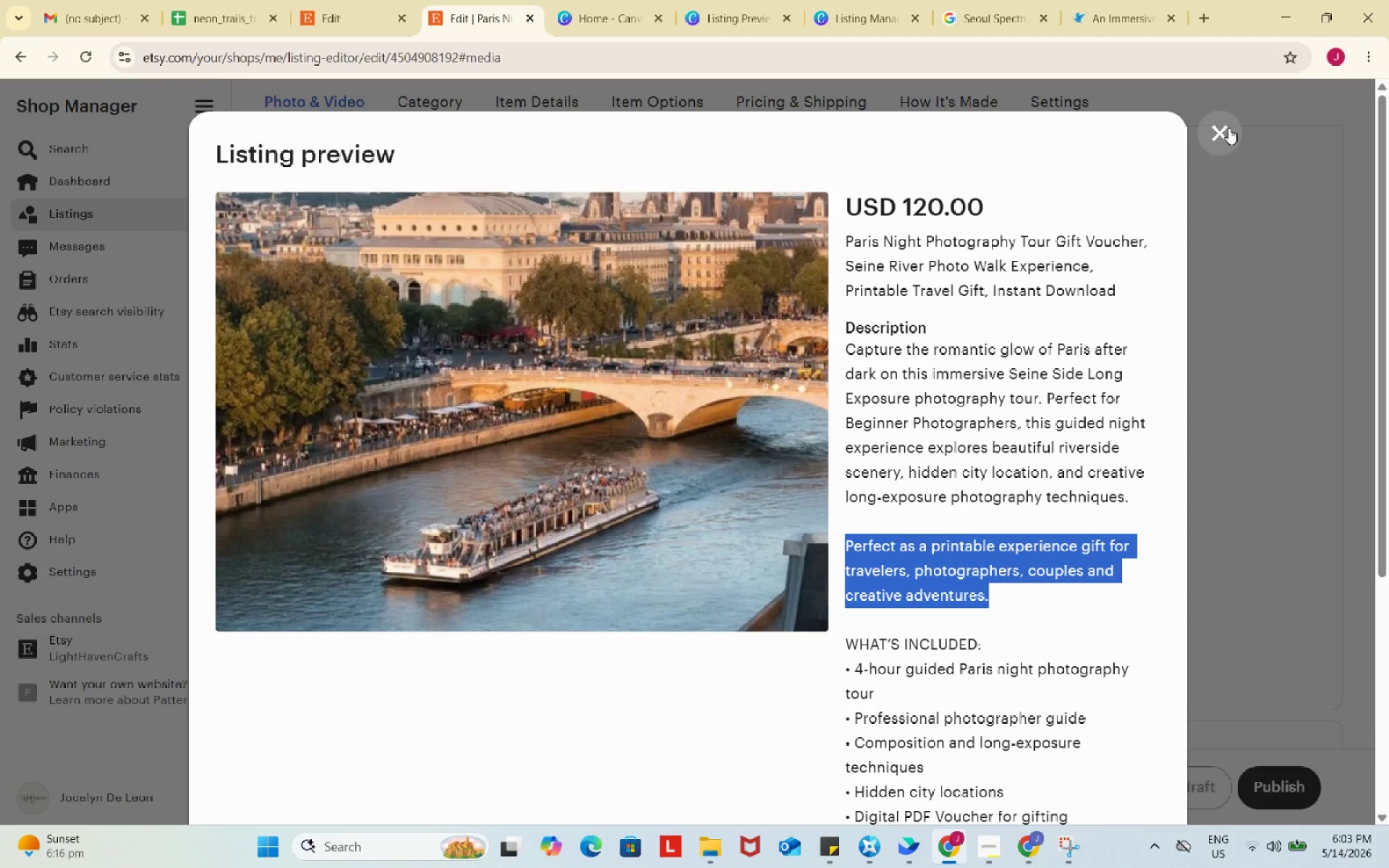 
scroll: coordinate [348, 475], scroll_direction: down, amount: 18.0
 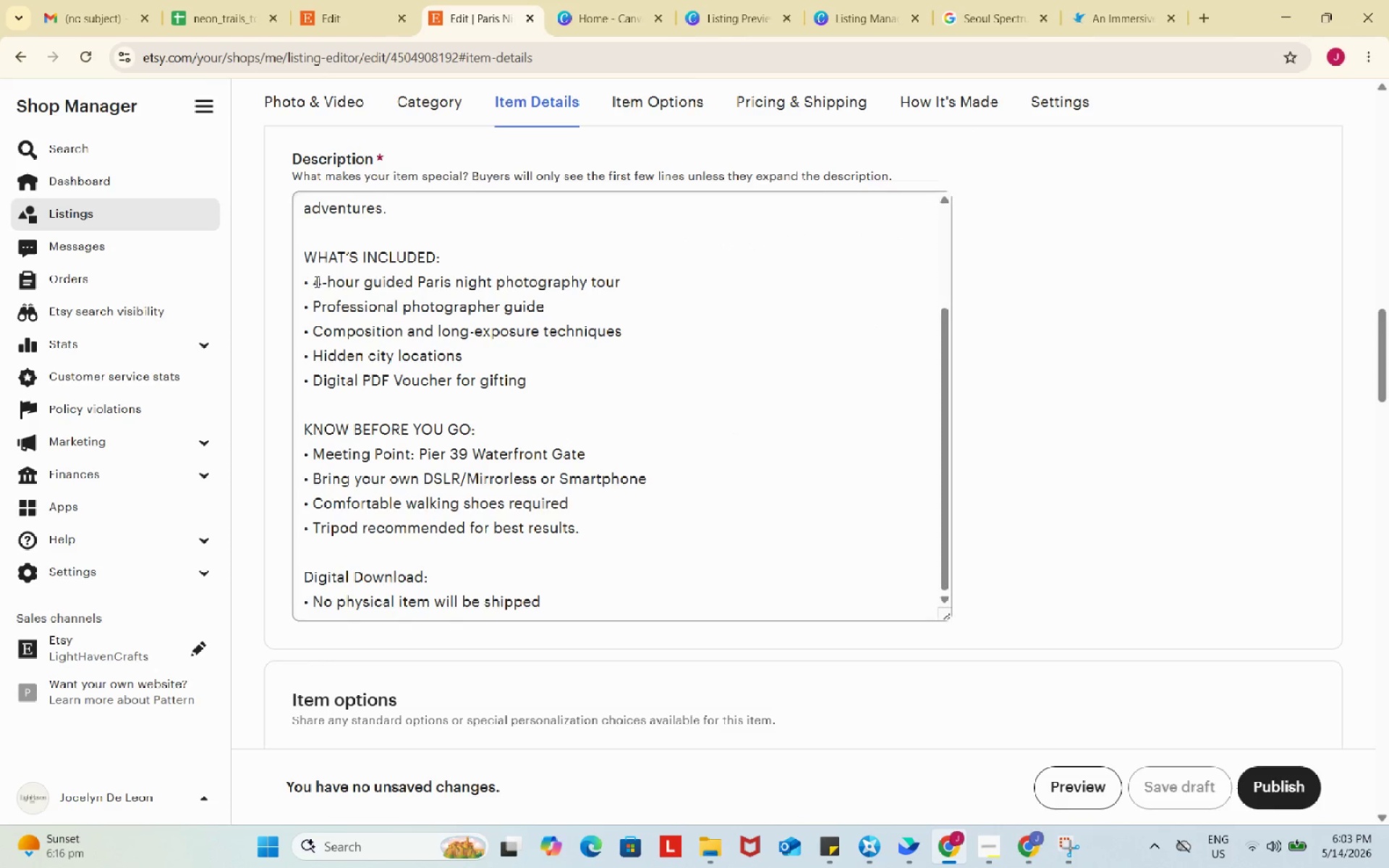 
left_click_drag(start_coordinate=[315, 281], to_coordinate=[302, 281])
 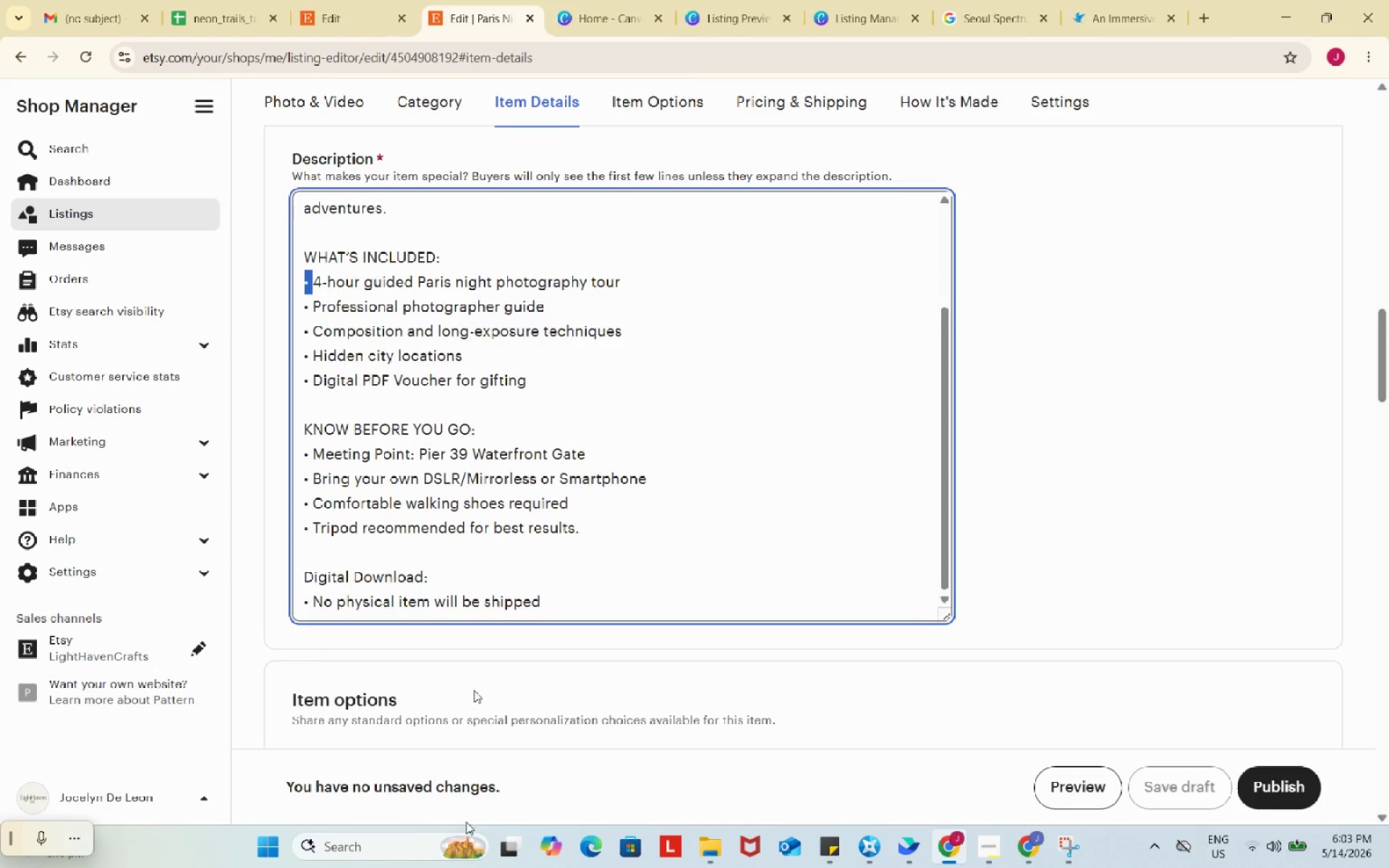 
key(Control+ControlLeft)
 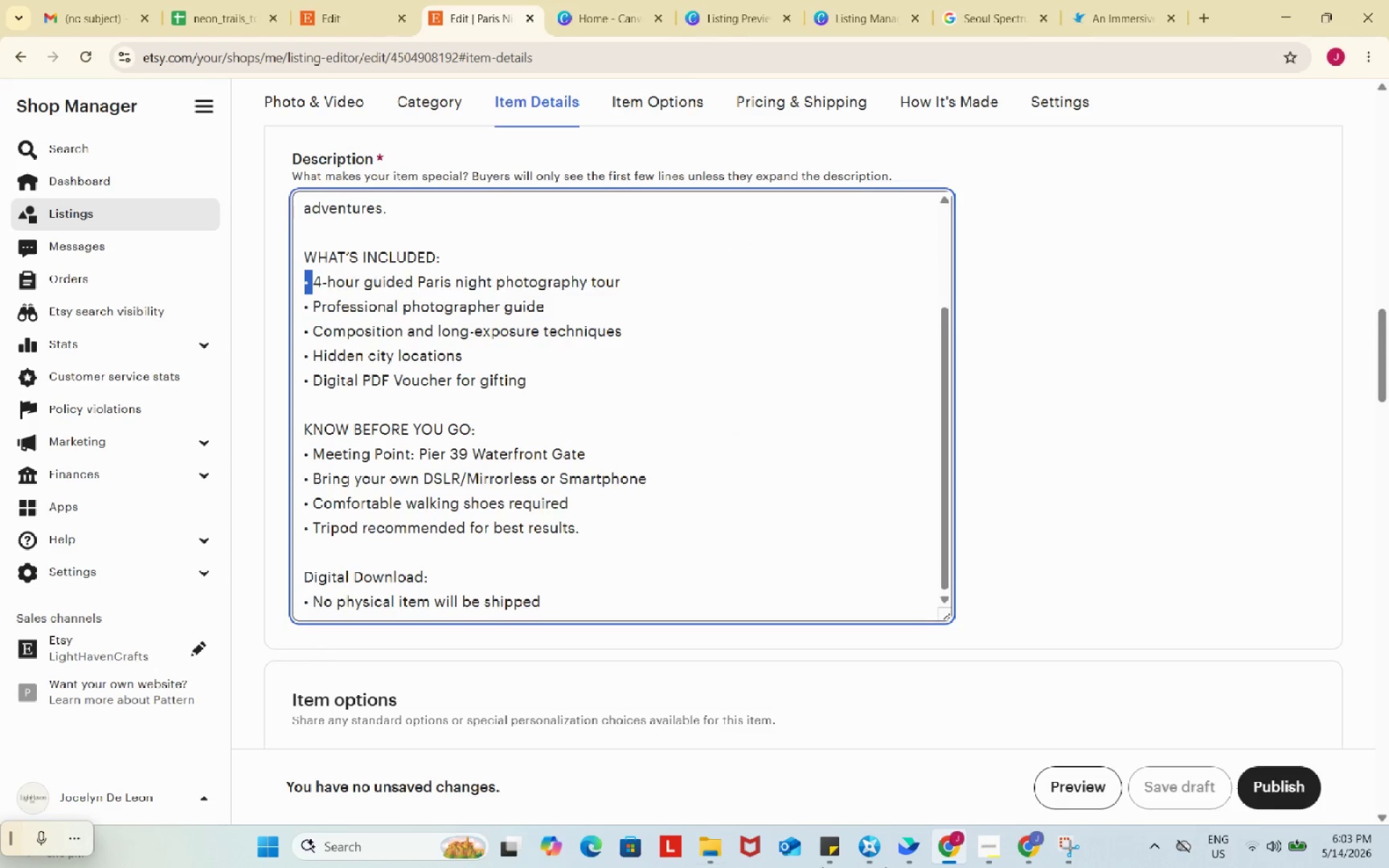 
key(Control+C)
 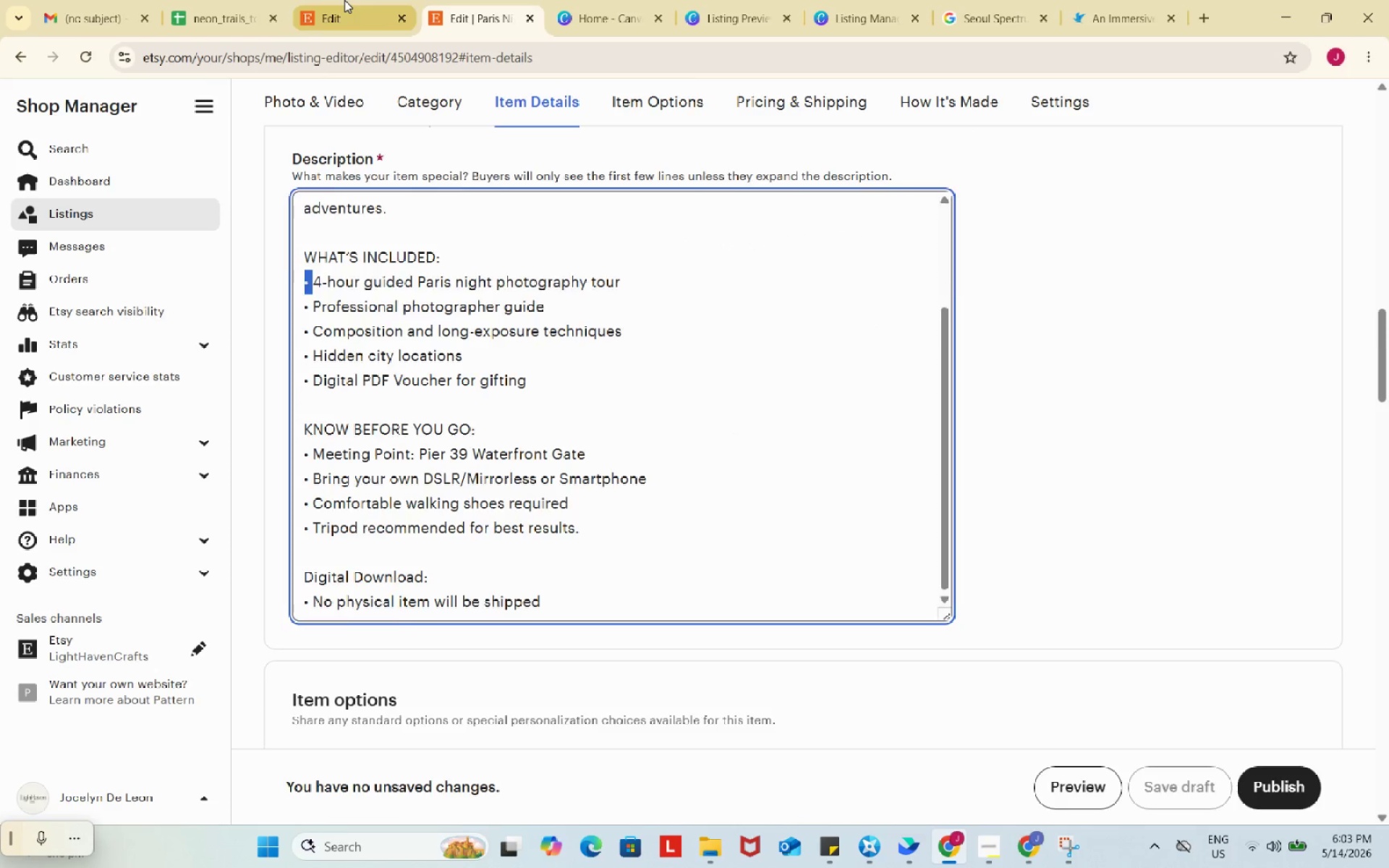 
left_click([344, 0])
 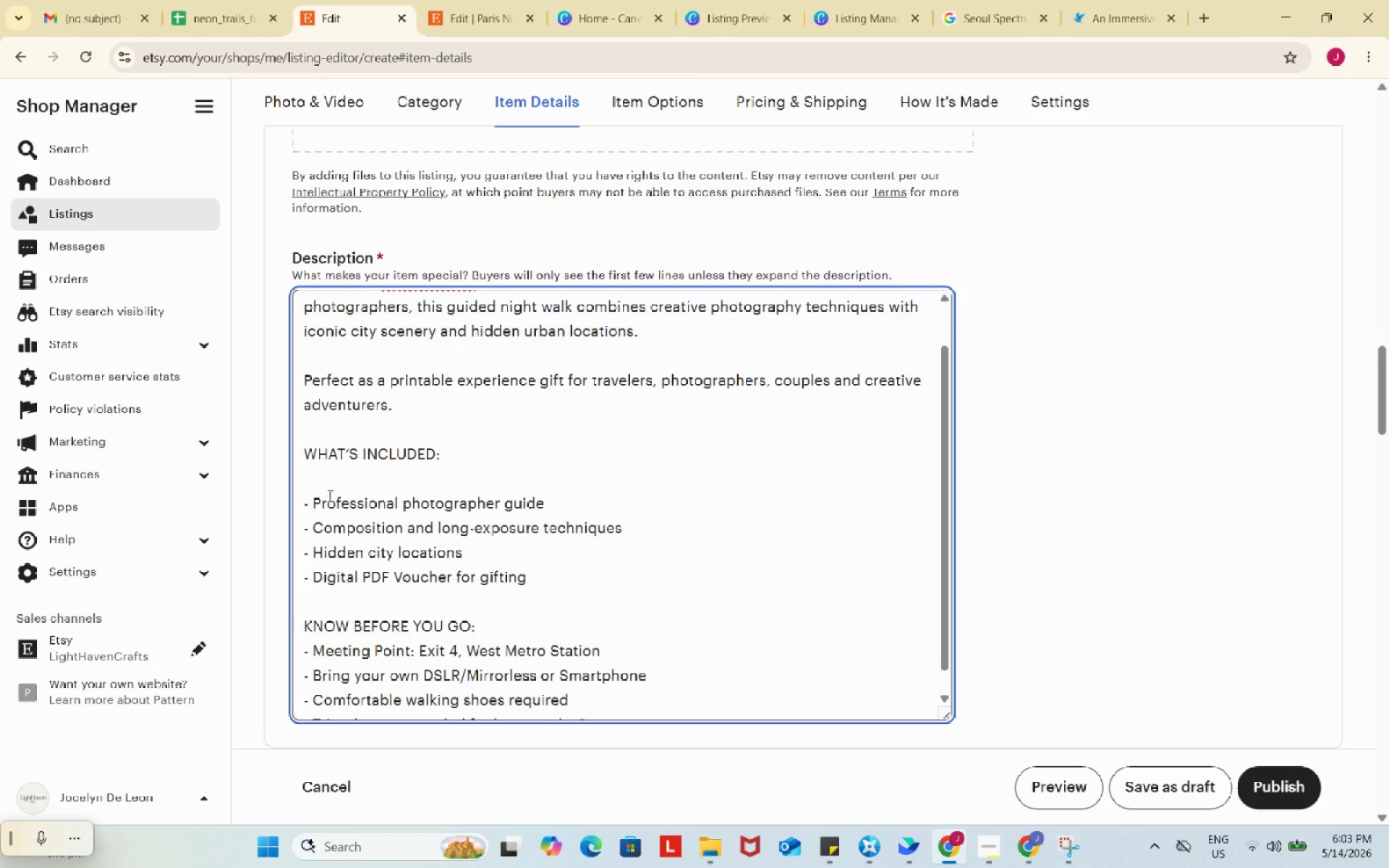 
key(Control+ControlLeft)
 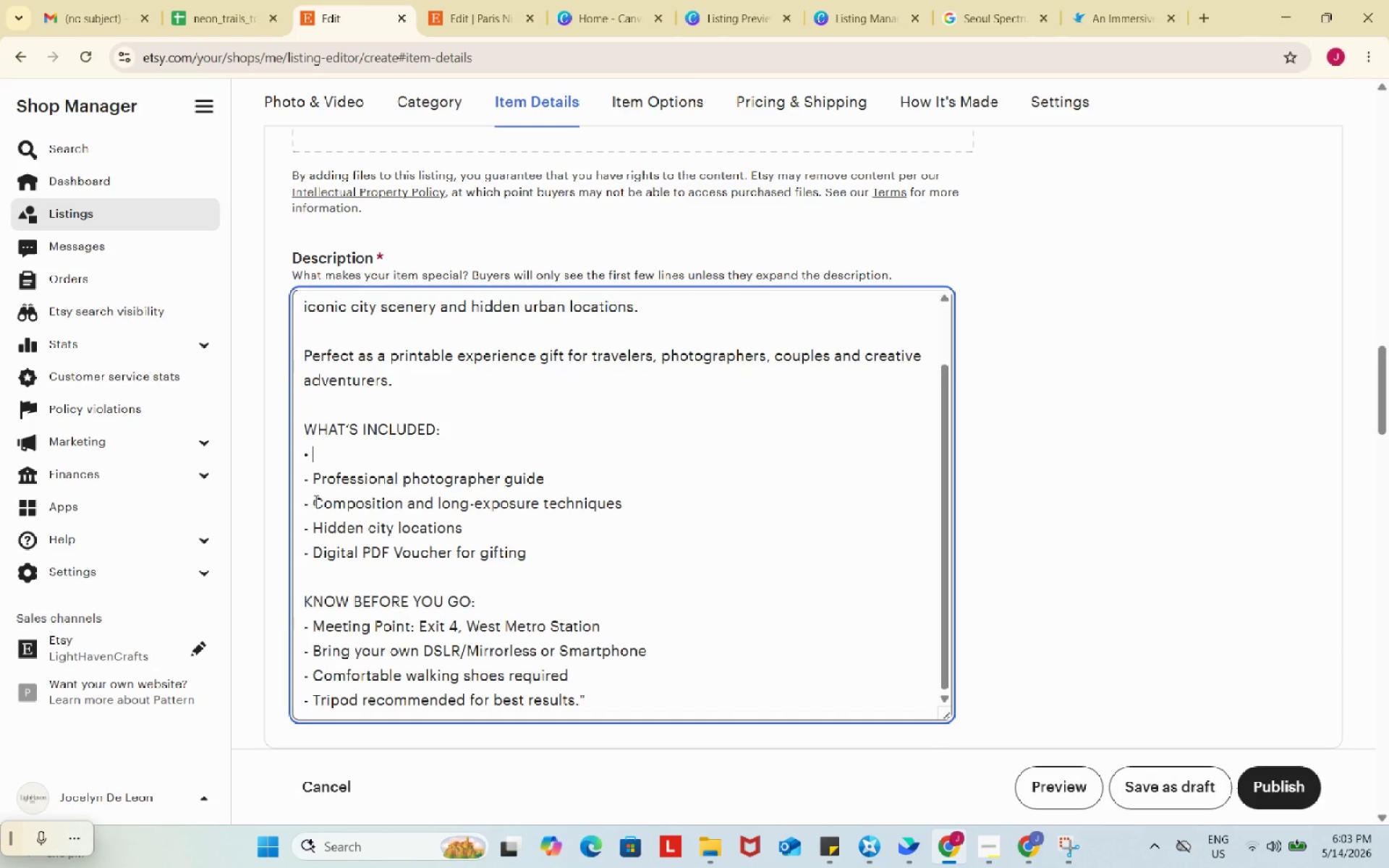 
key(Control+V)
 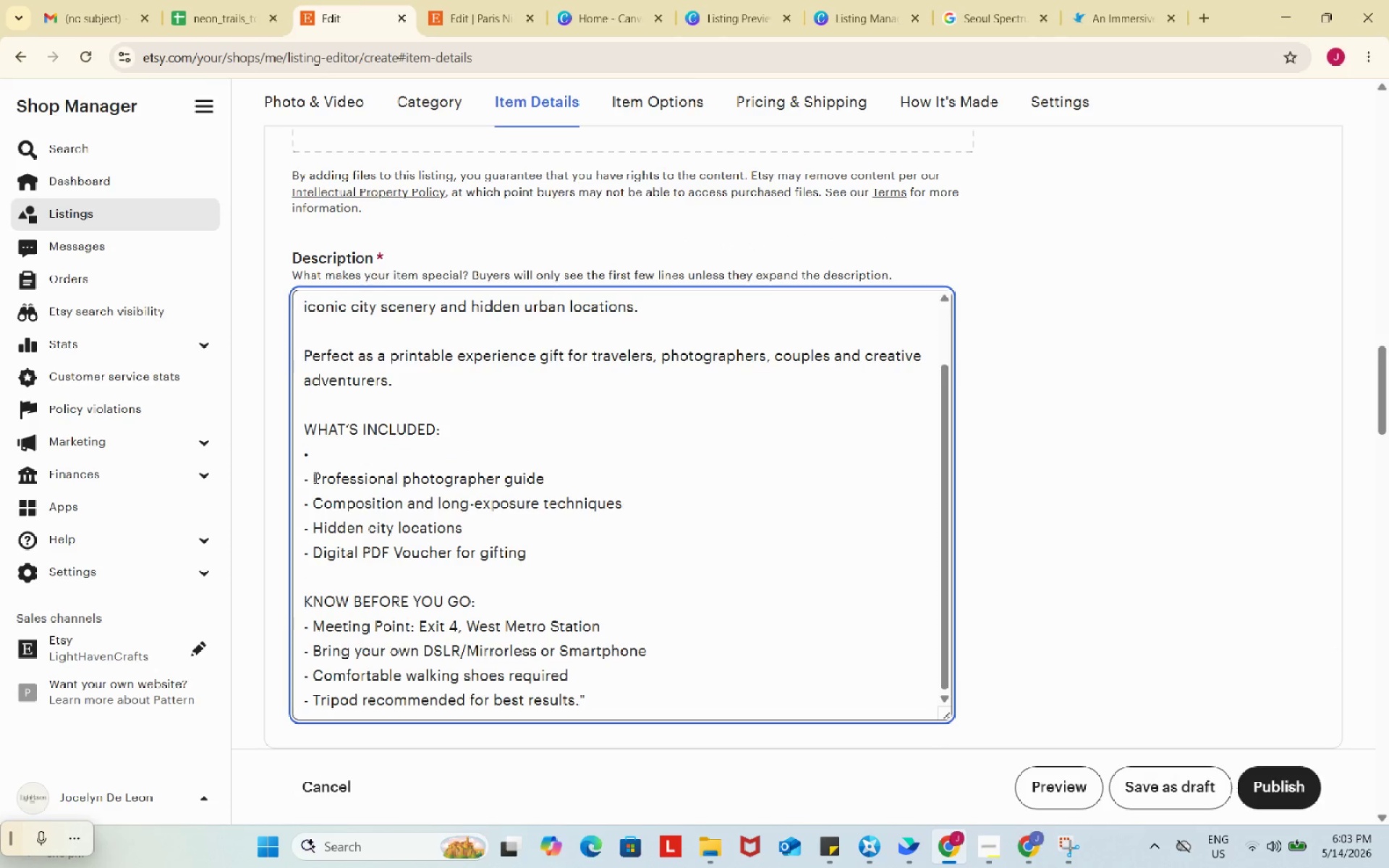 
left_click_drag(start_coordinate=[315, 477], to_coordinate=[276, 469])
 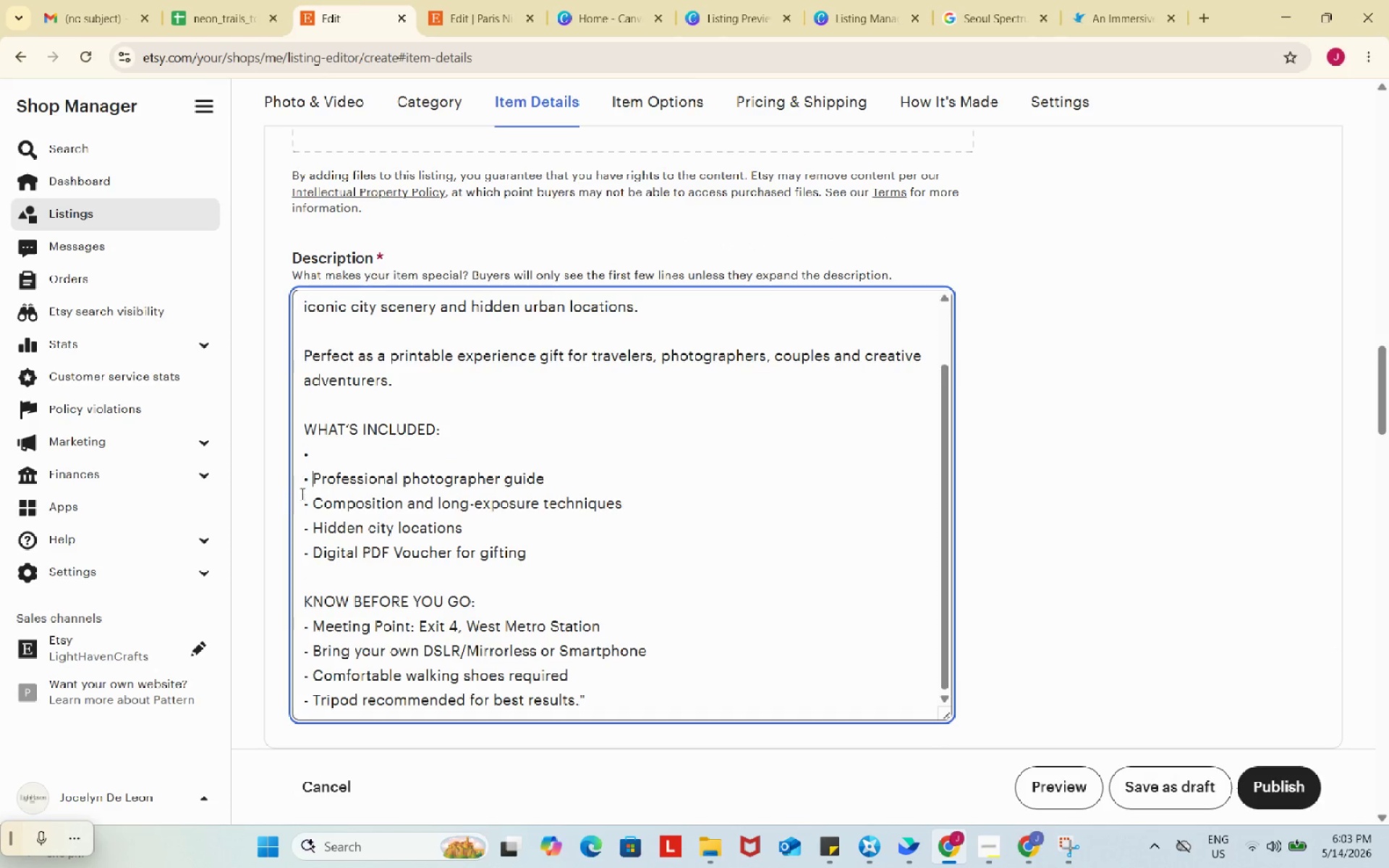 
key(Control+ControlLeft)
 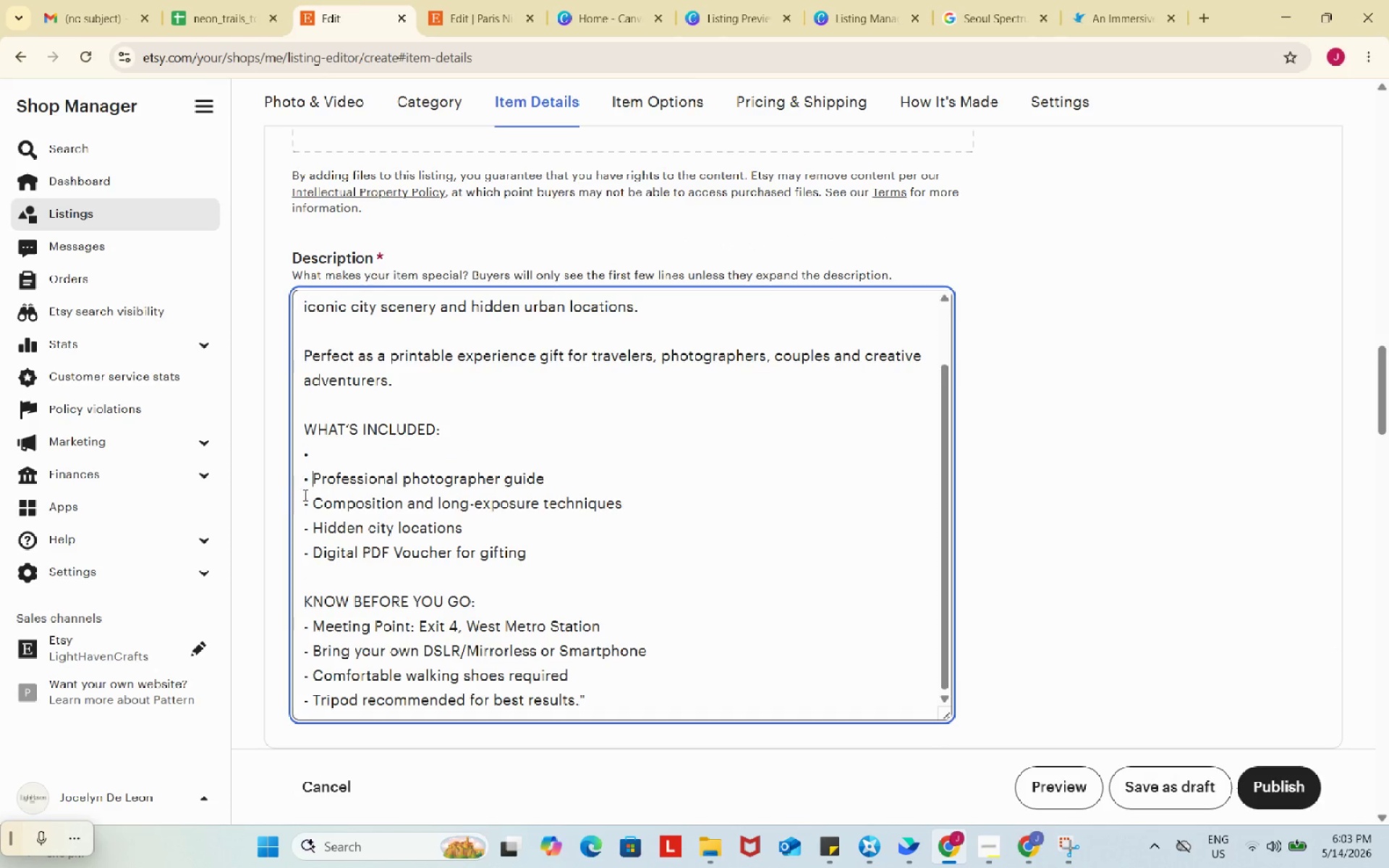 
key(Control+V)
 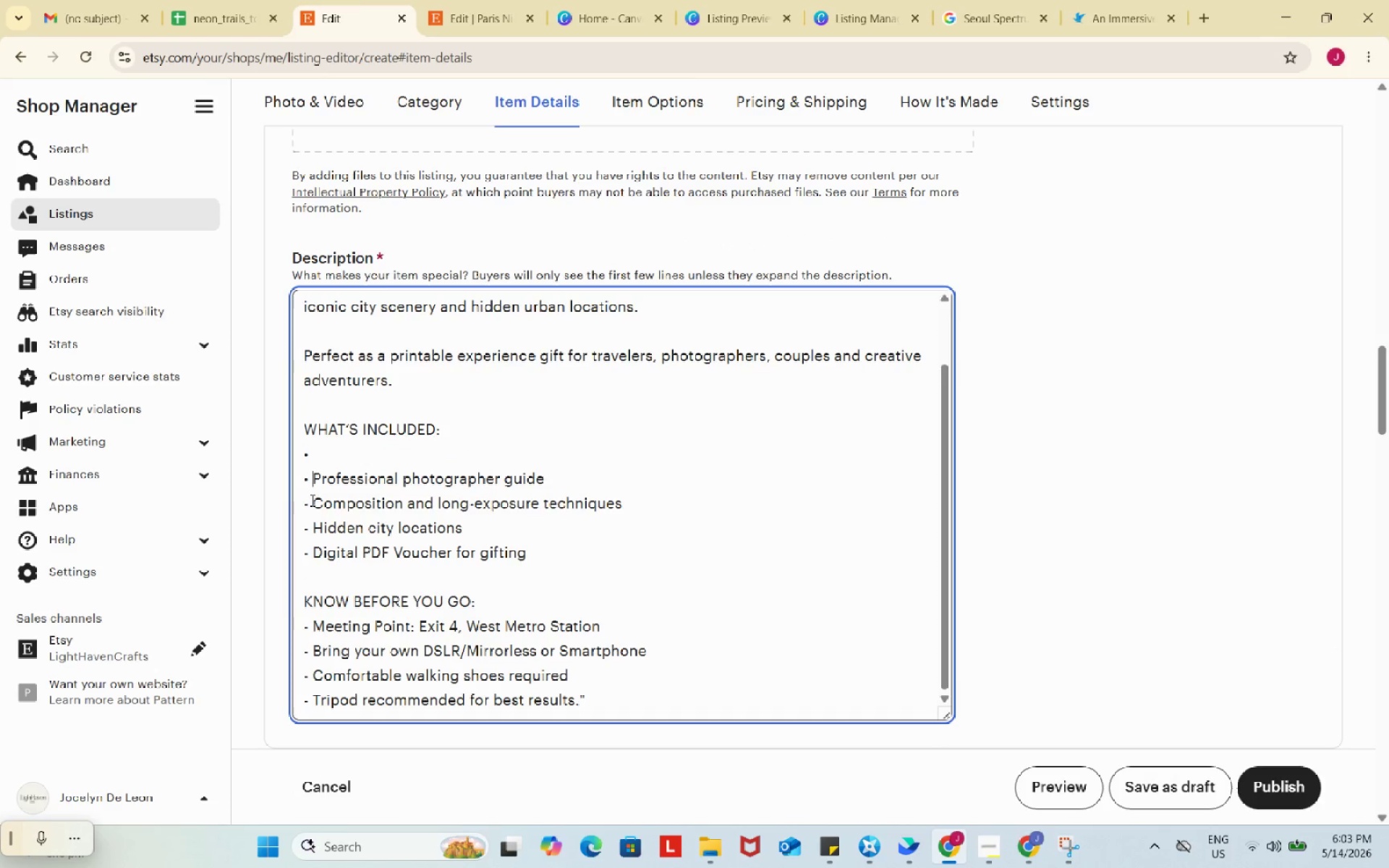 
left_click_drag(start_coordinate=[311, 500], to_coordinate=[284, 494])
 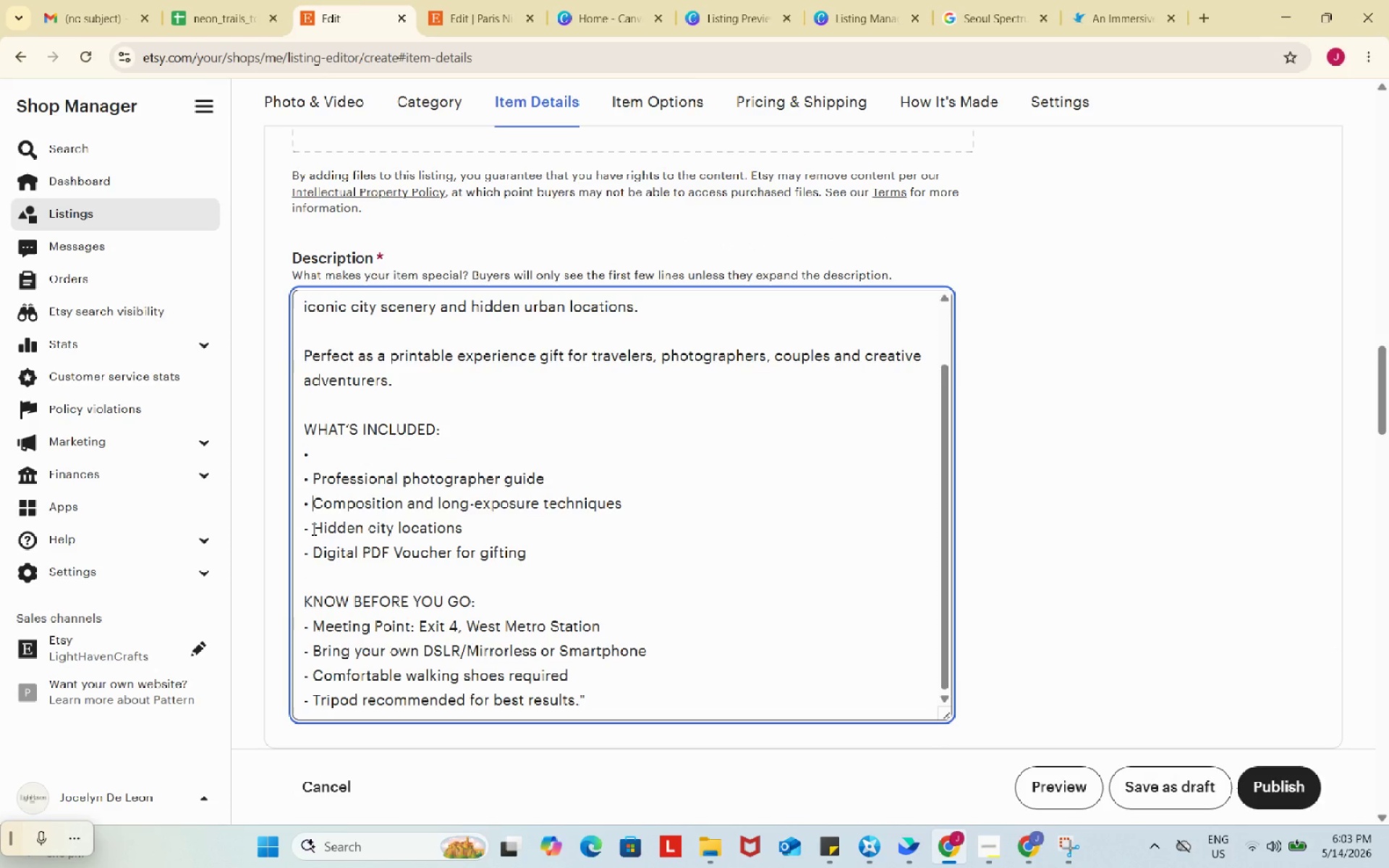 
key(Control+ControlLeft)
 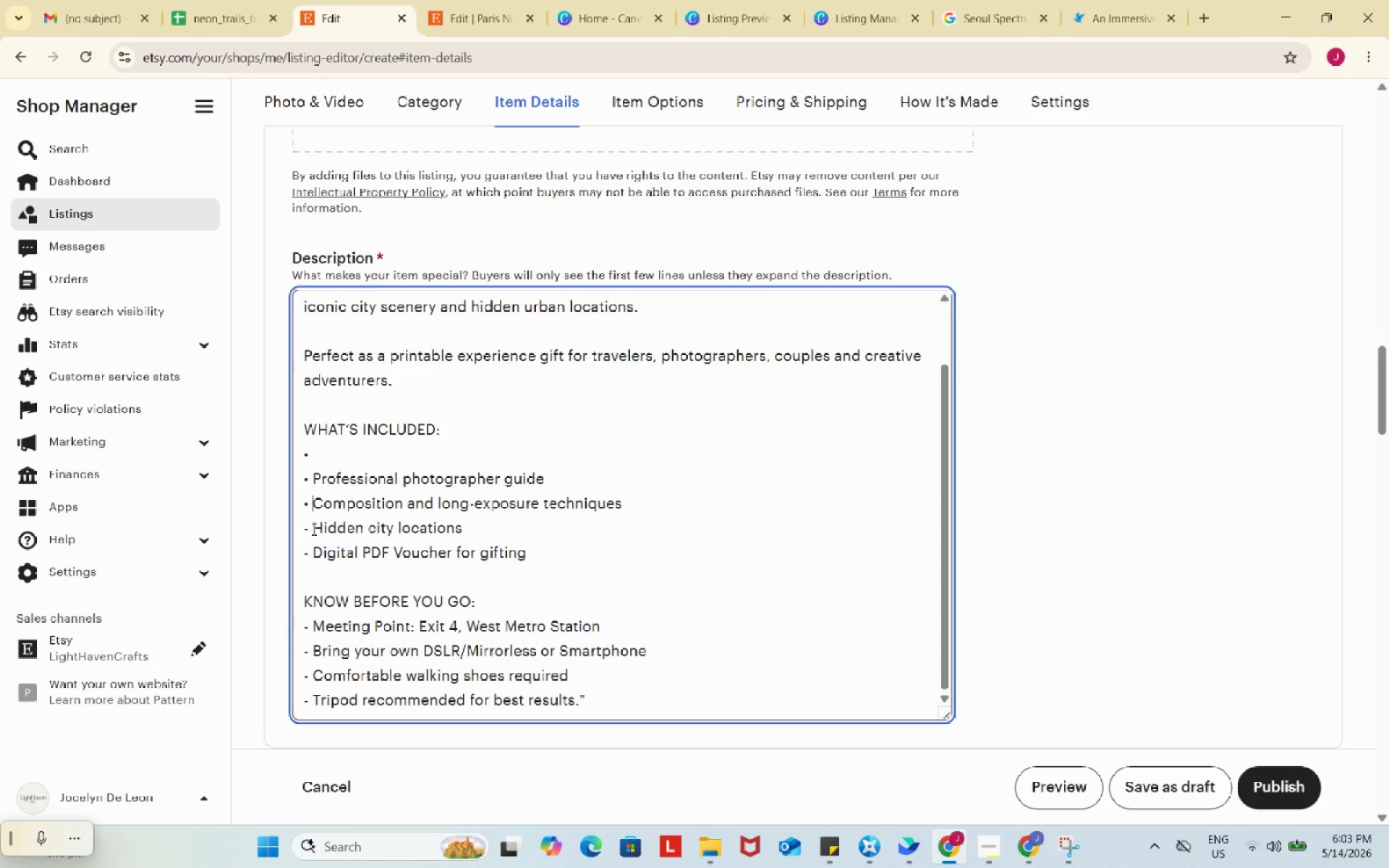 
key(Control+V)
 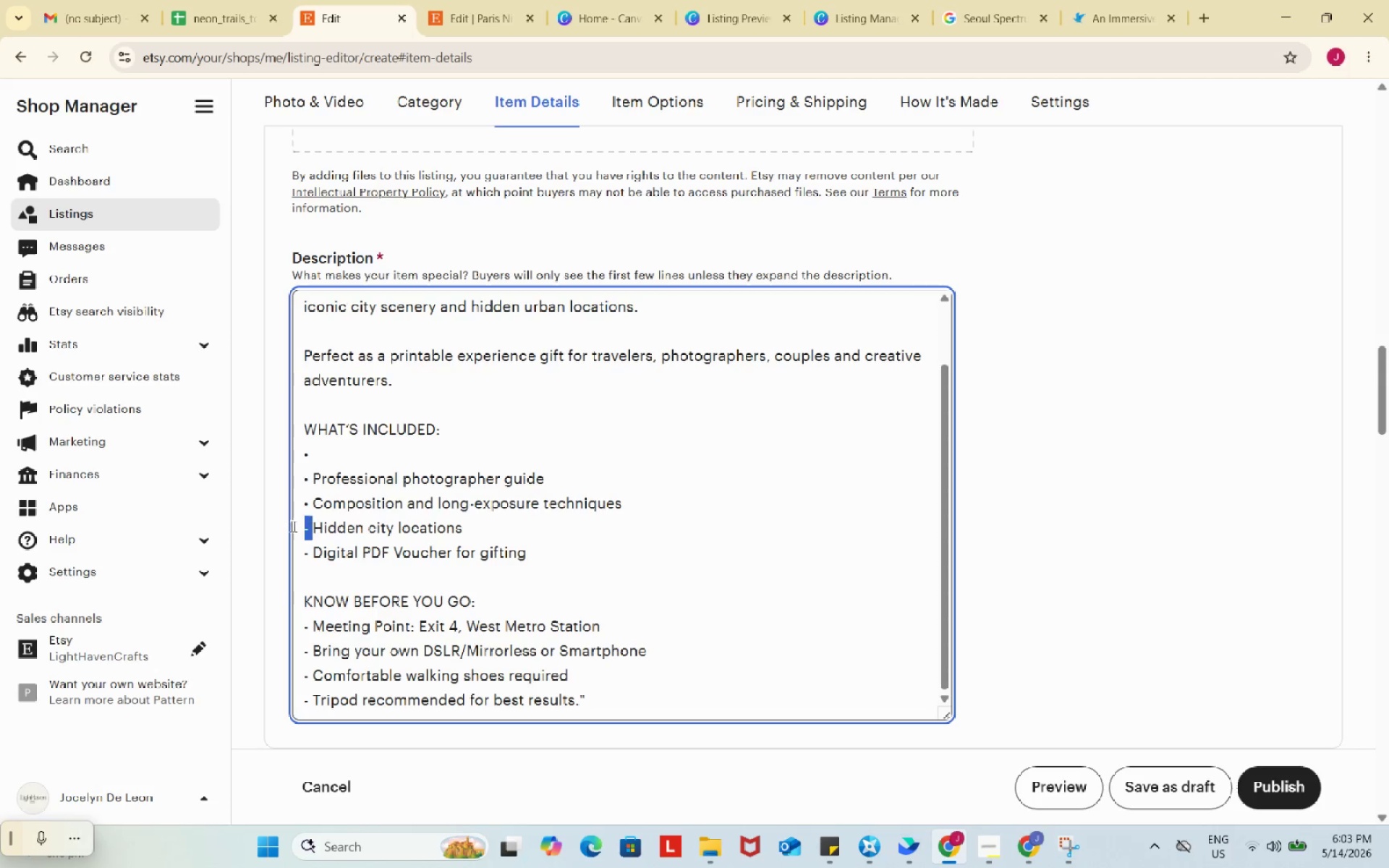 
left_click_drag(start_coordinate=[313, 529], to_coordinate=[286, 525])
 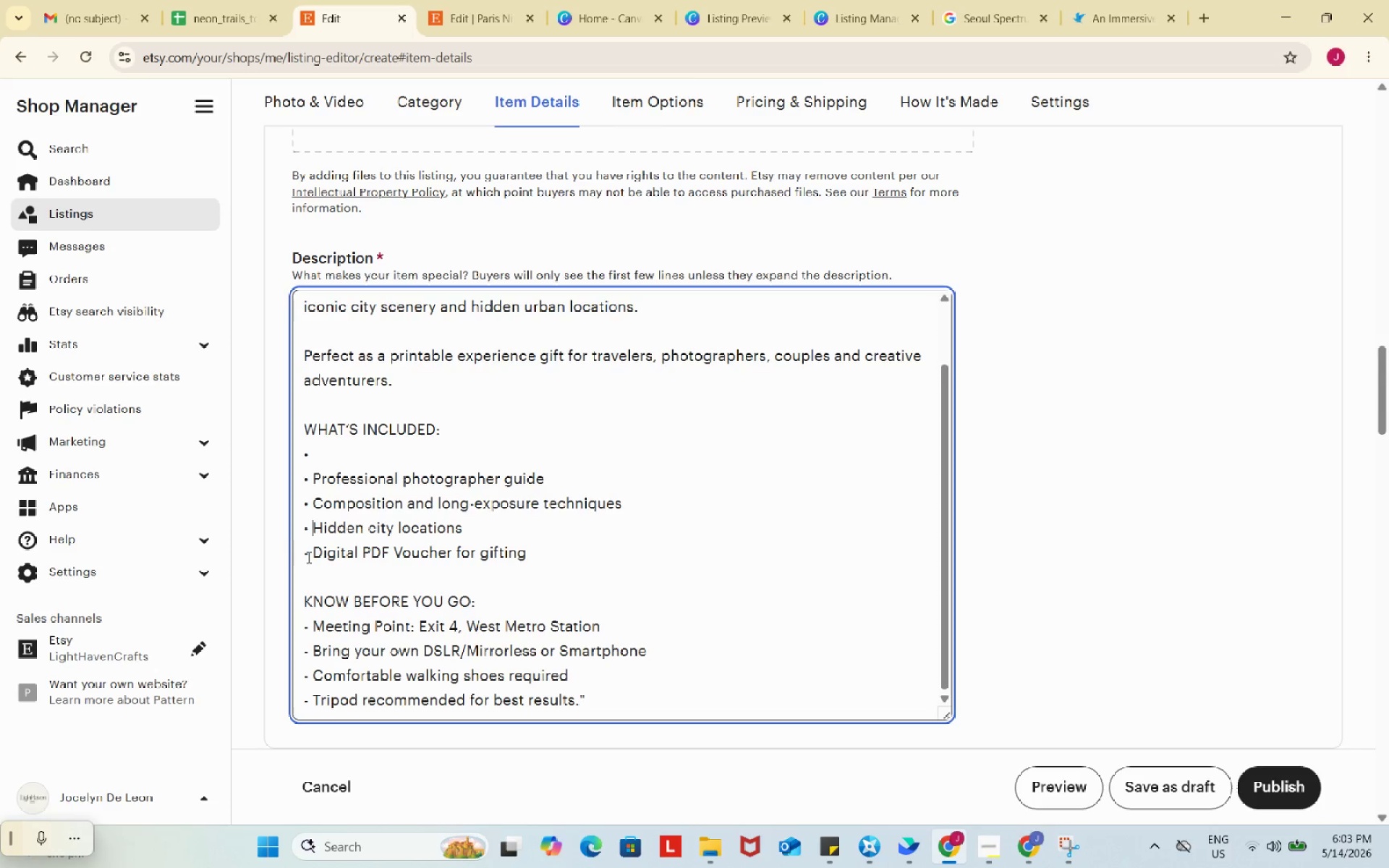 
key(Control+ControlLeft)
 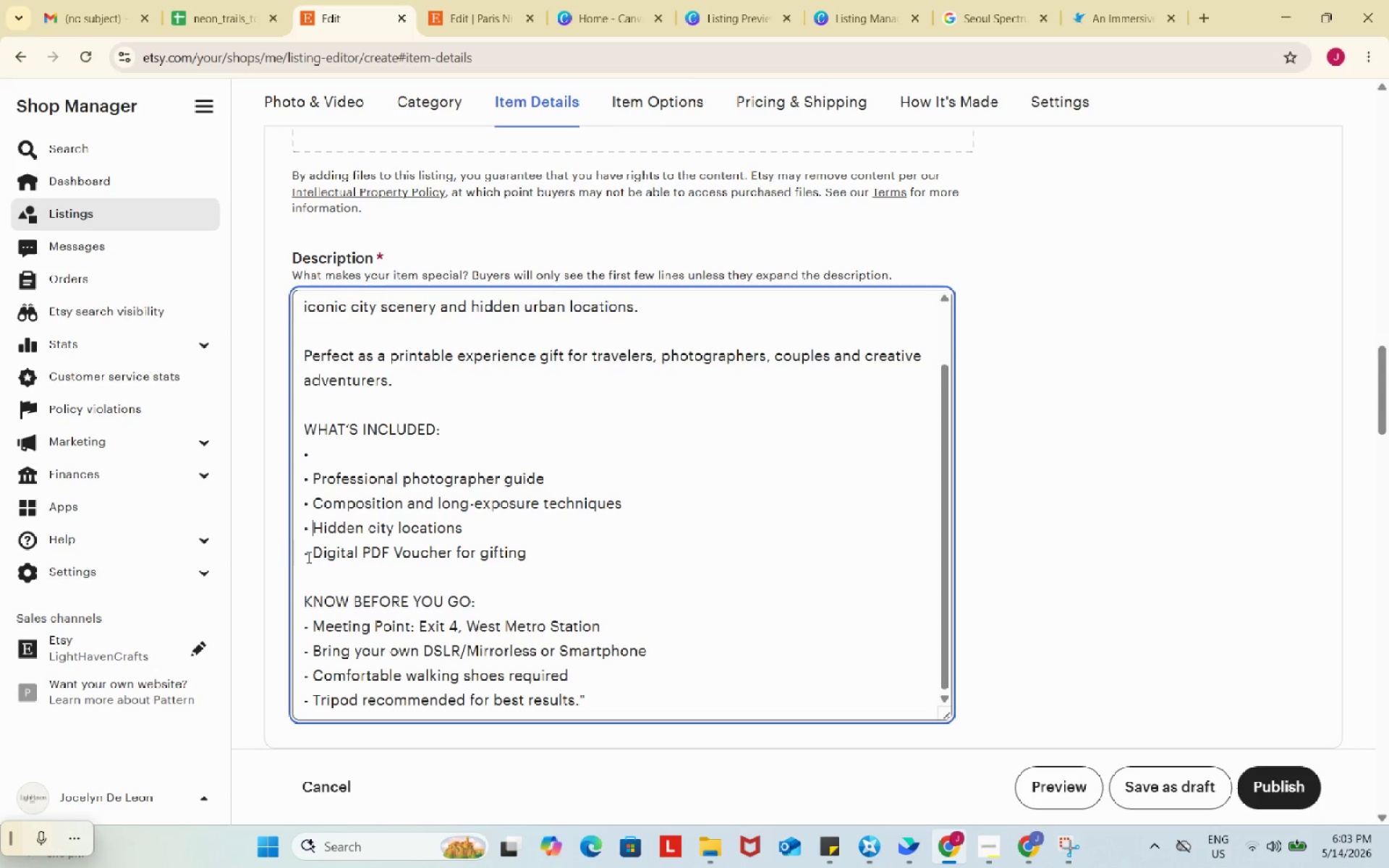 
key(Control+V)
 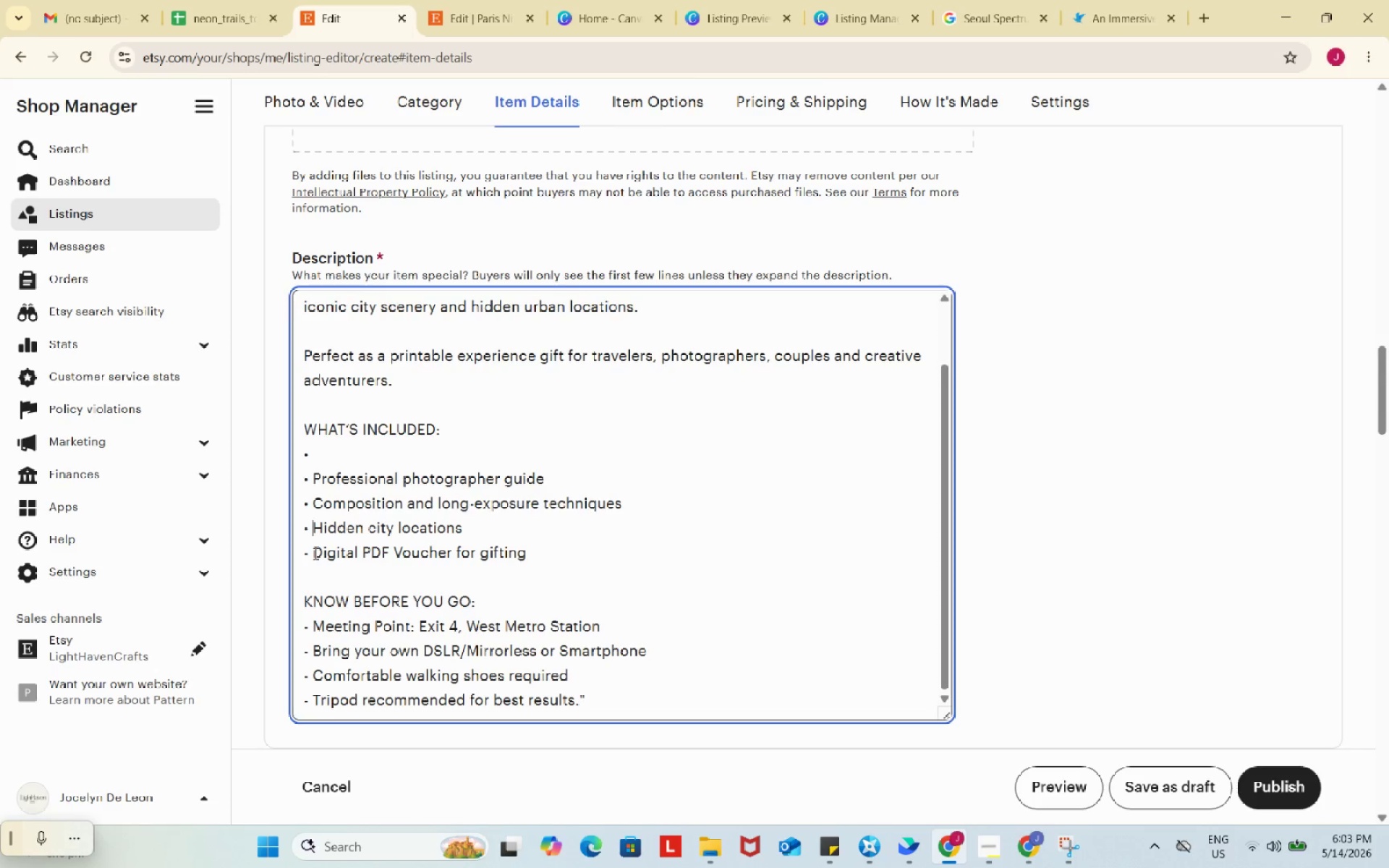 
left_click_drag(start_coordinate=[314, 553], to_coordinate=[293, 548])
 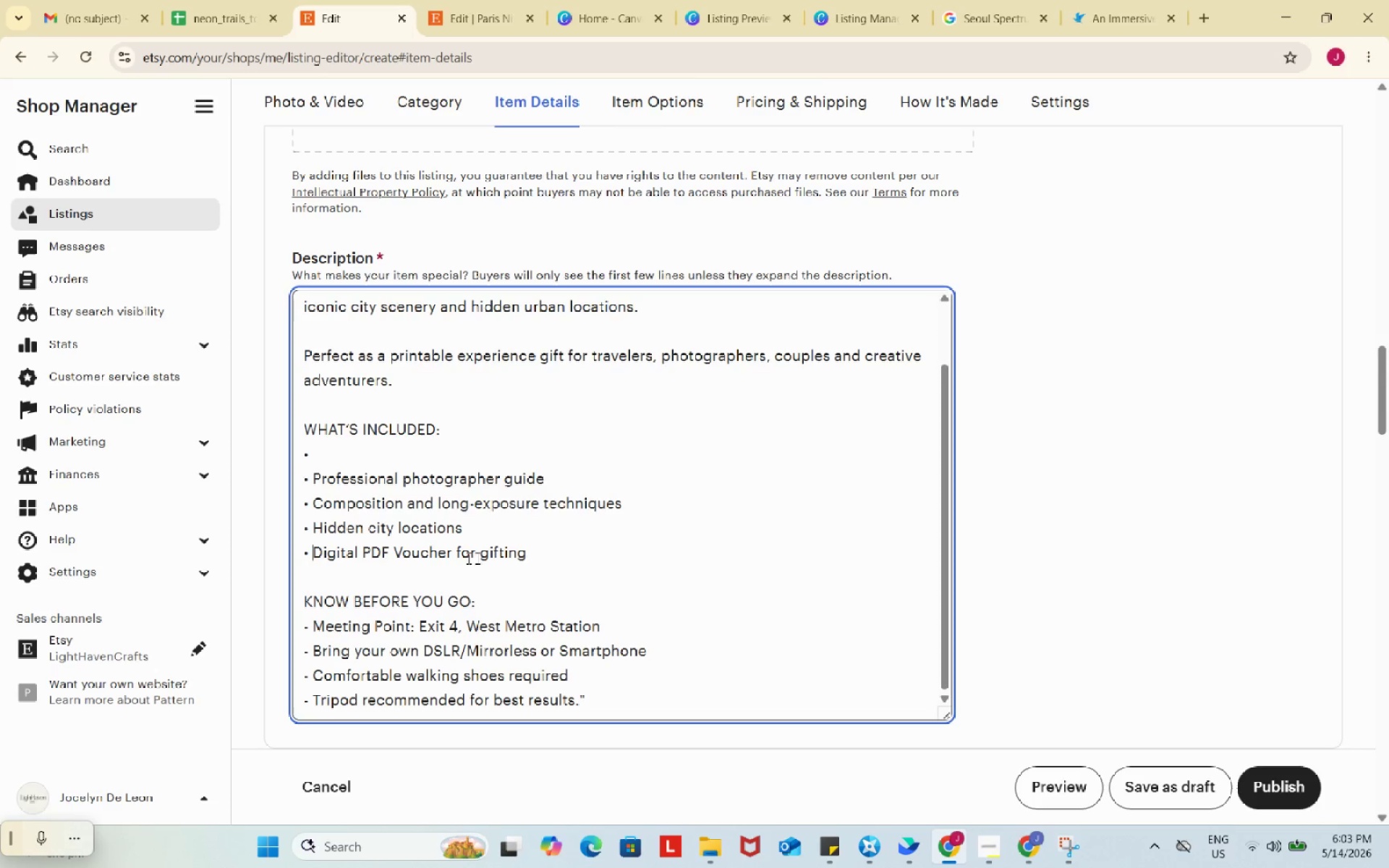 
key(Control+ControlLeft)
 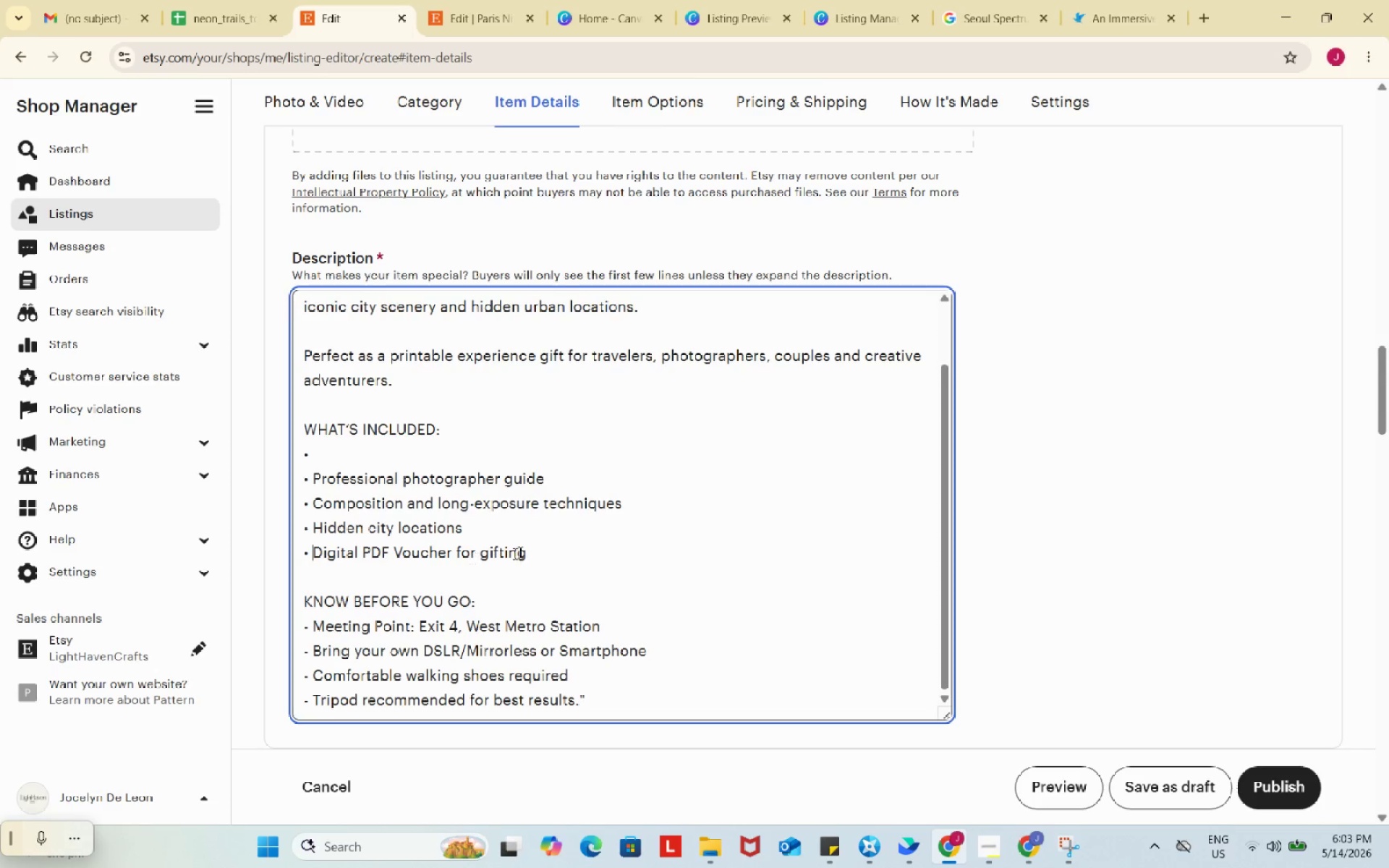 
key(Control+V)
 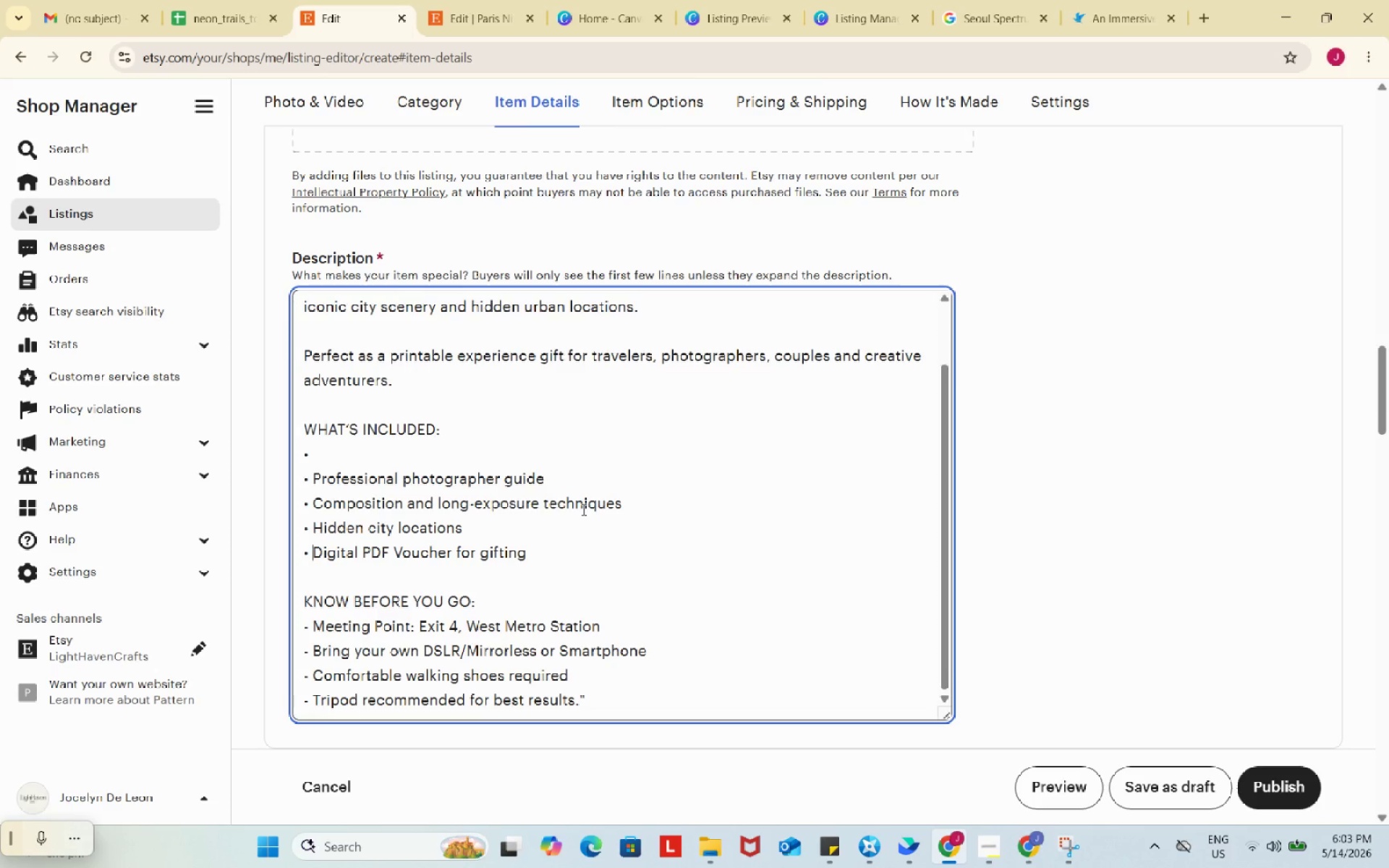 
scroll: coordinate [582, 509], scroll_direction: down, amount: 1.0
 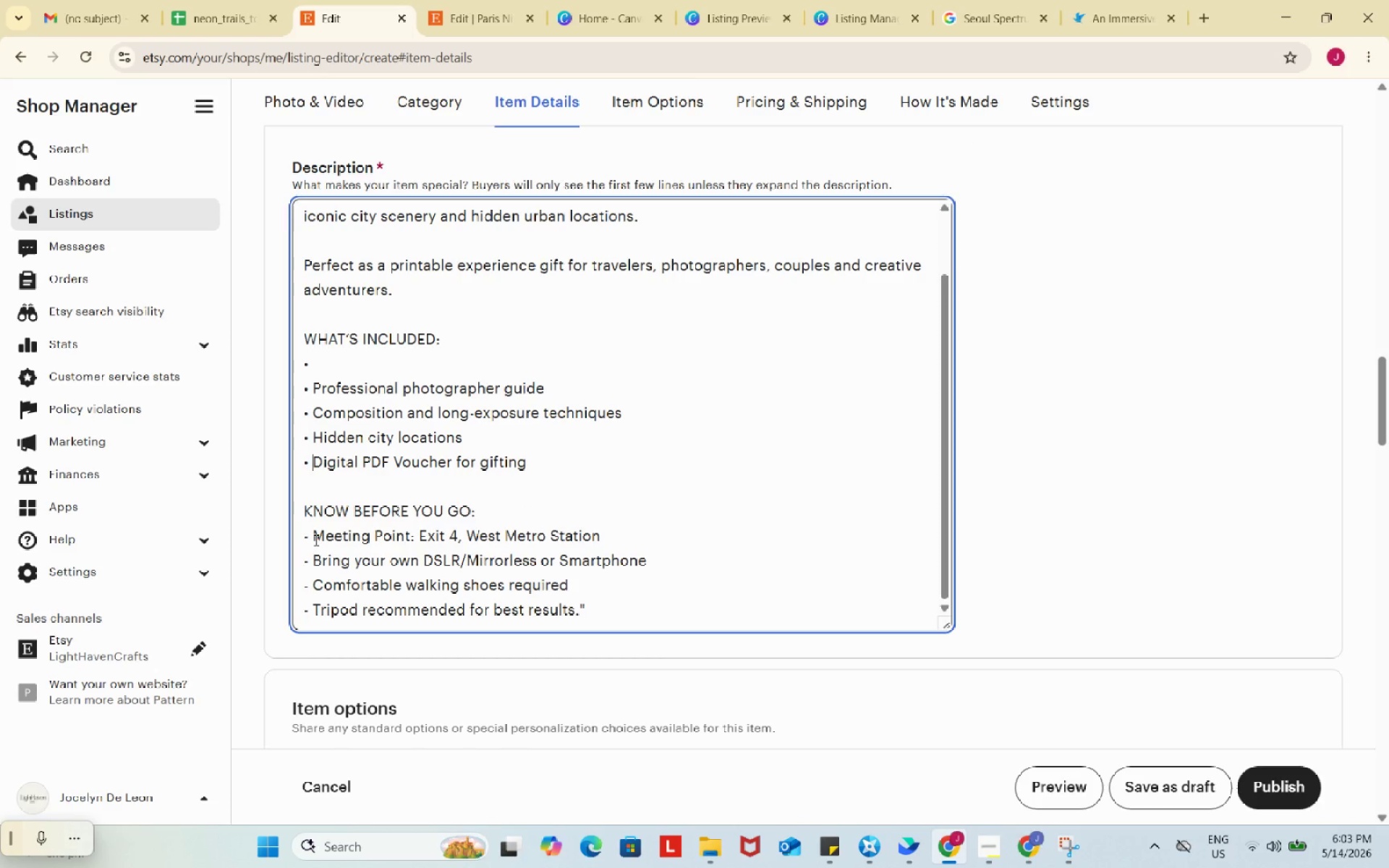 
left_click_drag(start_coordinate=[315, 540], to_coordinate=[291, 535])
 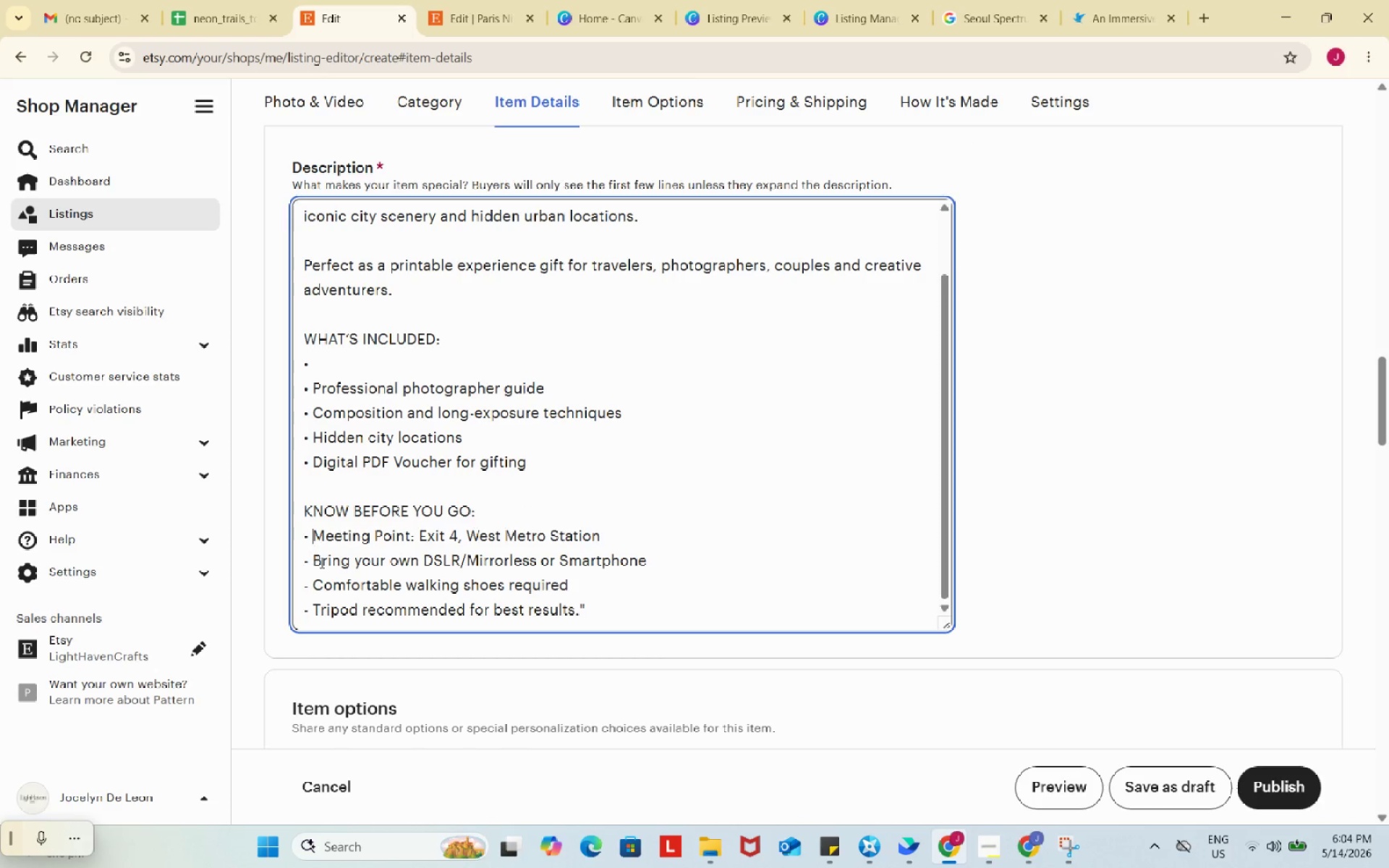 
key(Control+ControlLeft)
 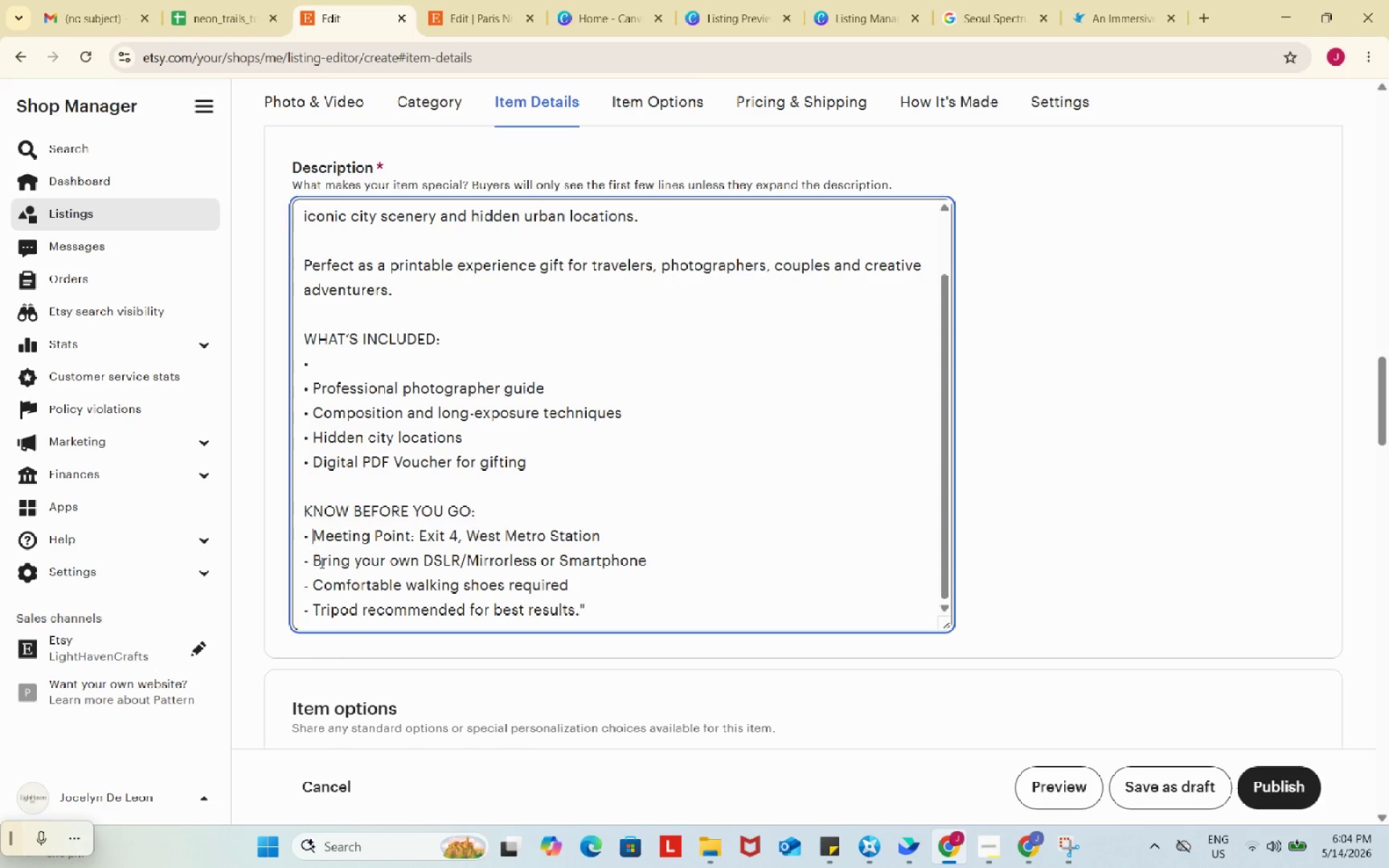 
key(Control+V)
 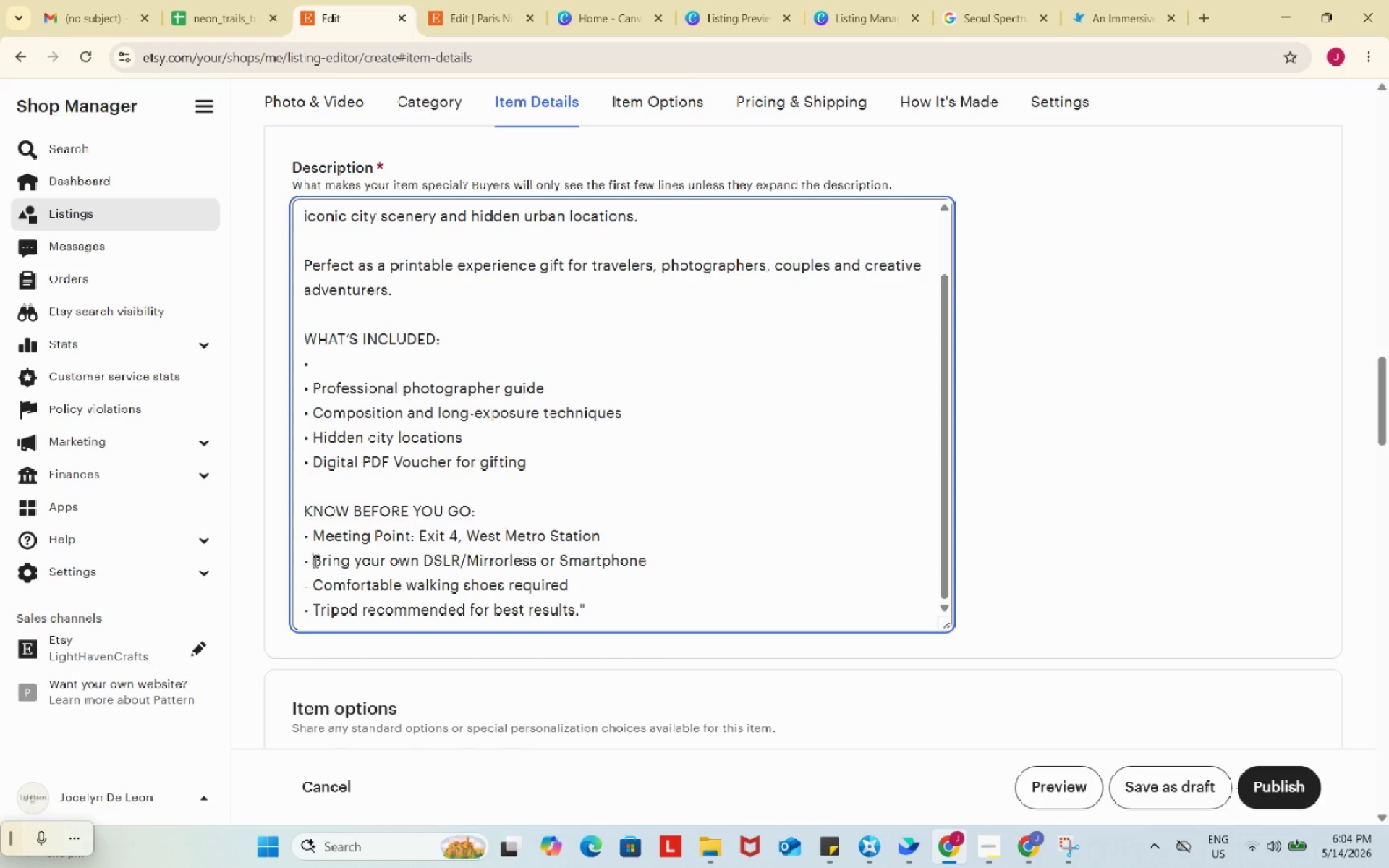 
left_click_drag(start_coordinate=[315, 561], to_coordinate=[289, 556])
 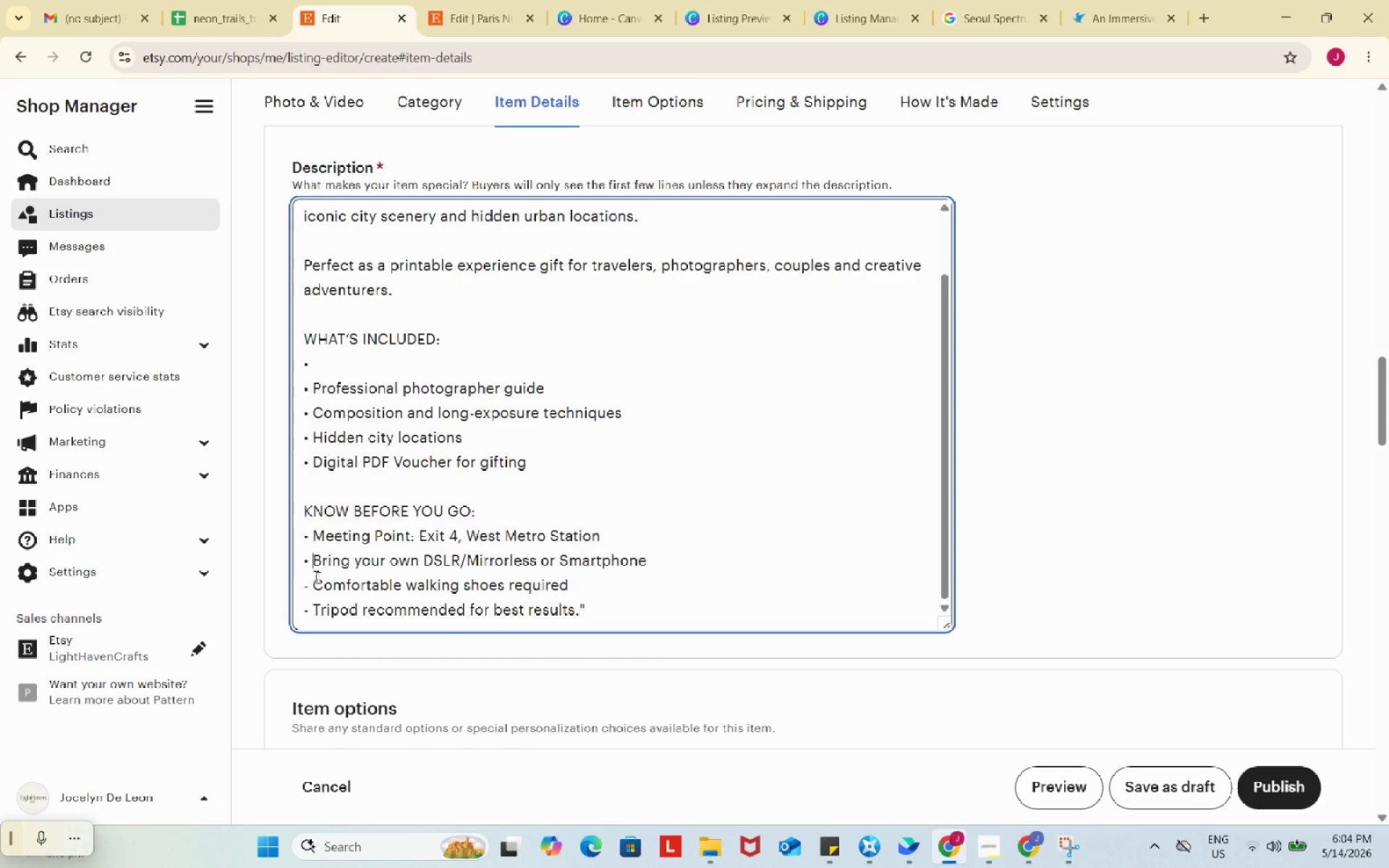 
key(Control+ControlLeft)
 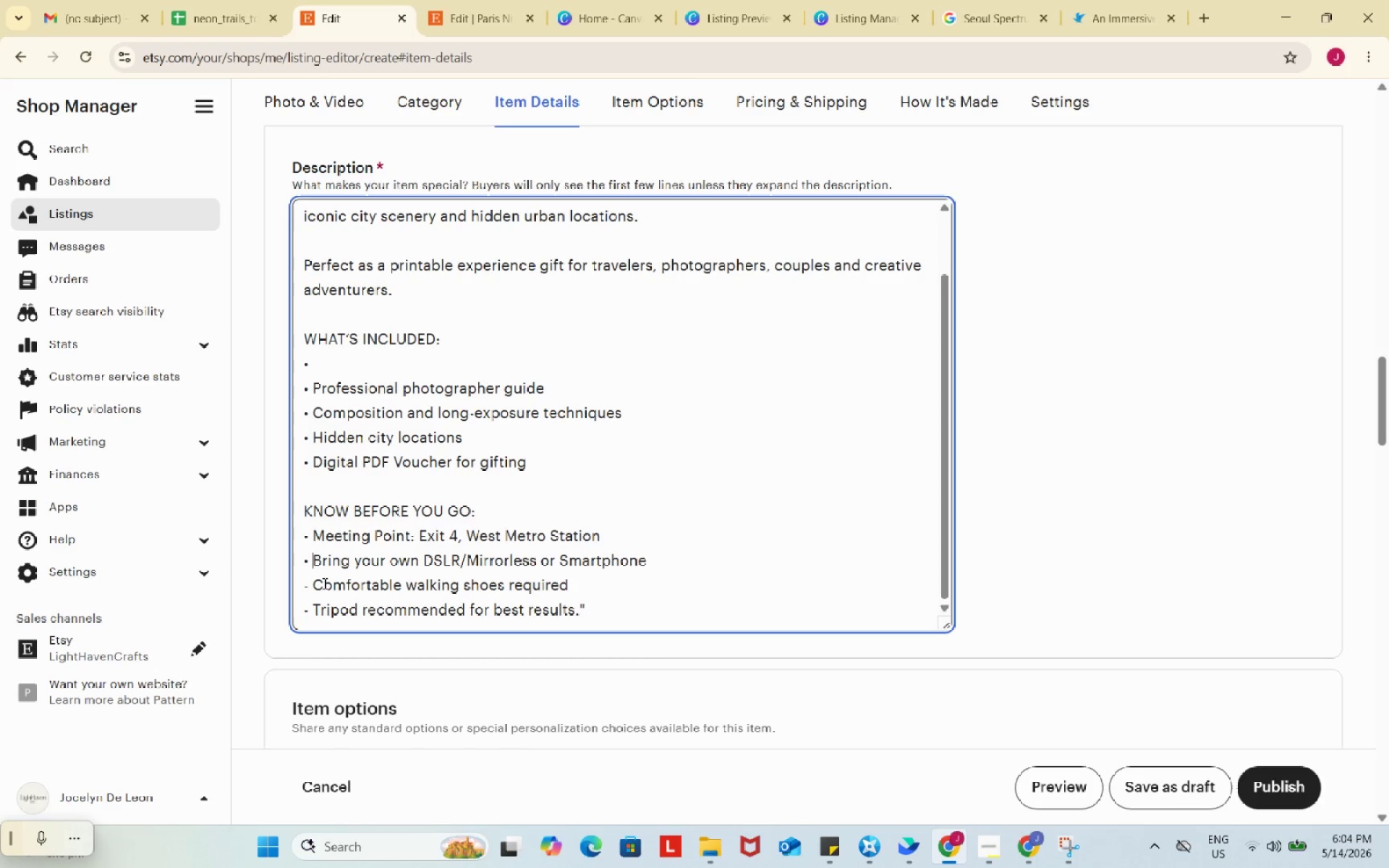 
key(Control+V)
 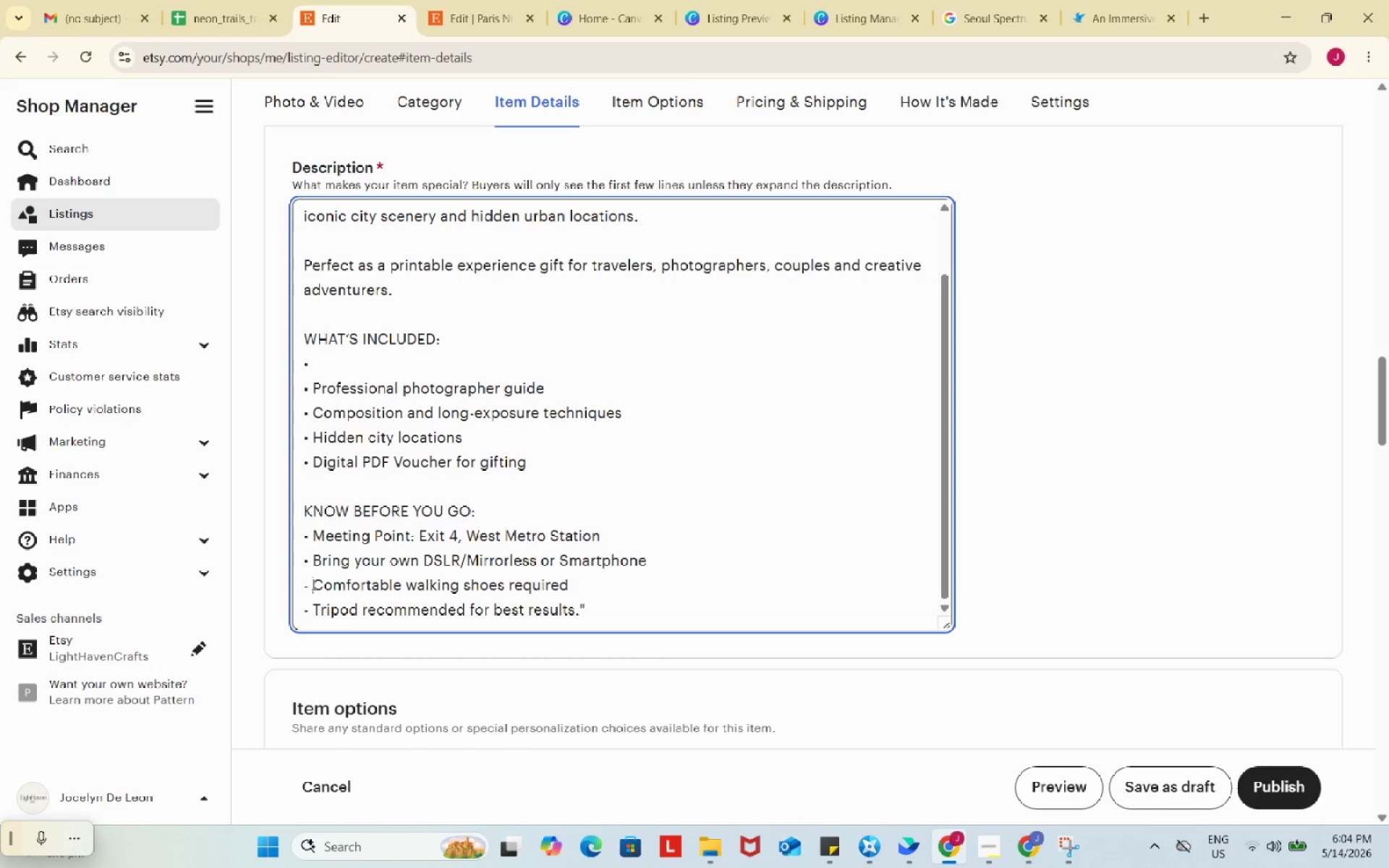 
left_click_drag(start_coordinate=[312, 584], to_coordinate=[289, 579])
 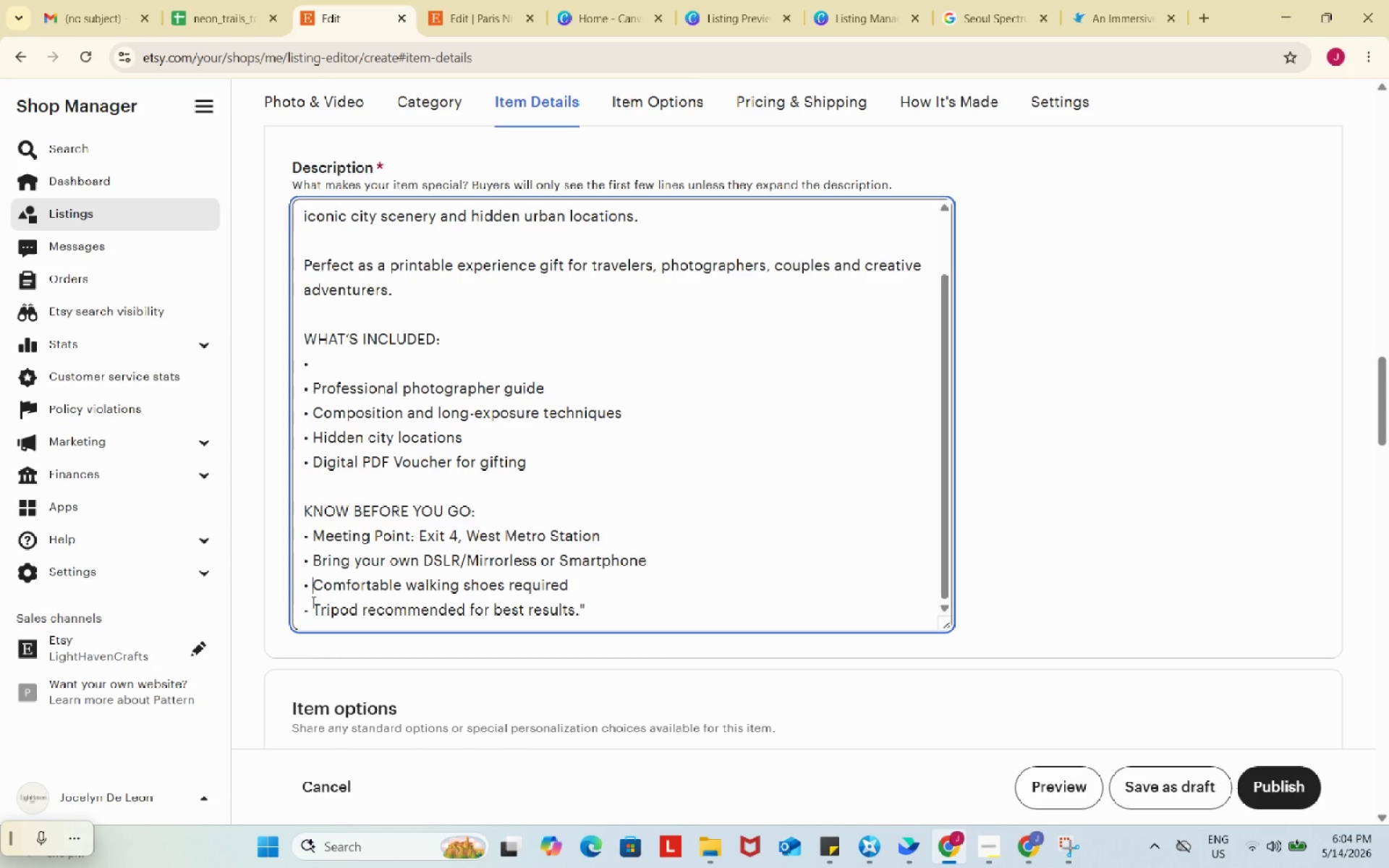 
key(Control+ControlLeft)
 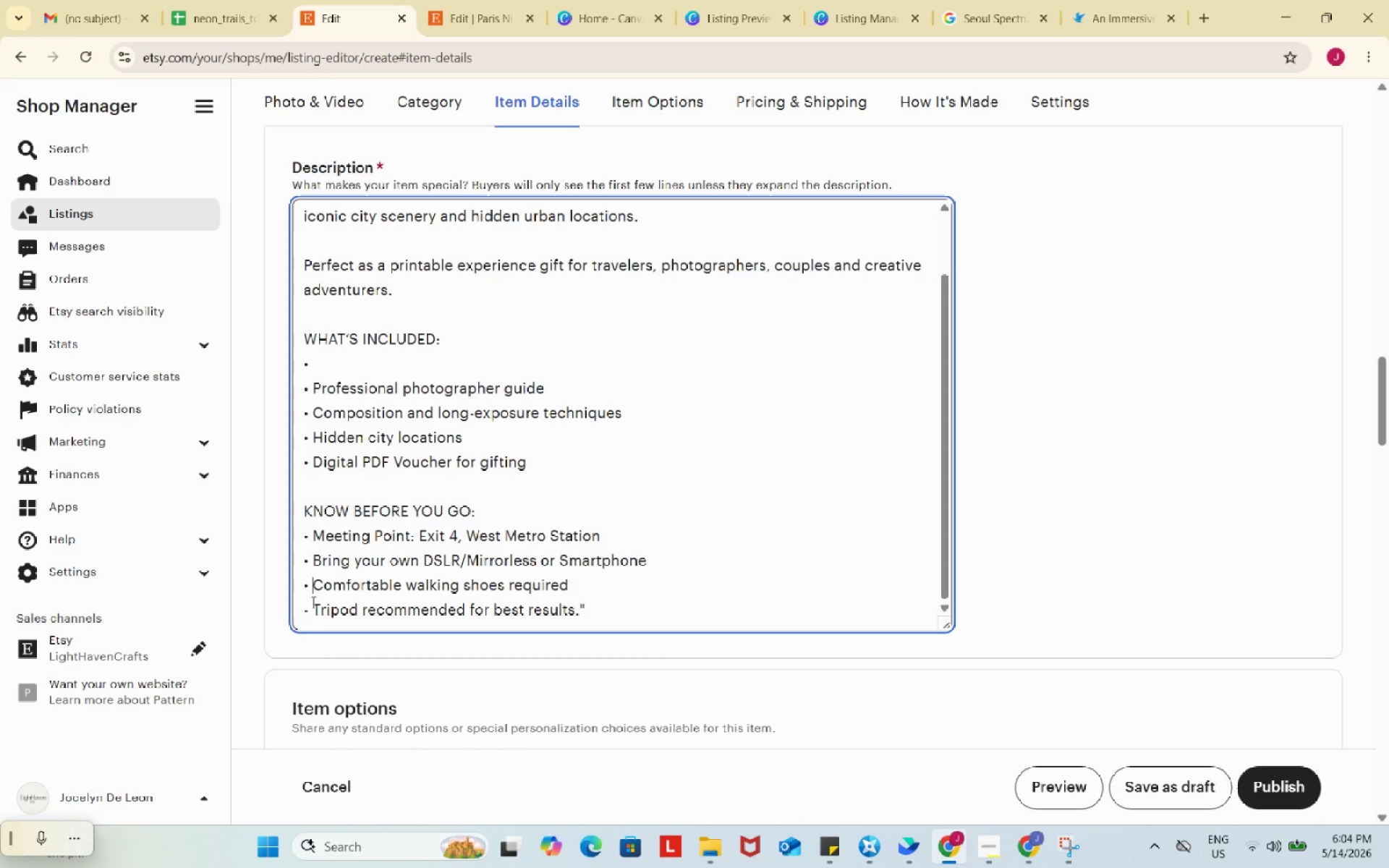 
key(Control+V)
 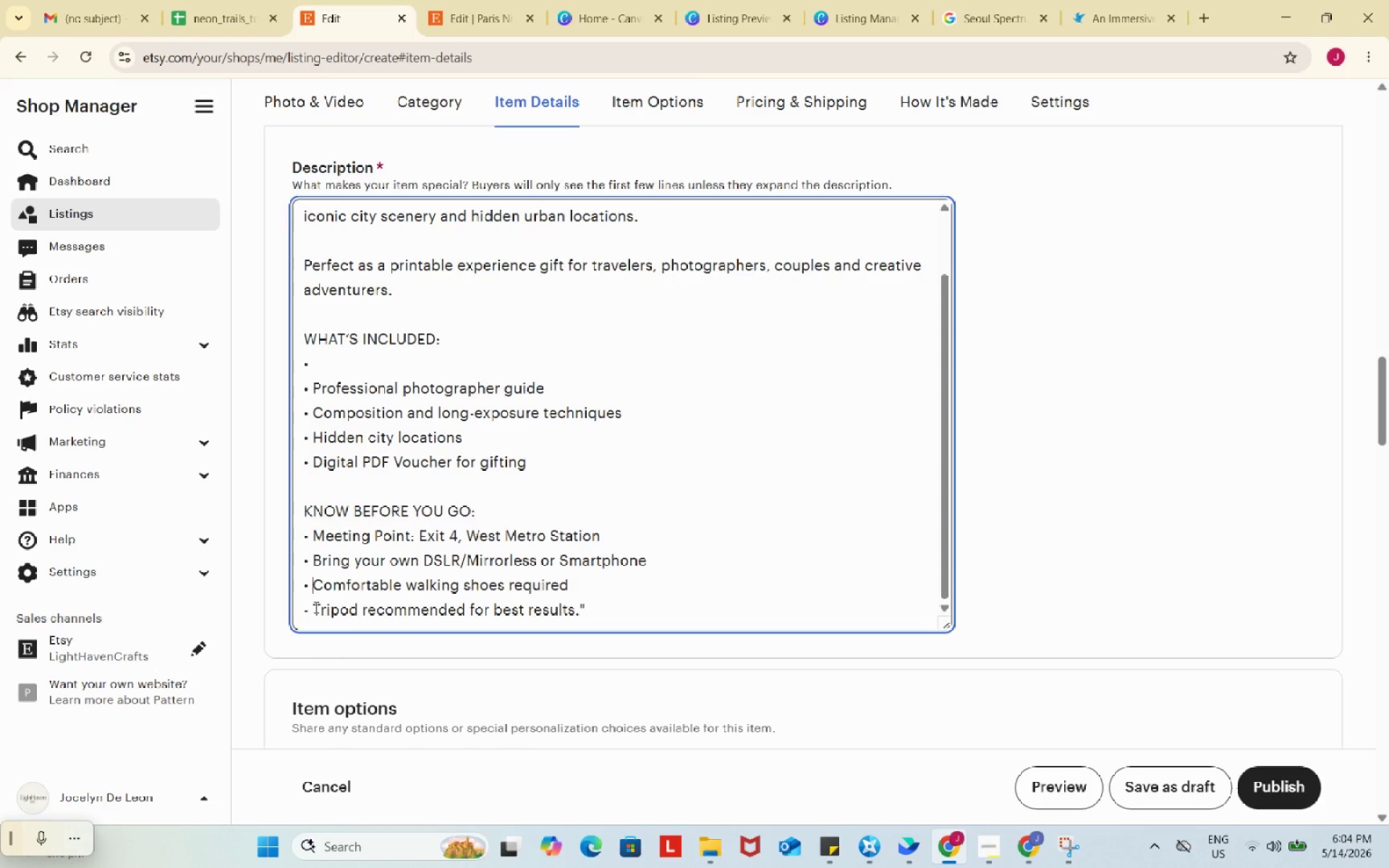 
left_click_drag(start_coordinate=[315, 607], to_coordinate=[289, 603])
 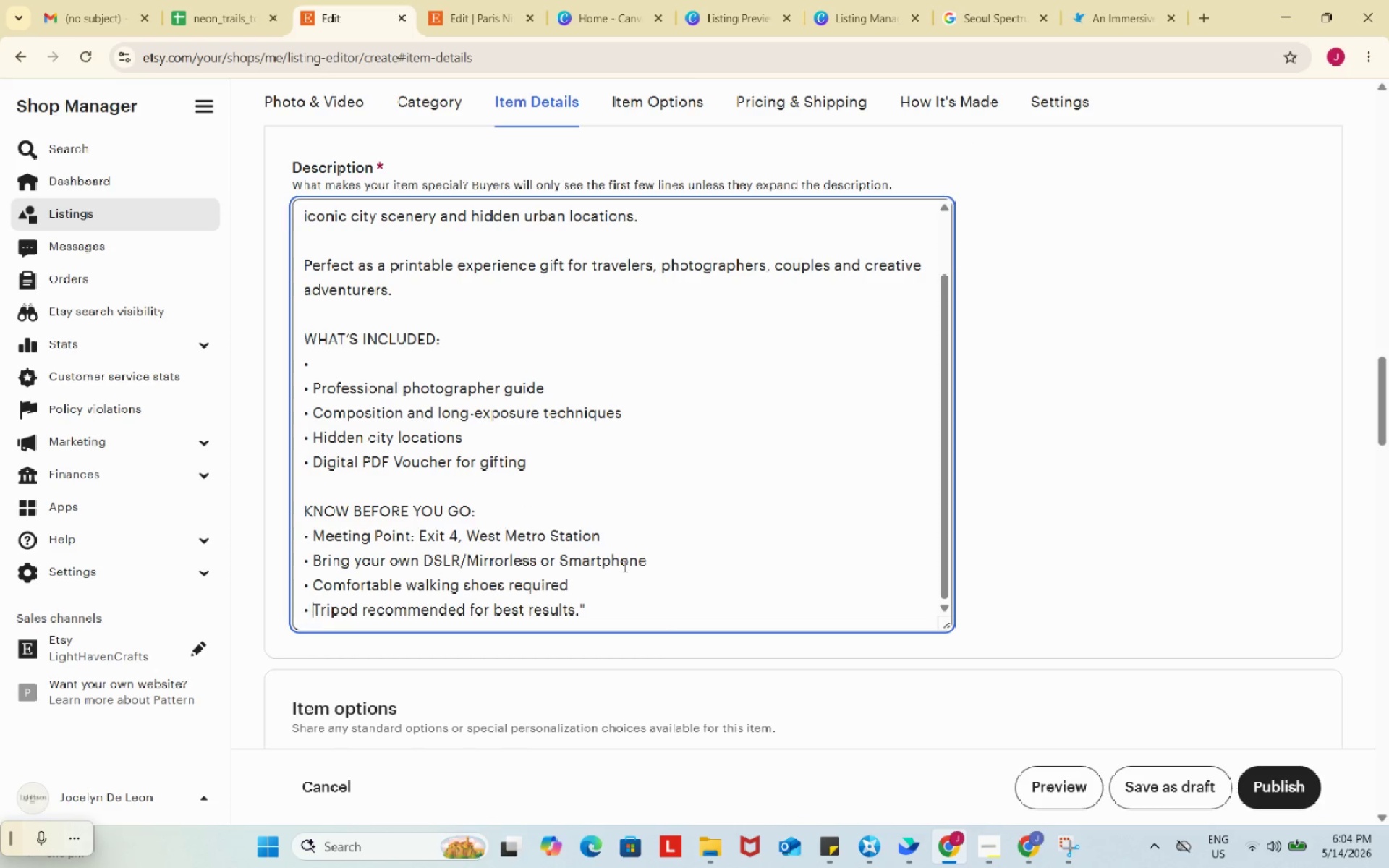 
key(Control+ControlLeft)
 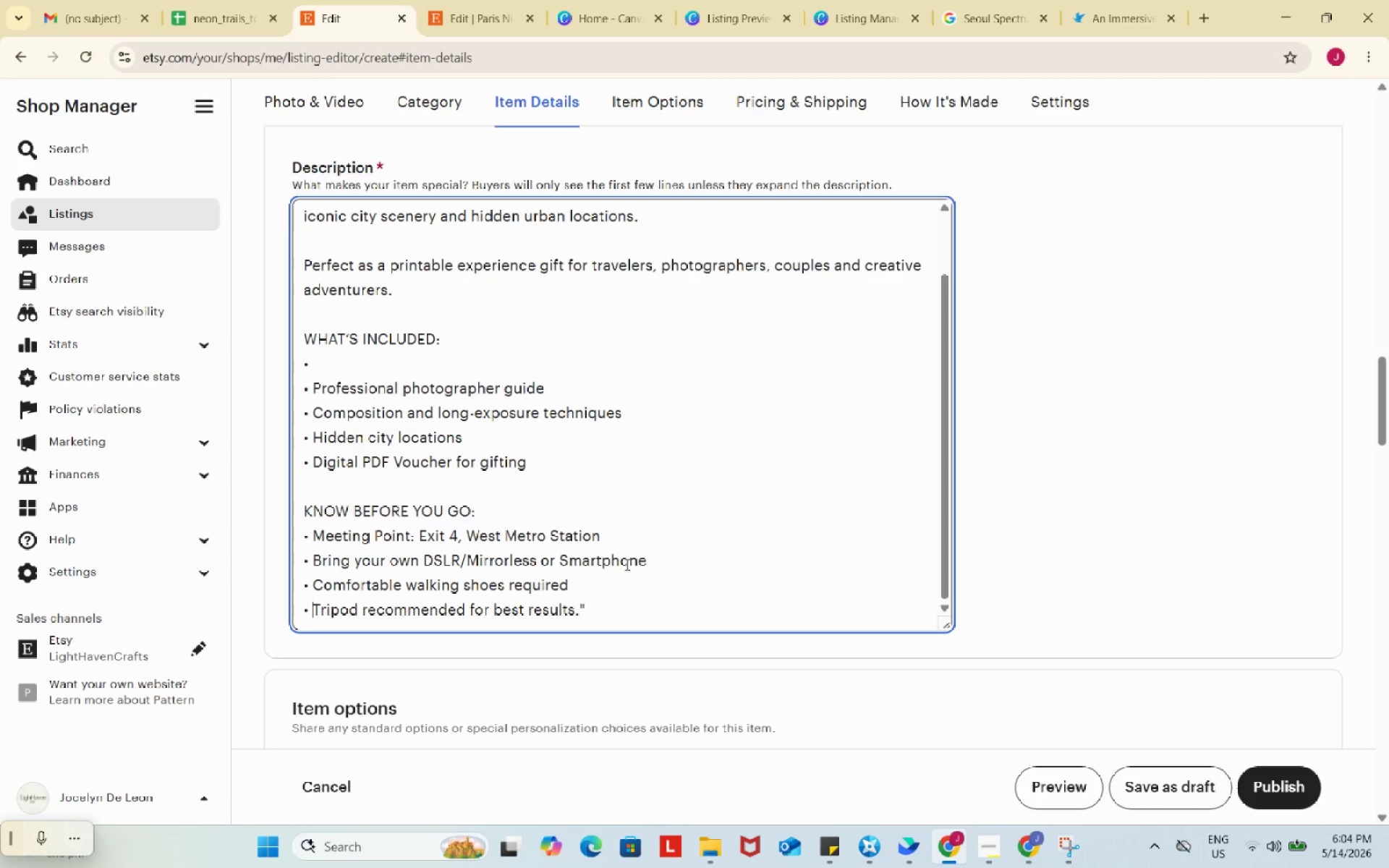 
key(Control+V)
 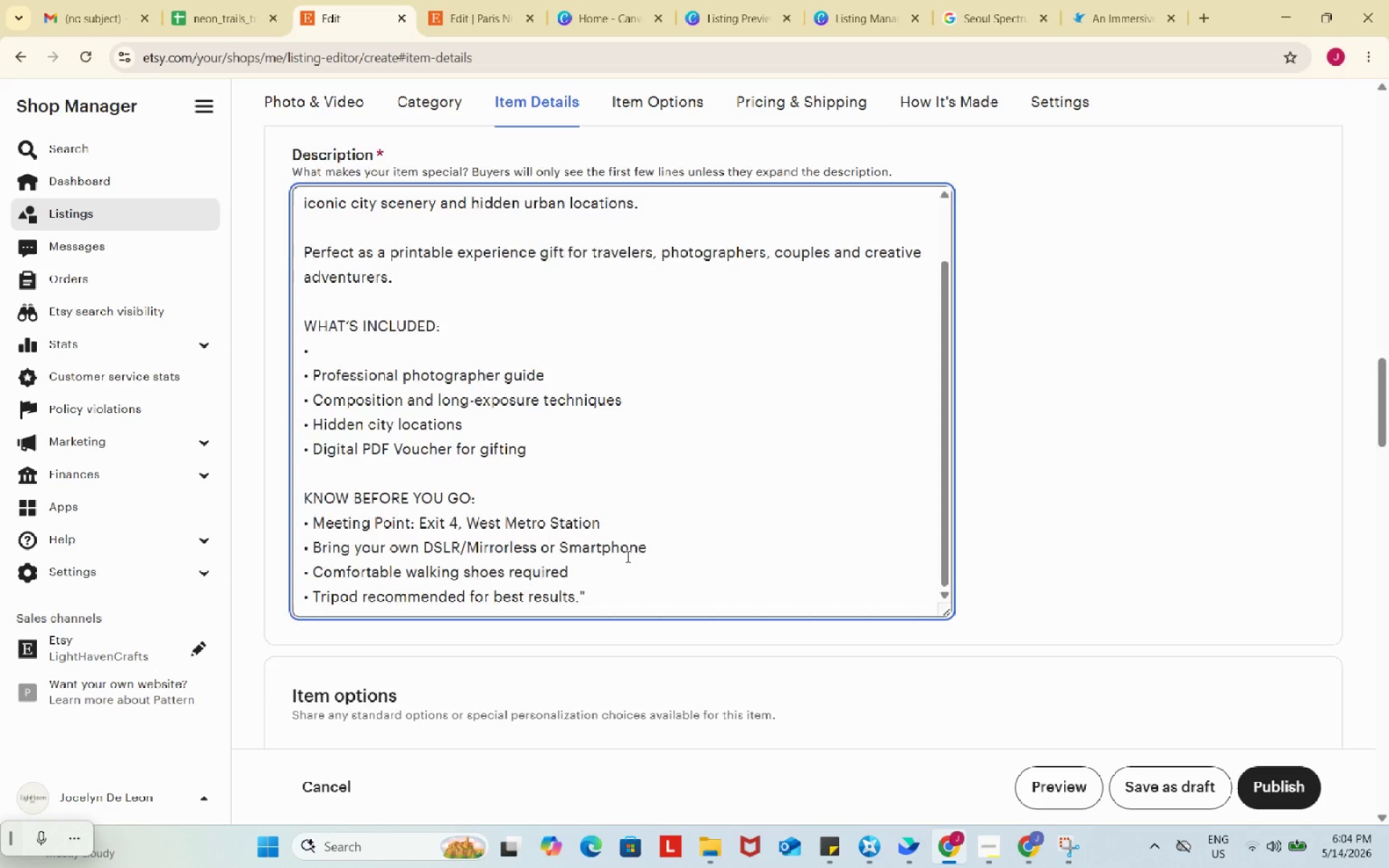 
scroll: coordinate [626, 556], scroll_direction: down, amount: 1.0
 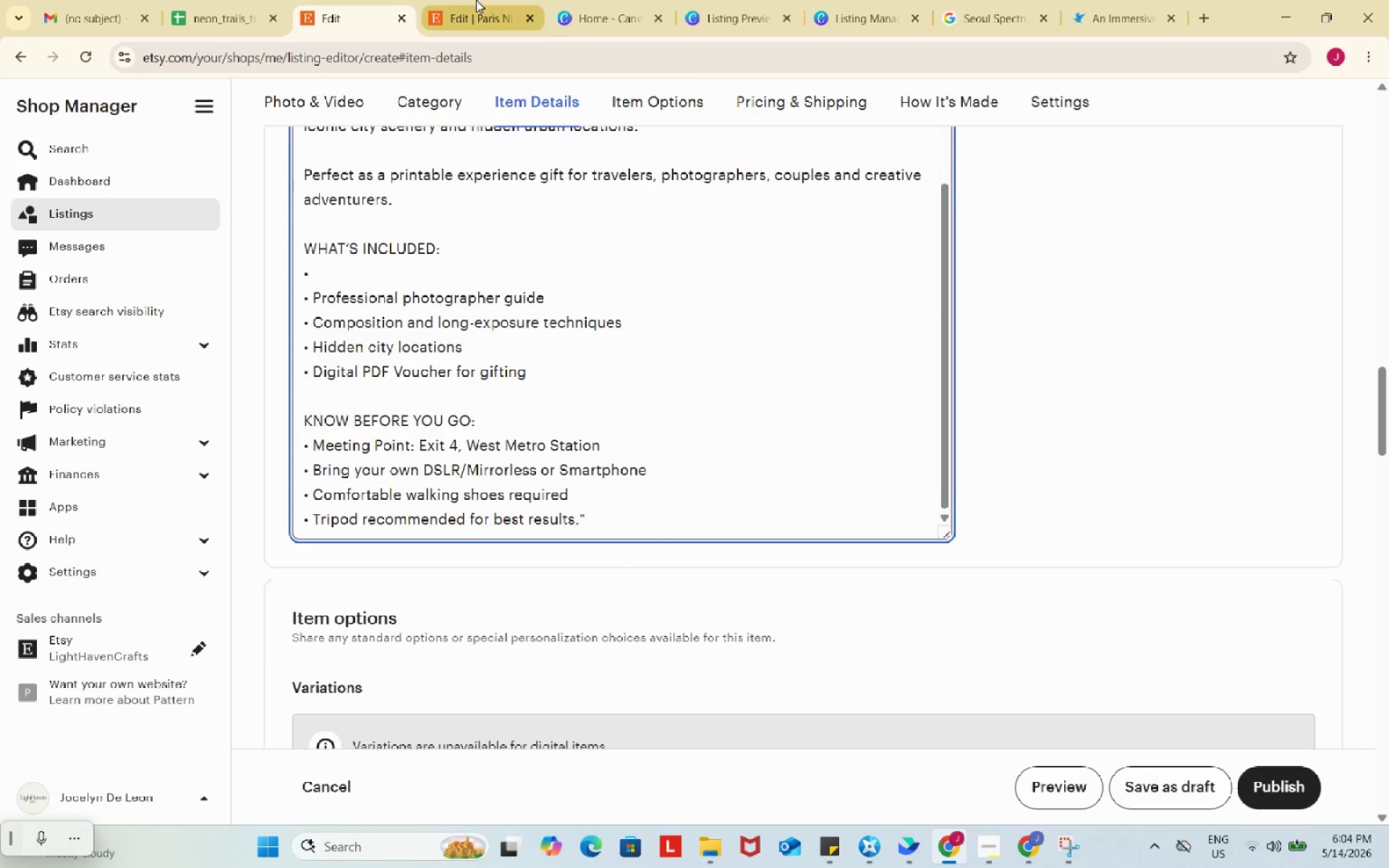 
left_click([476, 0])
 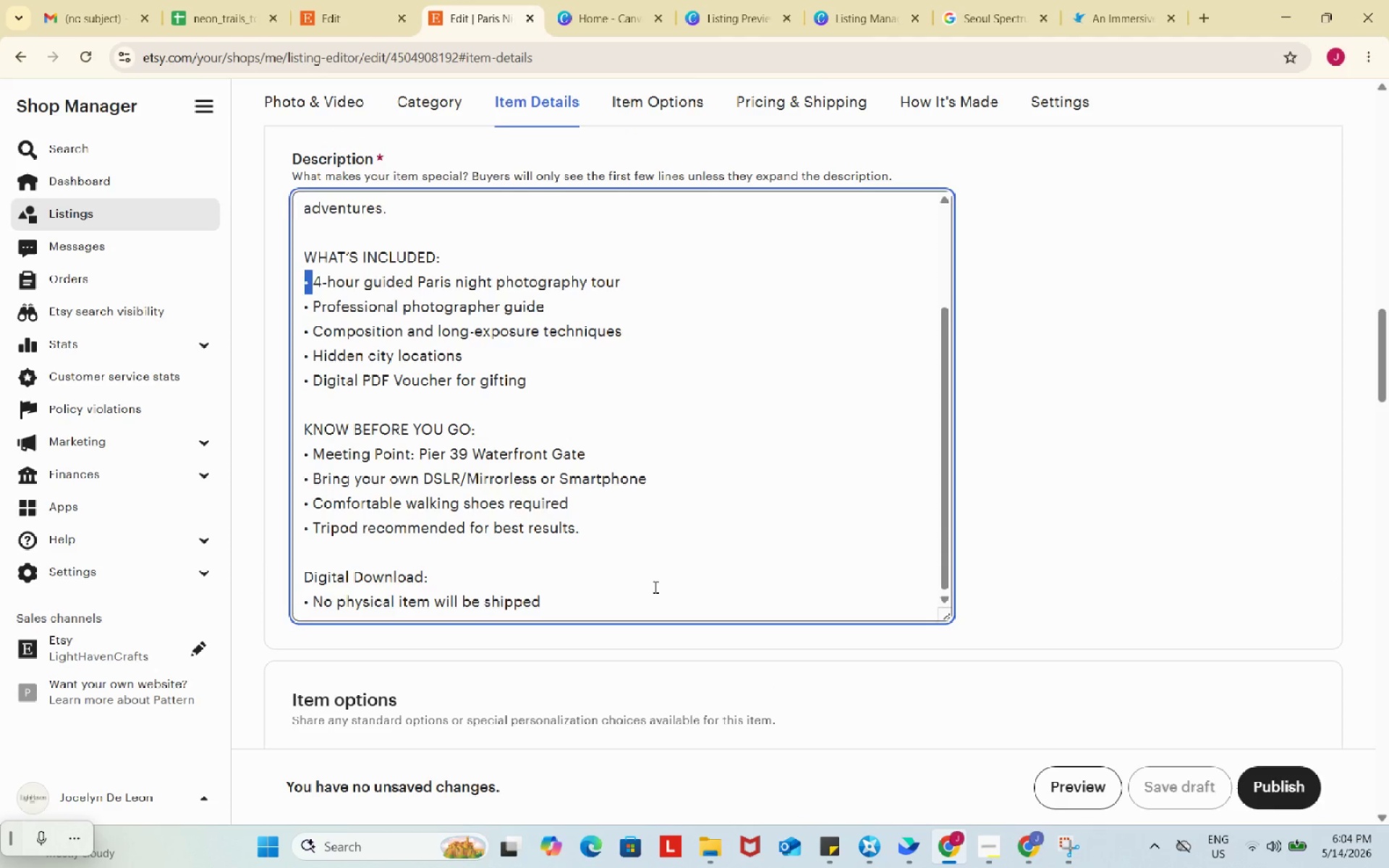 
left_click_drag(start_coordinate=[654, 587], to_coordinate=[606, 601])
 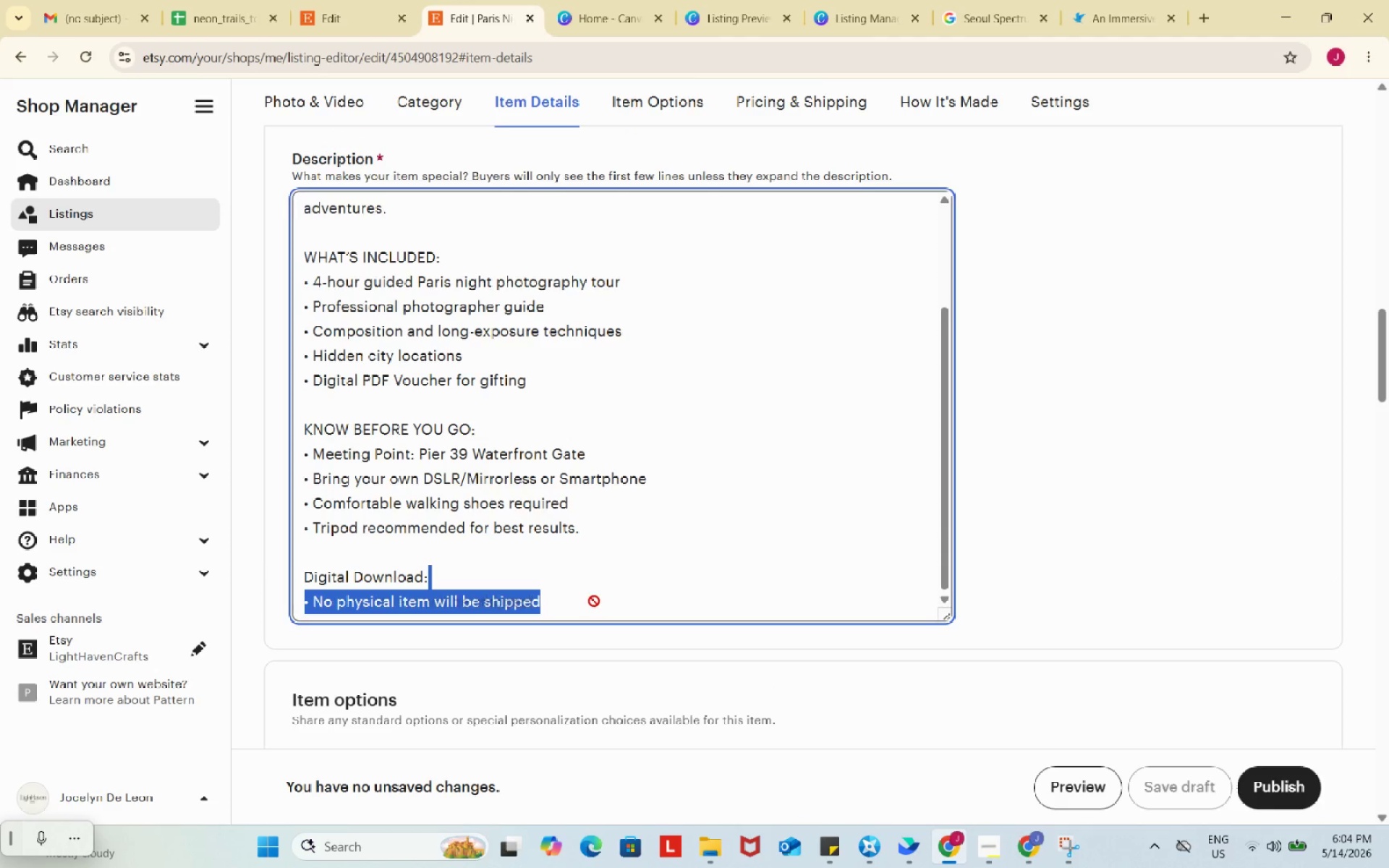 
left_click_drag(start_coordinate=[604, 601], to_coordinate=[593, 601])
 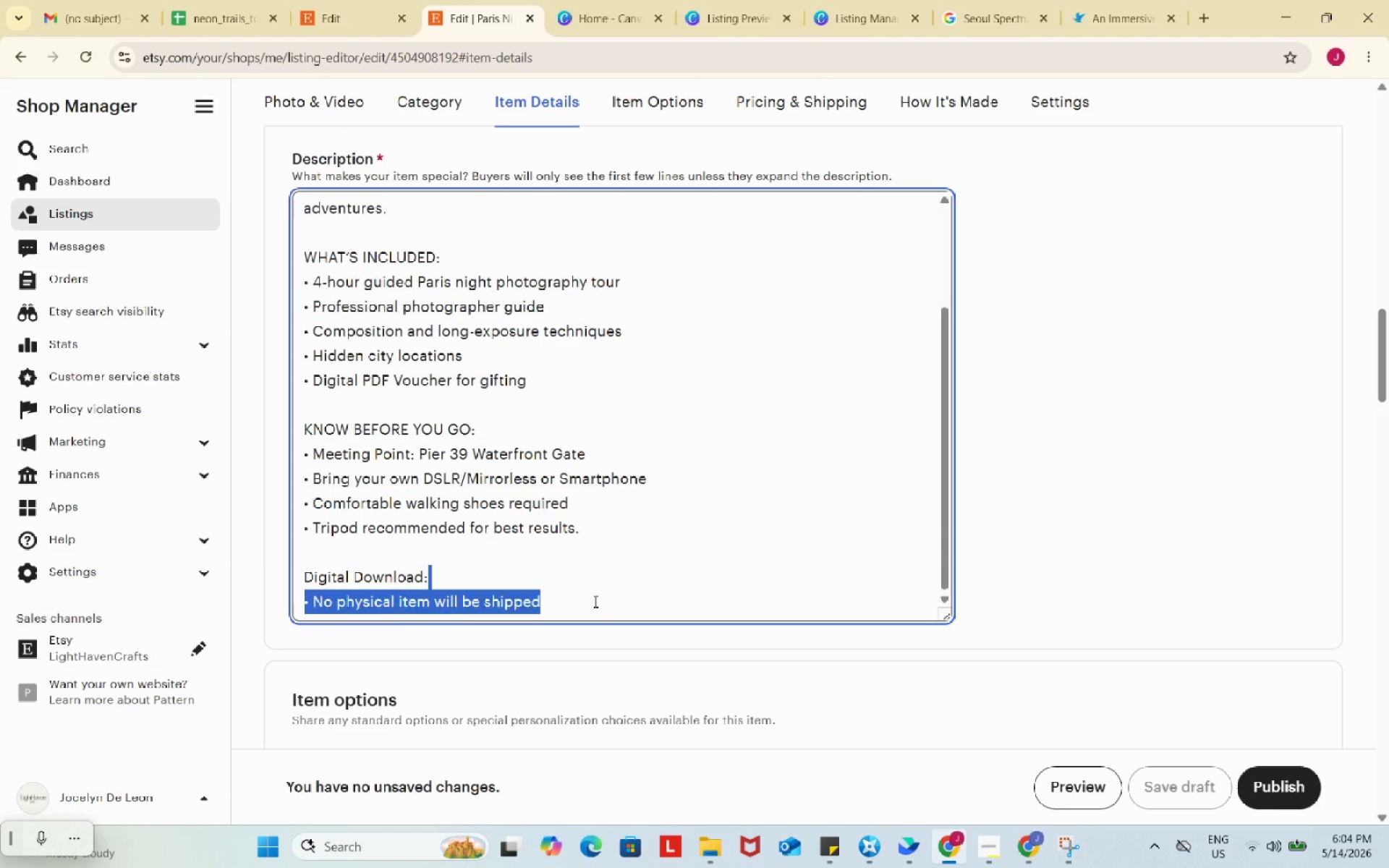 
left_click([594, 601])
 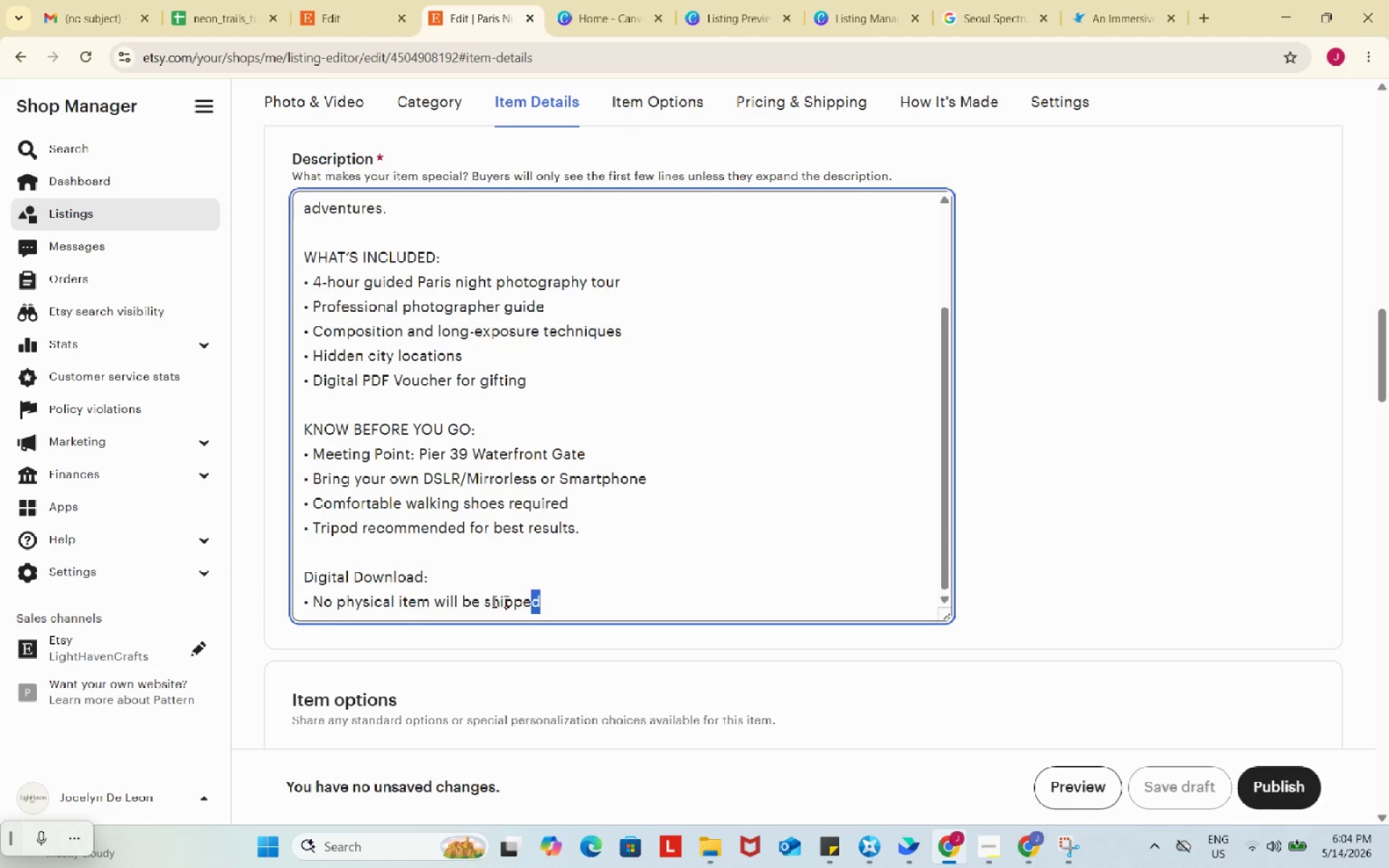 
left_click_drag(start_coordinate=[594, 601], to_coordinate=[268, 583])
 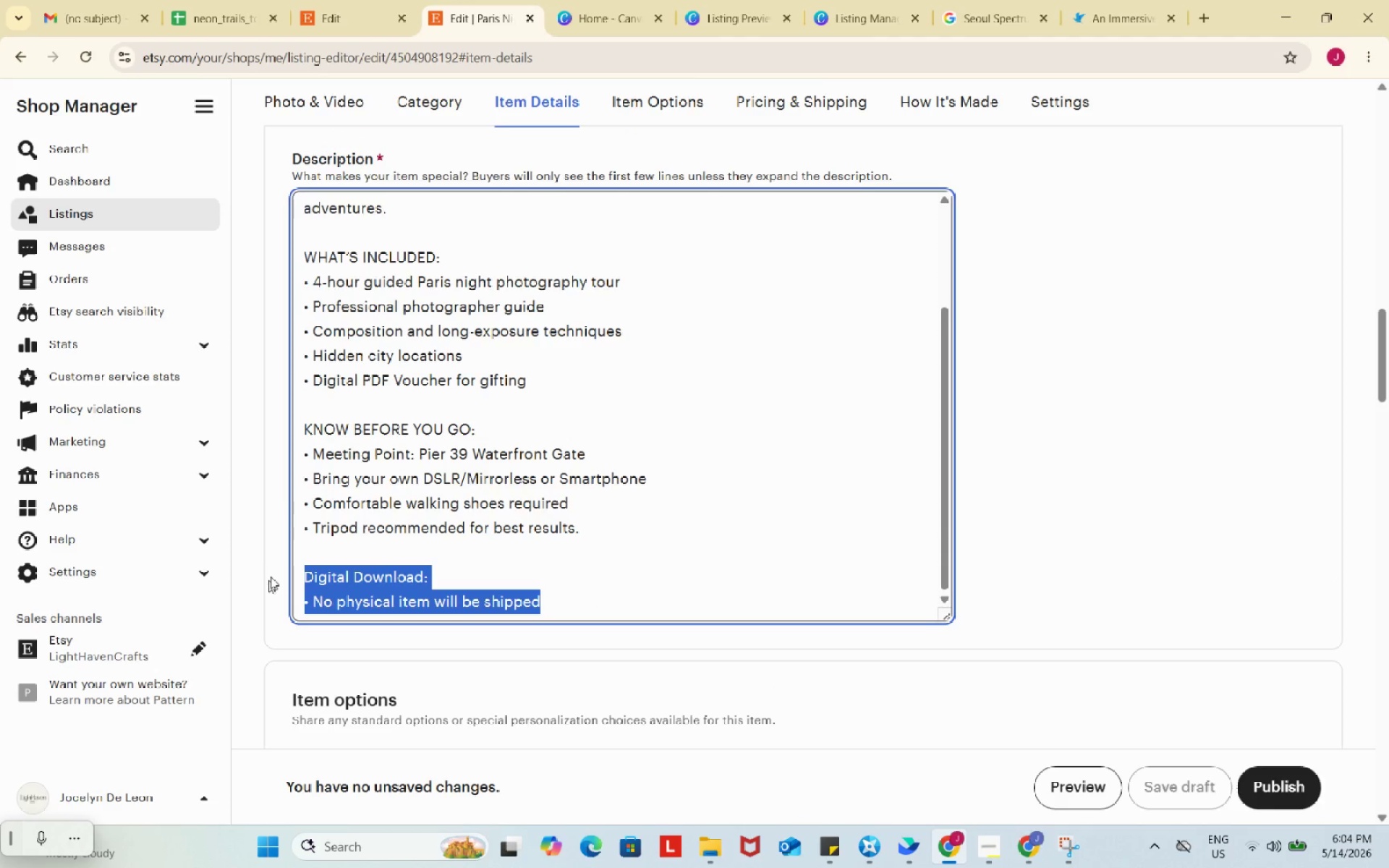 
key(Control+ControlLeft)
 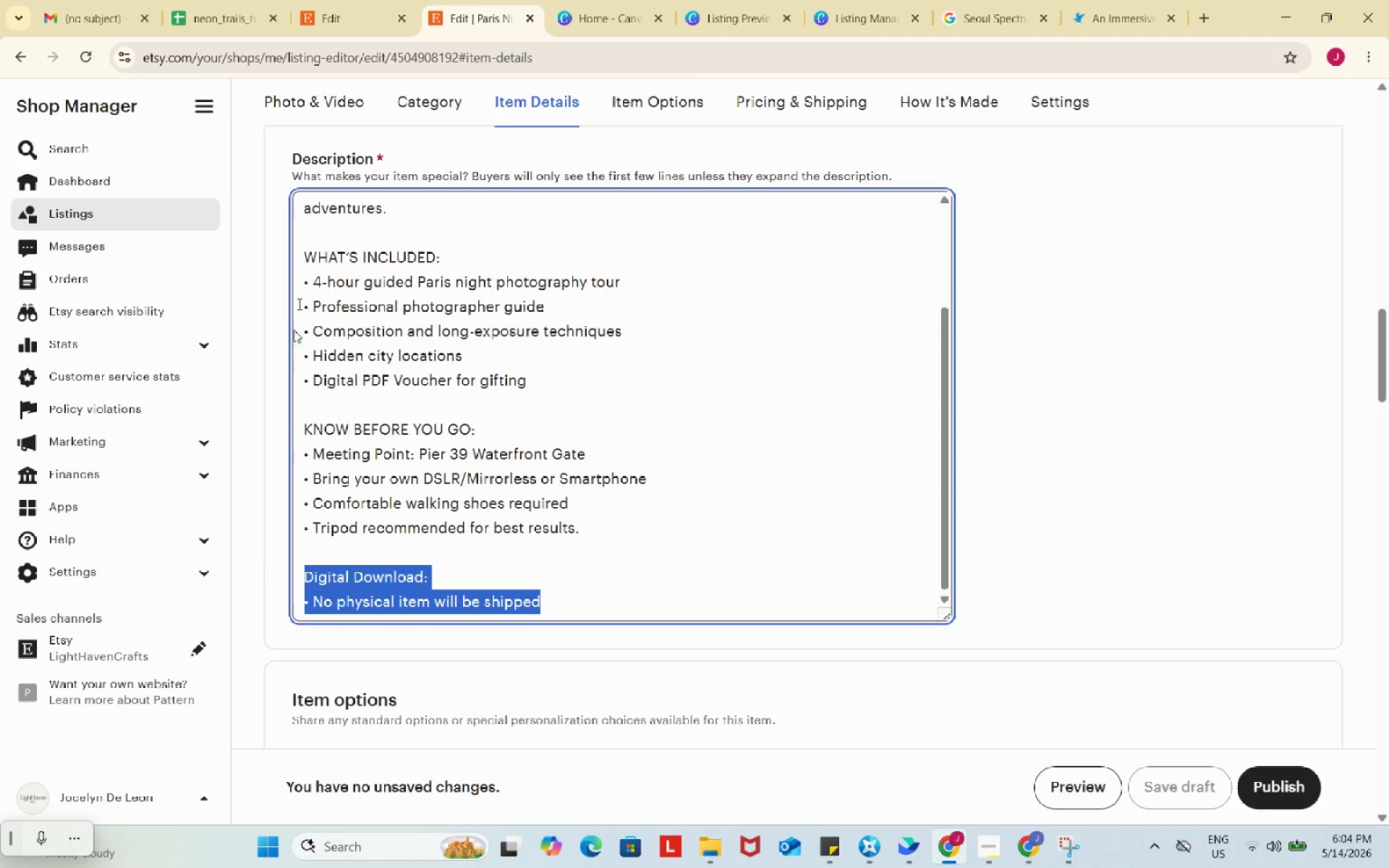 
key(Control+C)
 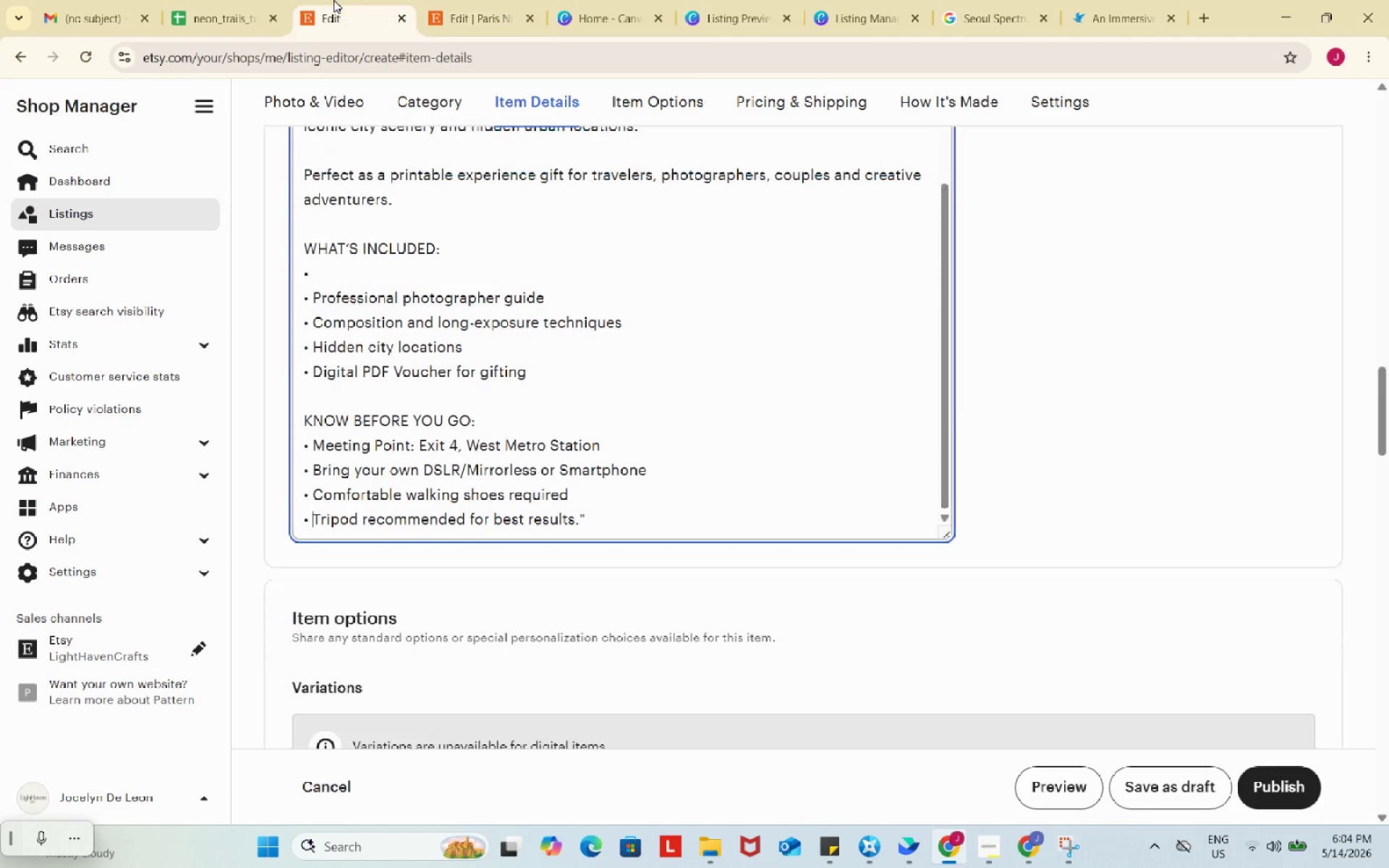 
left_click([334, 0])
 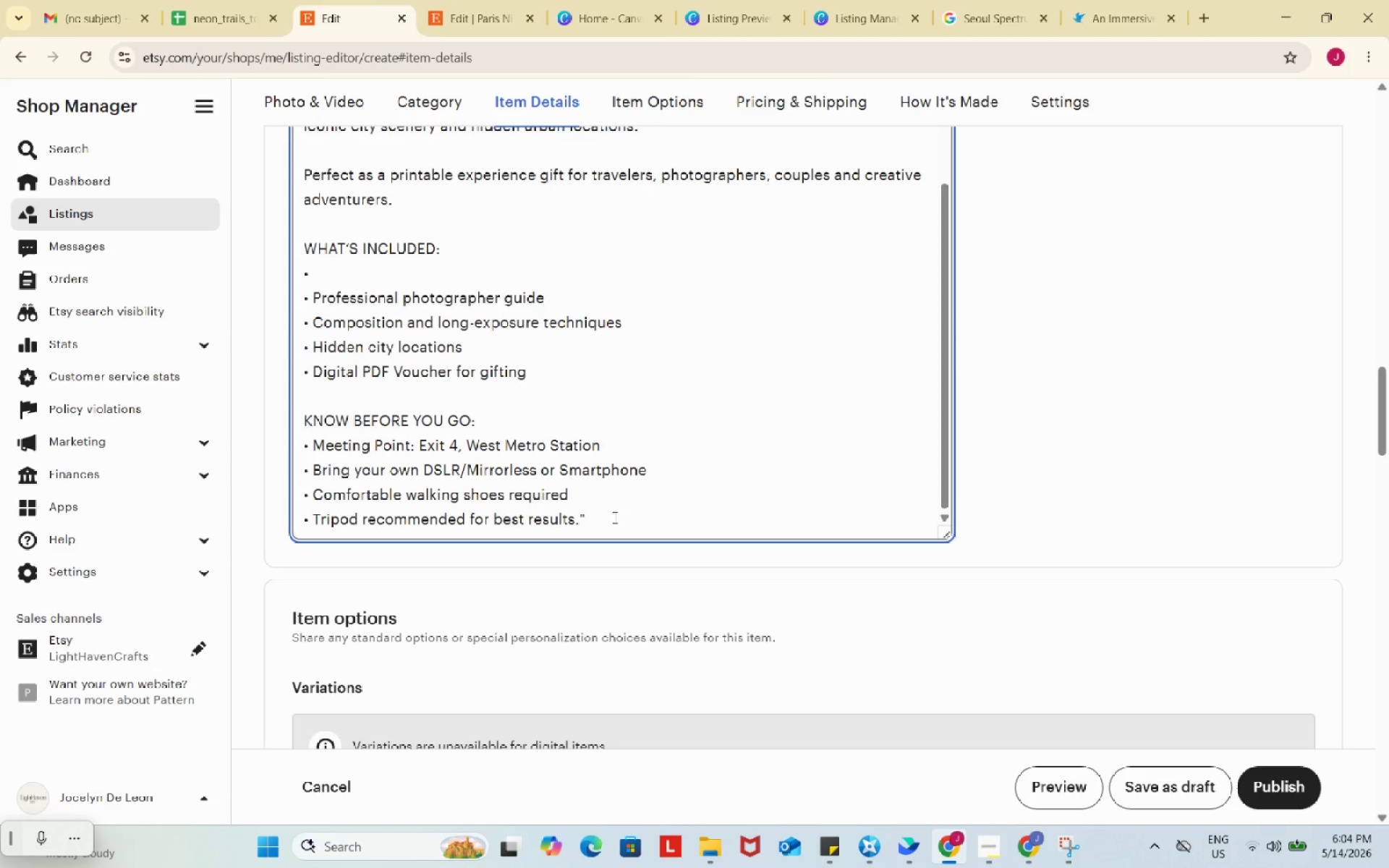 
left_click([613, 517])
 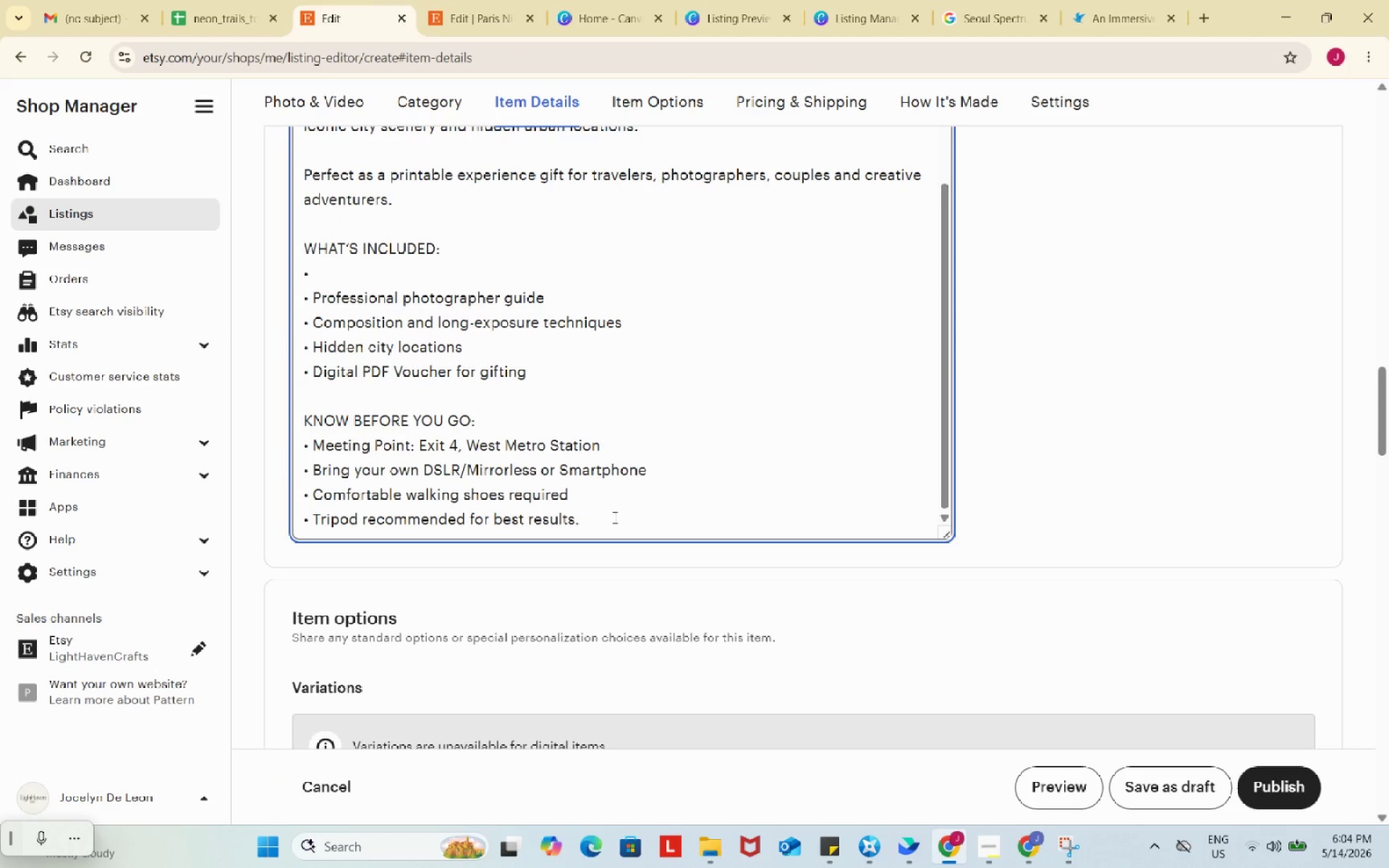 
key(Backspace)
 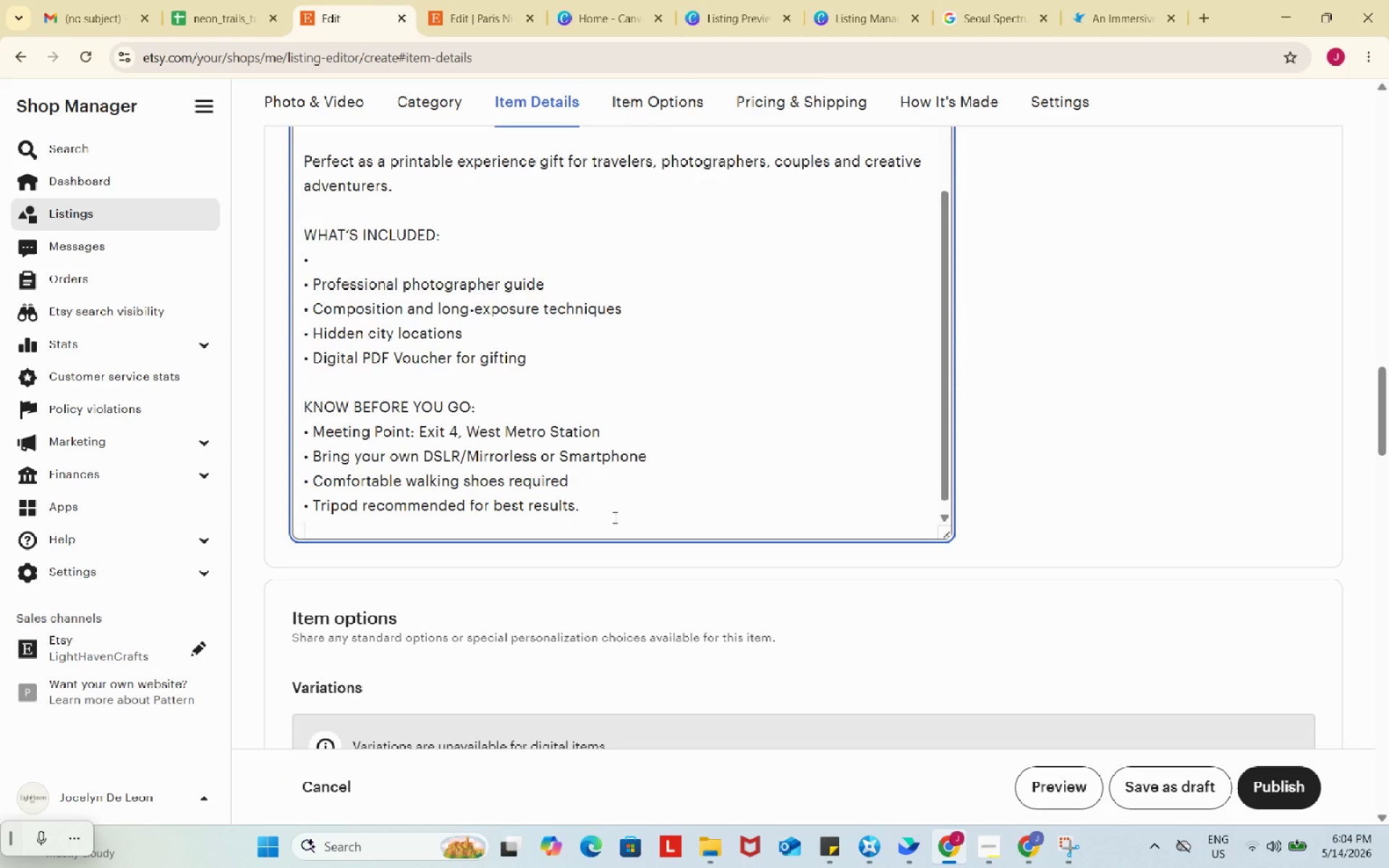 
key(Enter)
 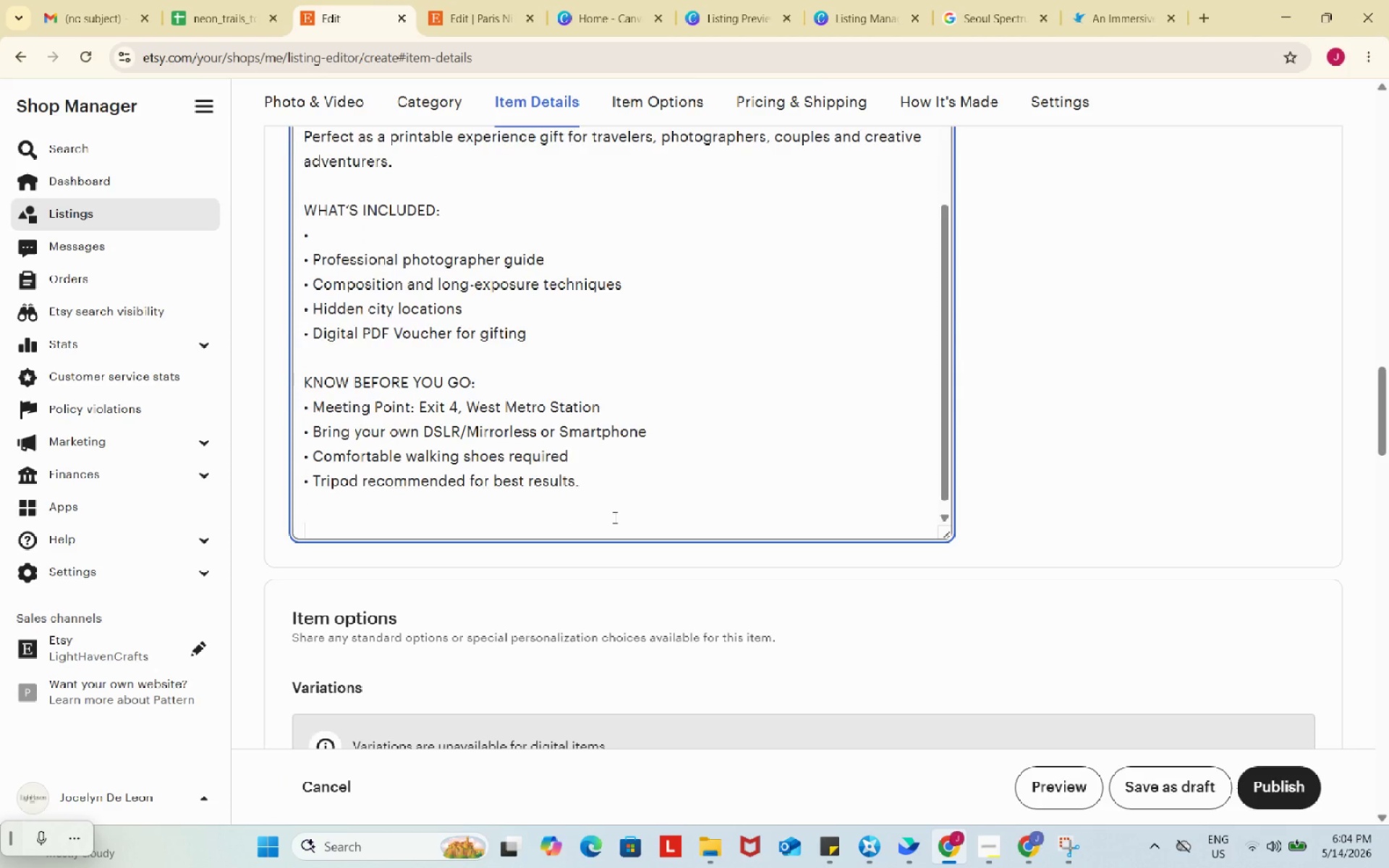 
key(Enter)
 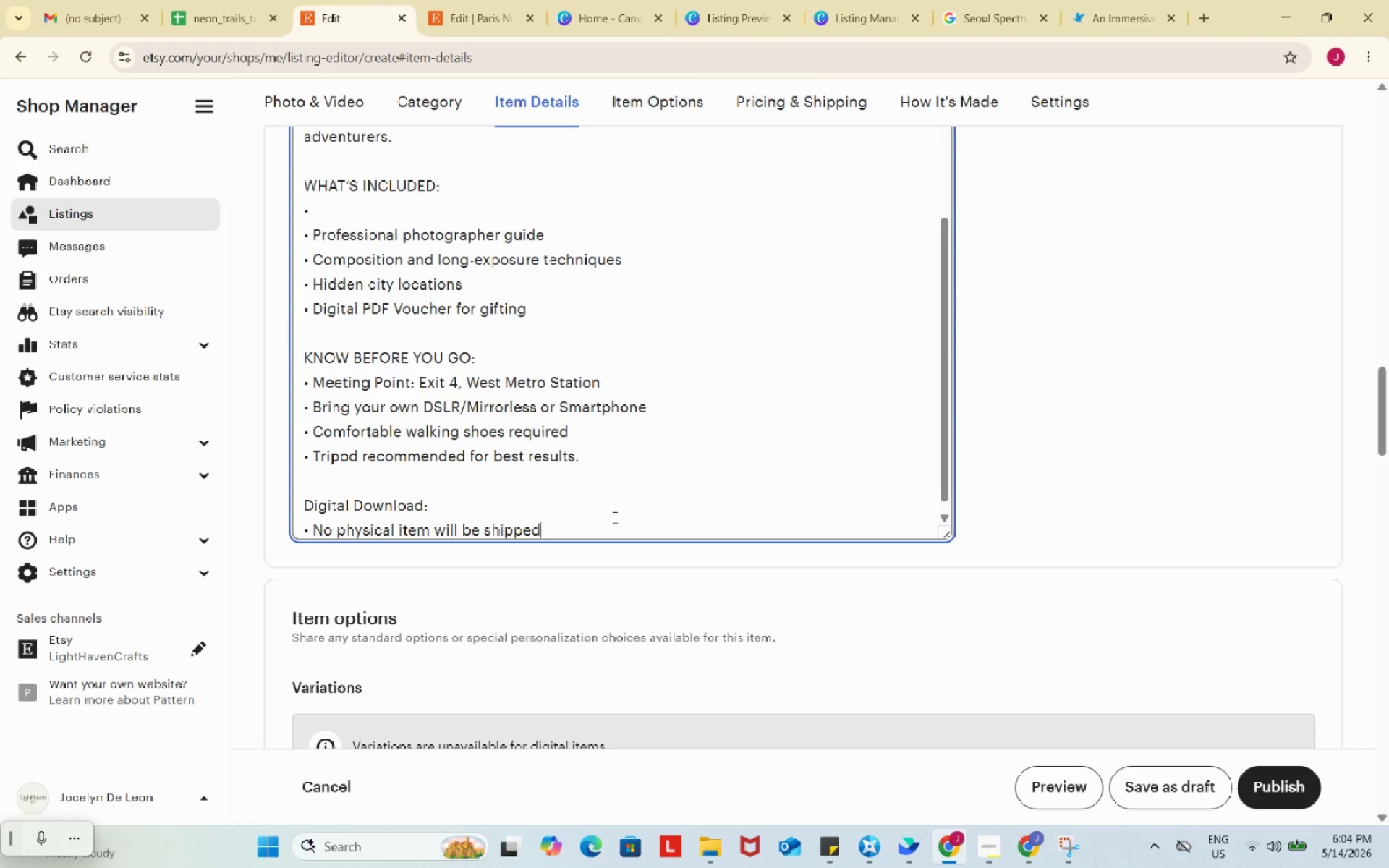 
key(Control+ControlLeft)
 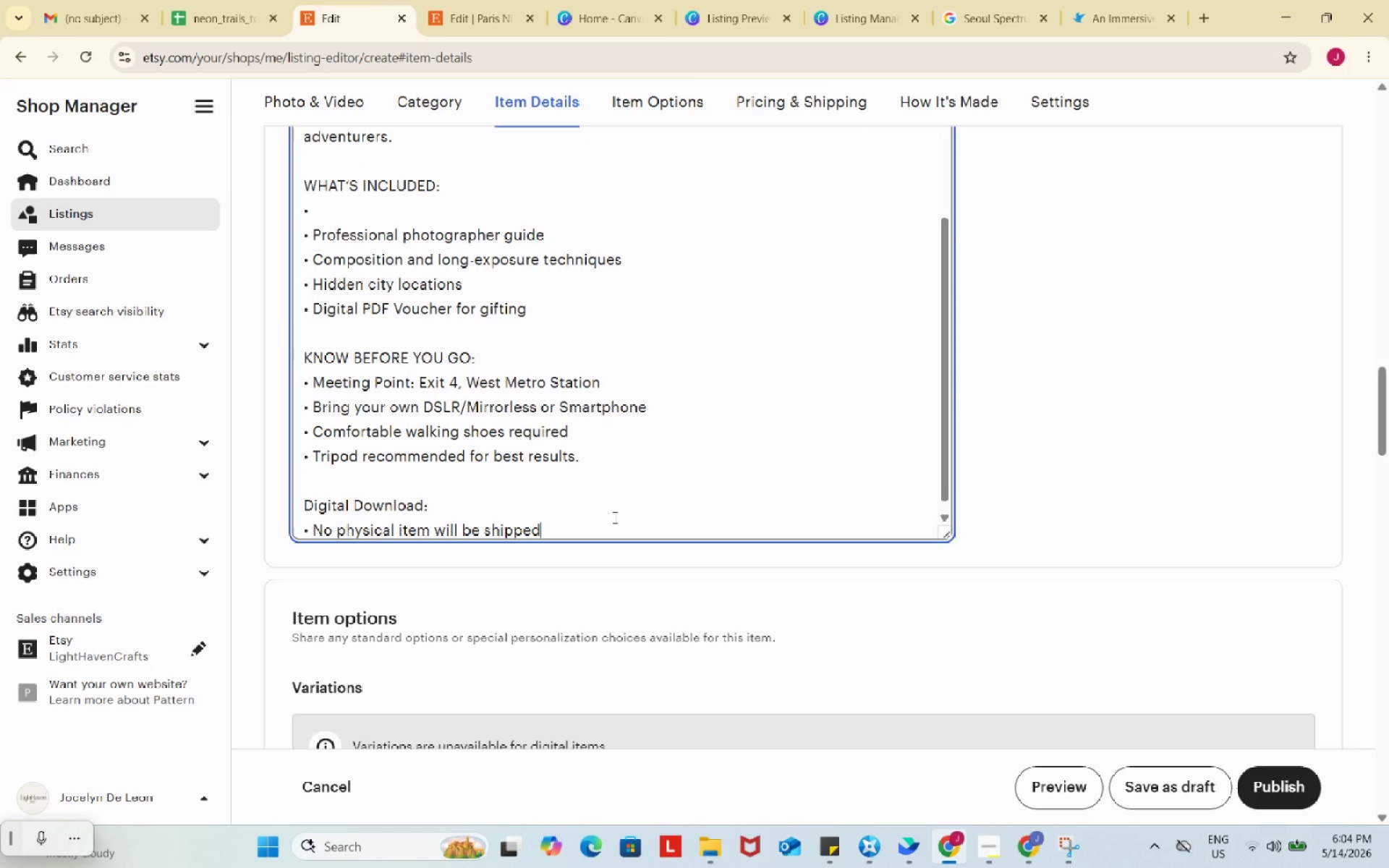 
key(Control+V)
 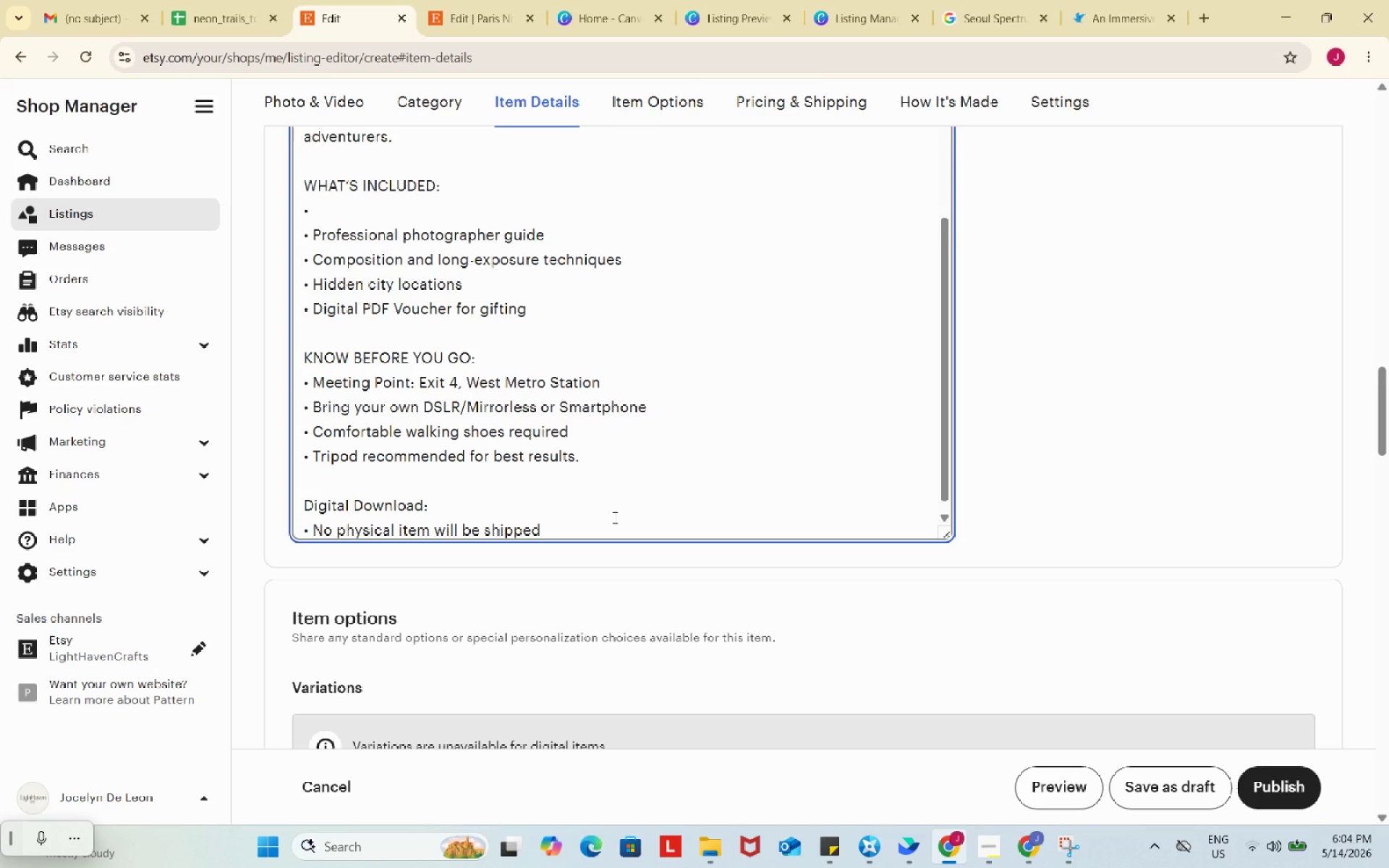 
wait(15.3)
 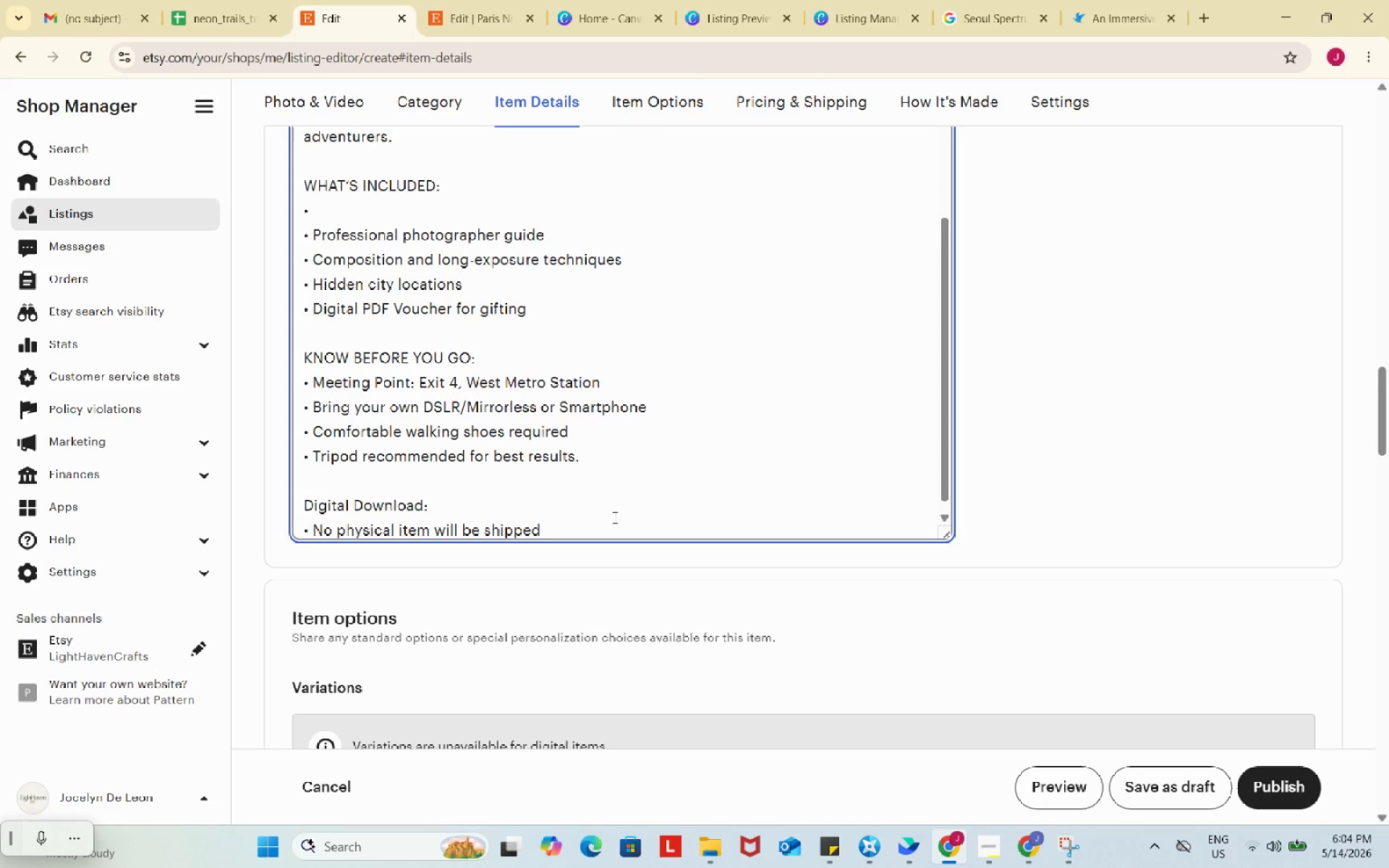 
scroll: coordinate [613, 517], scroll_direction: up, amount: 1.0
 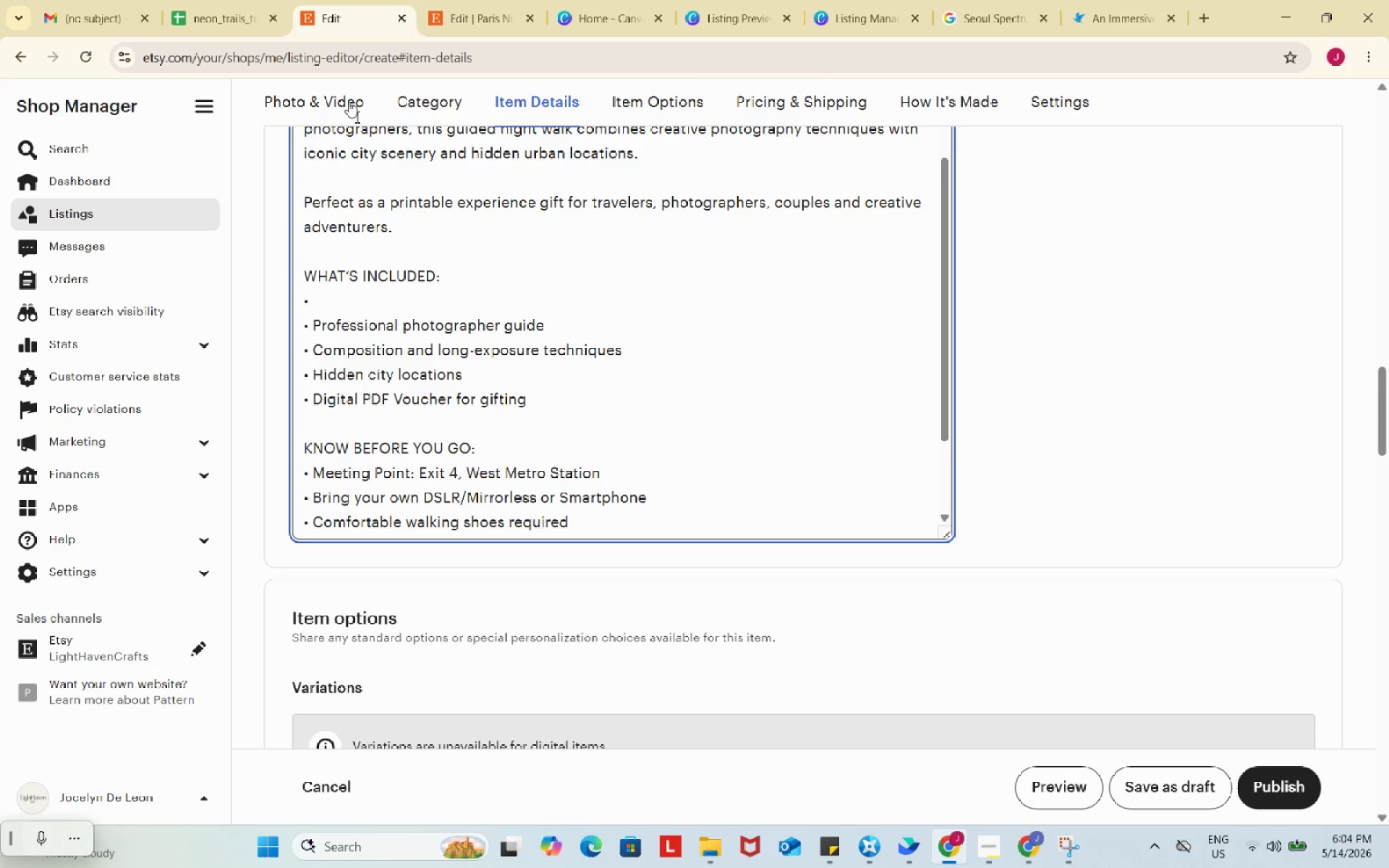 
left_click([255, 0])
 